 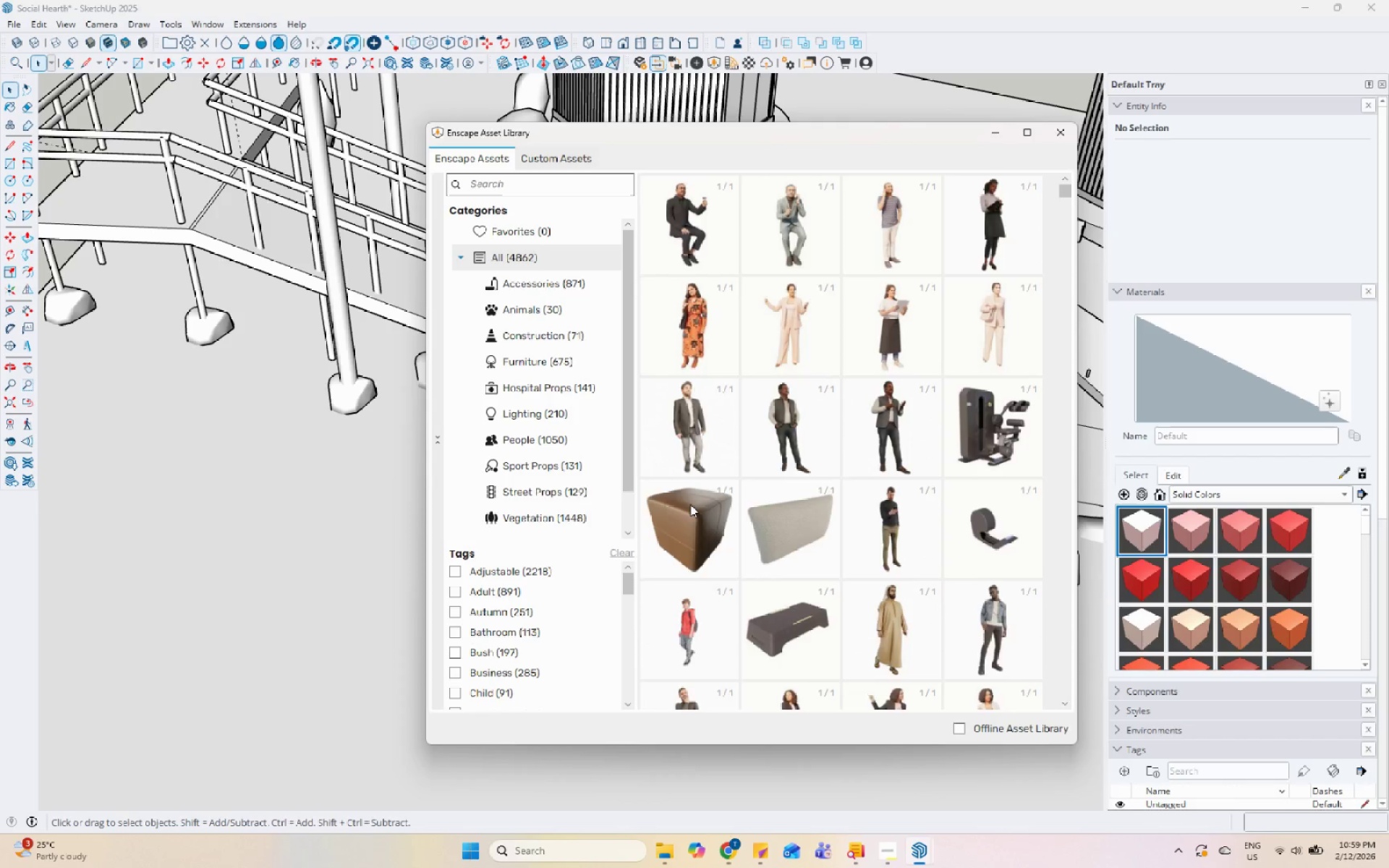 
scroll: coordinate [689, 508], scroll_direction: down, amount: 5.0
 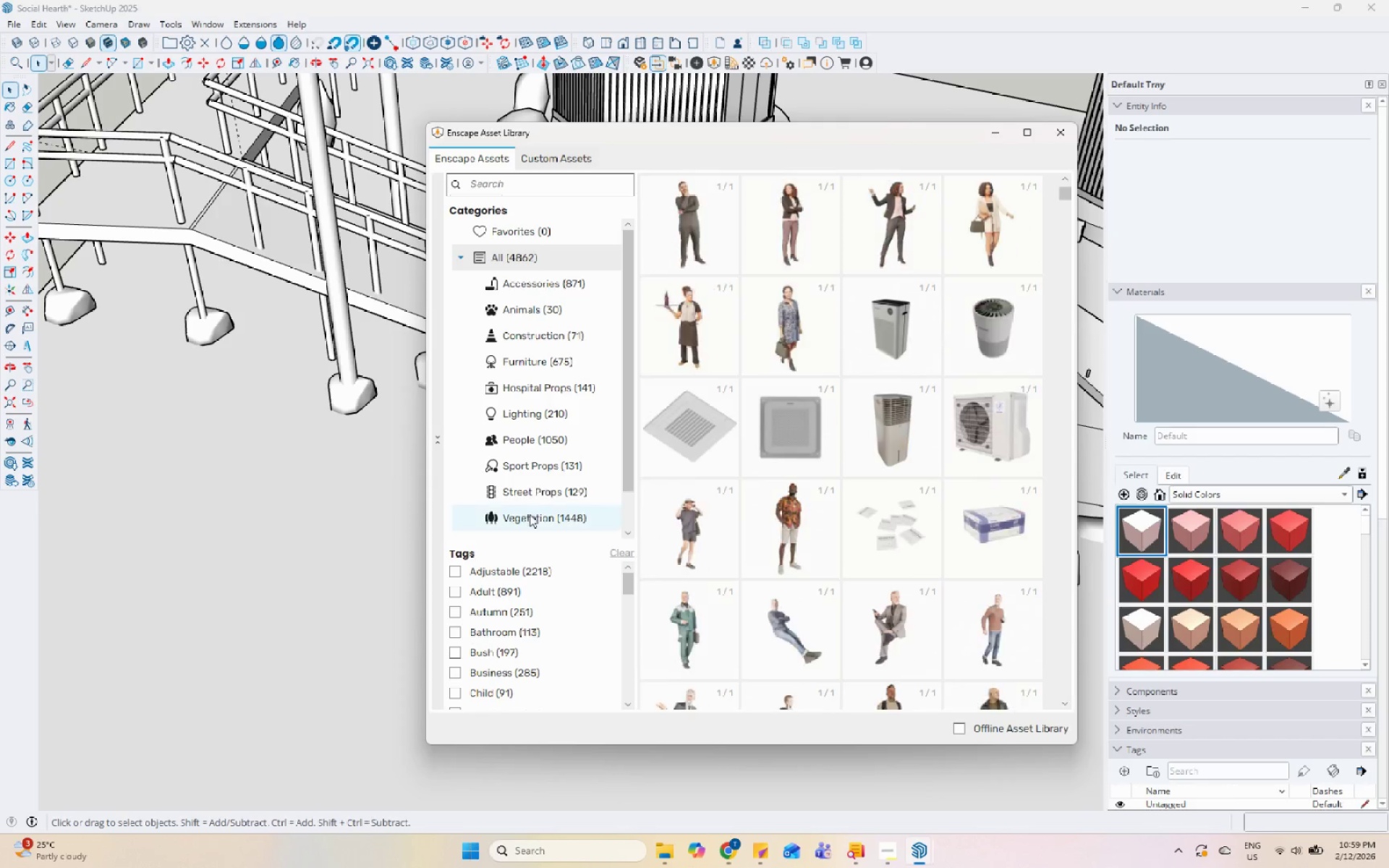 
left_click([530, 514])
 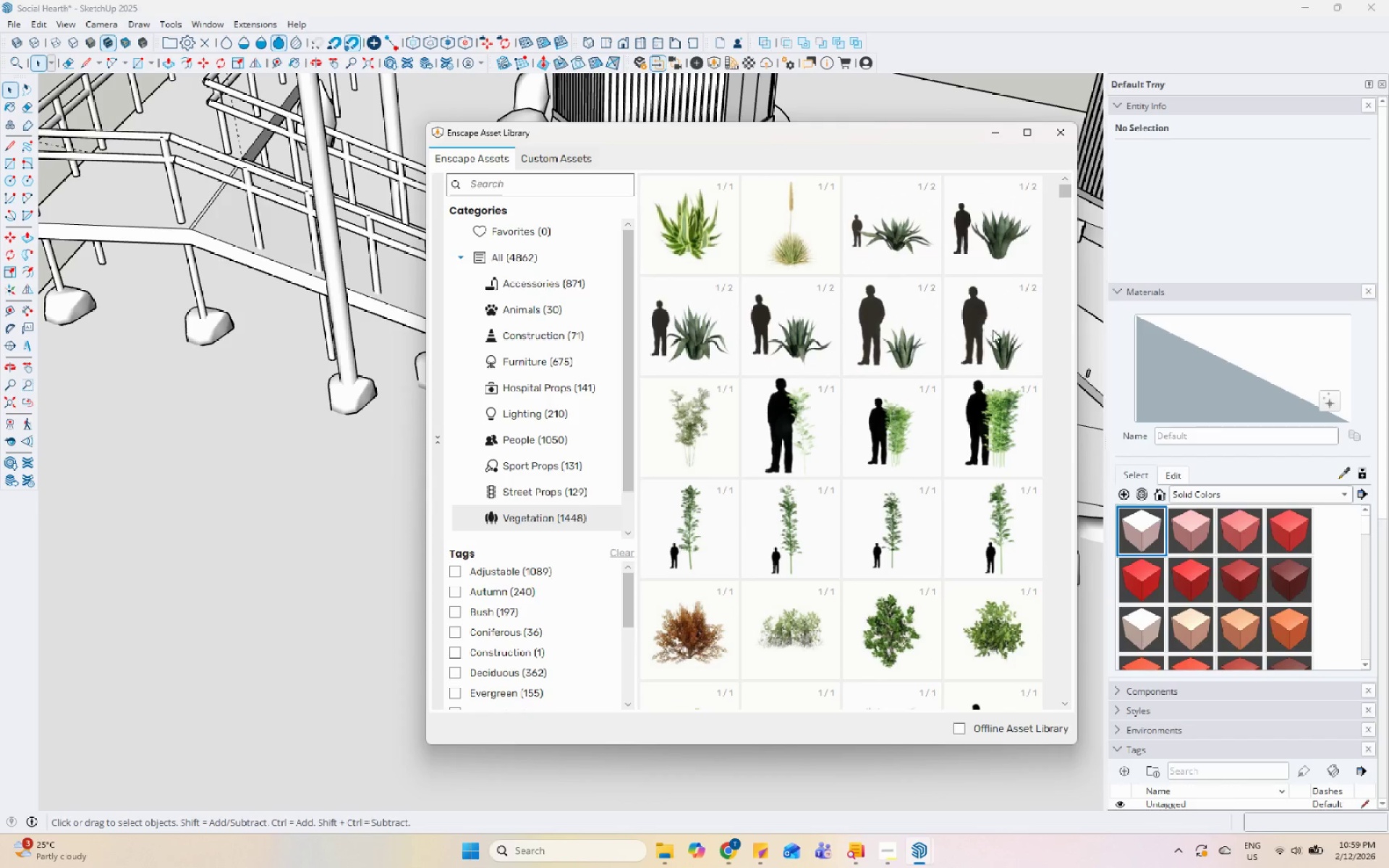 
left_click_drag(start_coordinate=[1063, 192], to_coordinate=[1056, 547])
 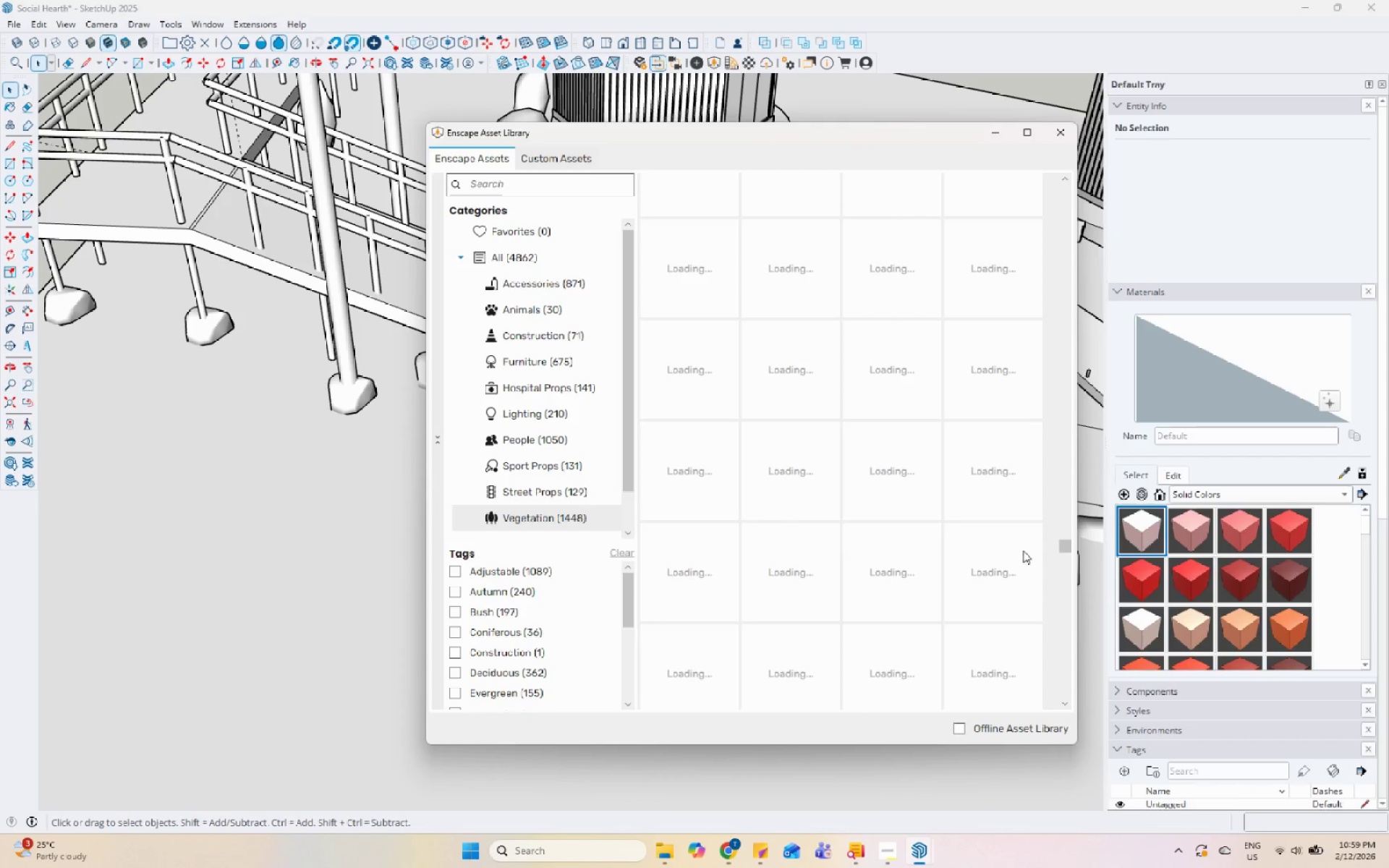 
scroll: coordinate [907, 591], scroll_direction: down, amount: 80.0
 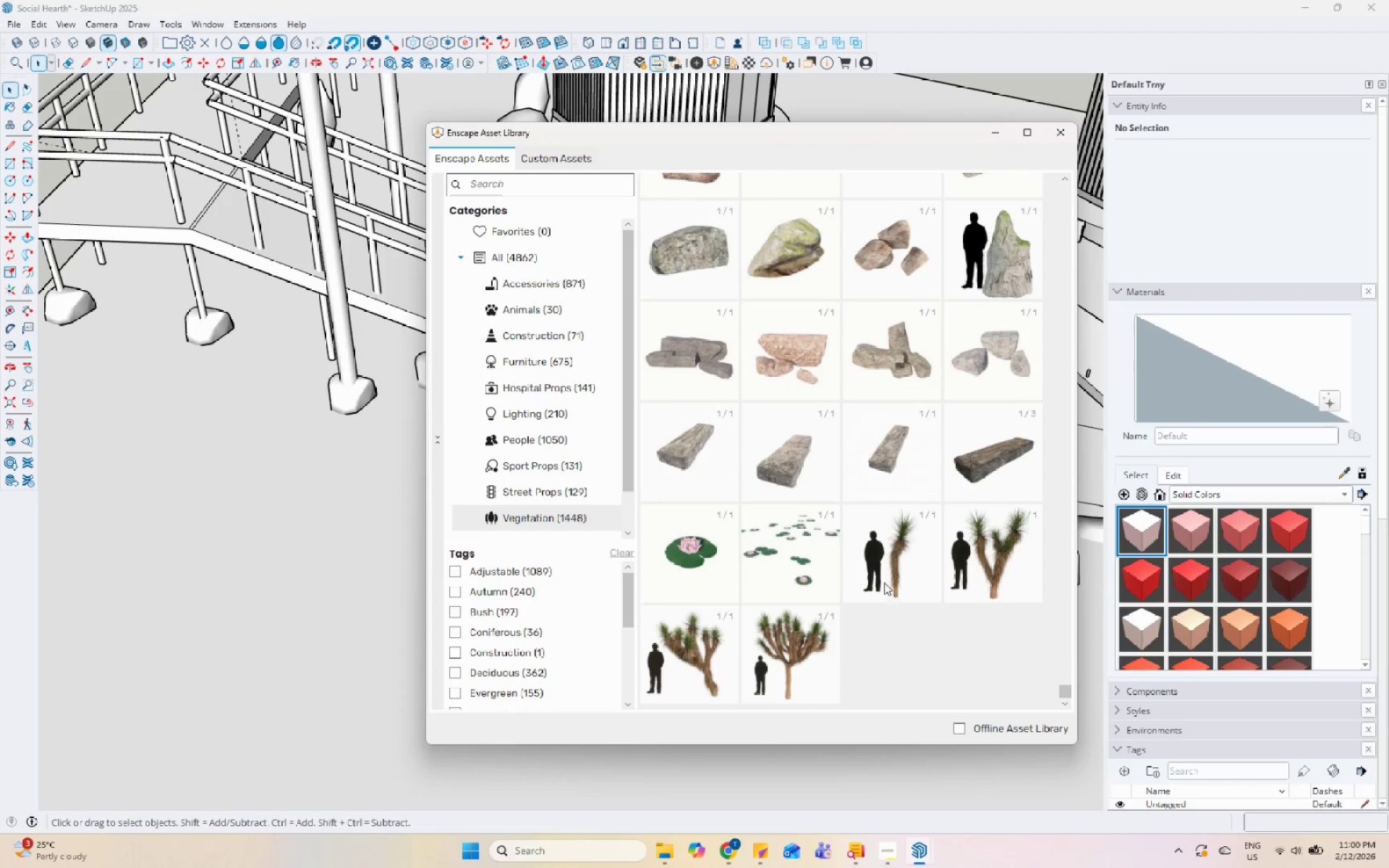 
scroll: coordinate [890, 574], scroll_direction: none, amount: 0.0
 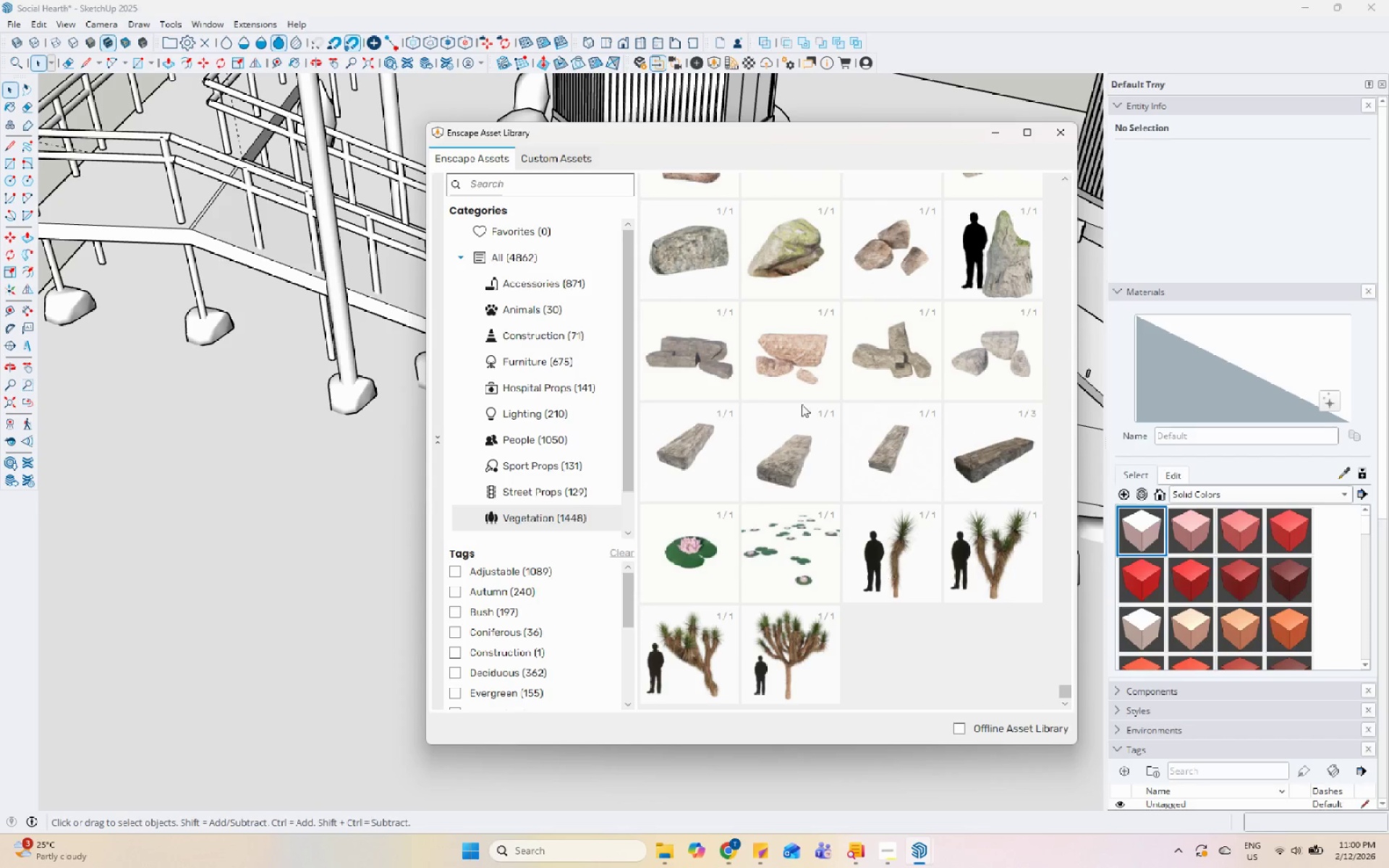 
left_click([809, 359])
 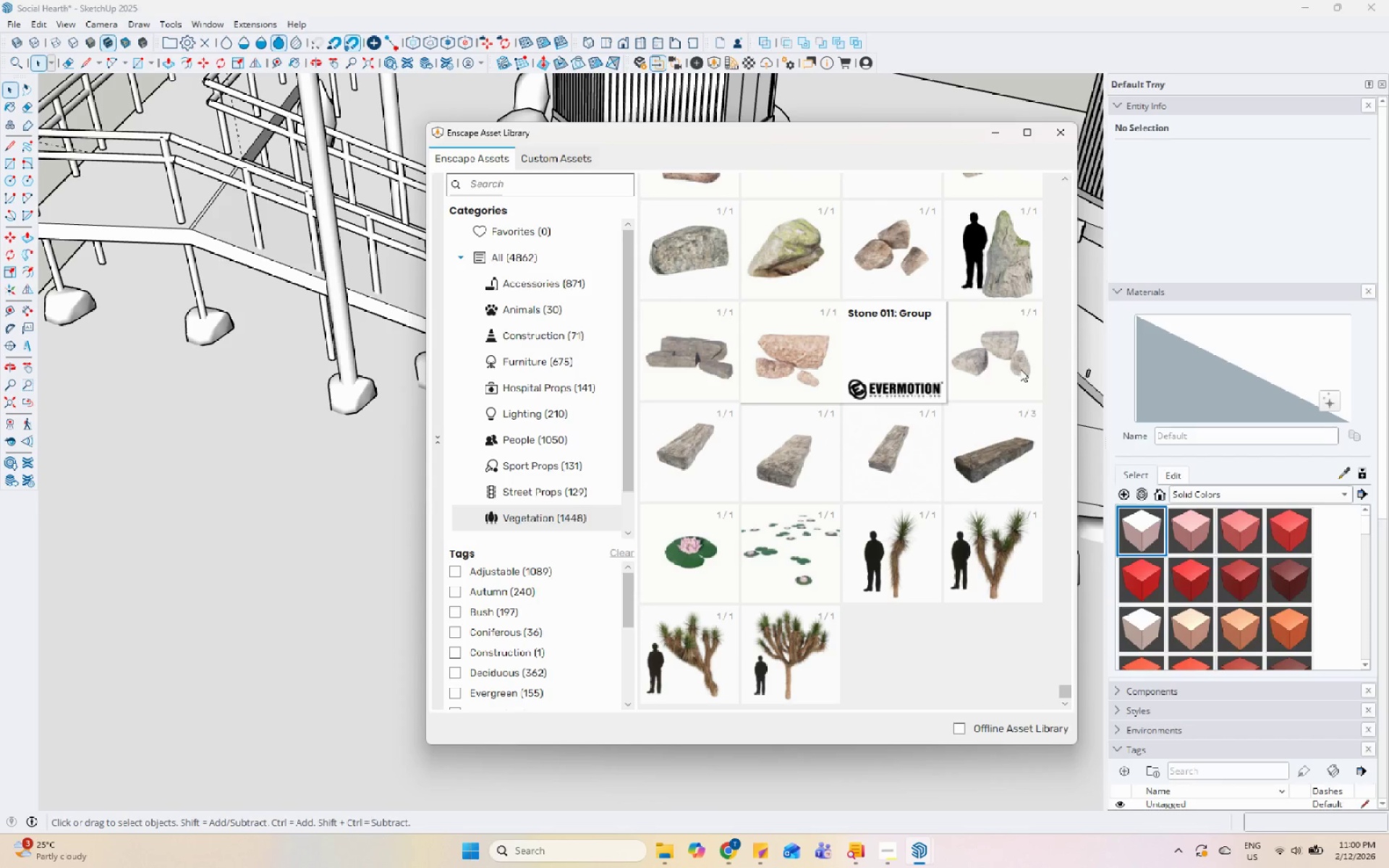 
left_click([1020, 369])
 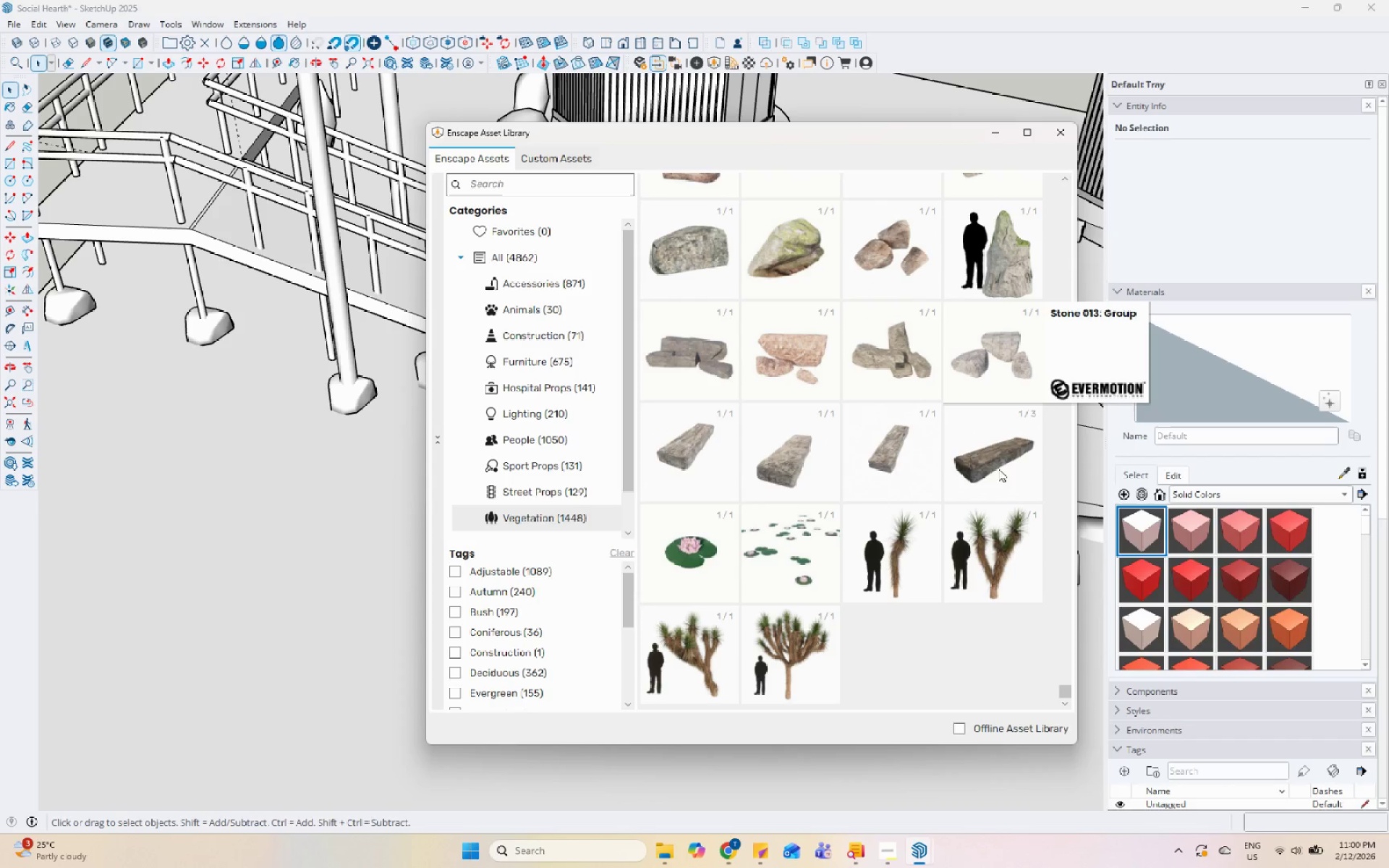 
left_click([920, 339])
 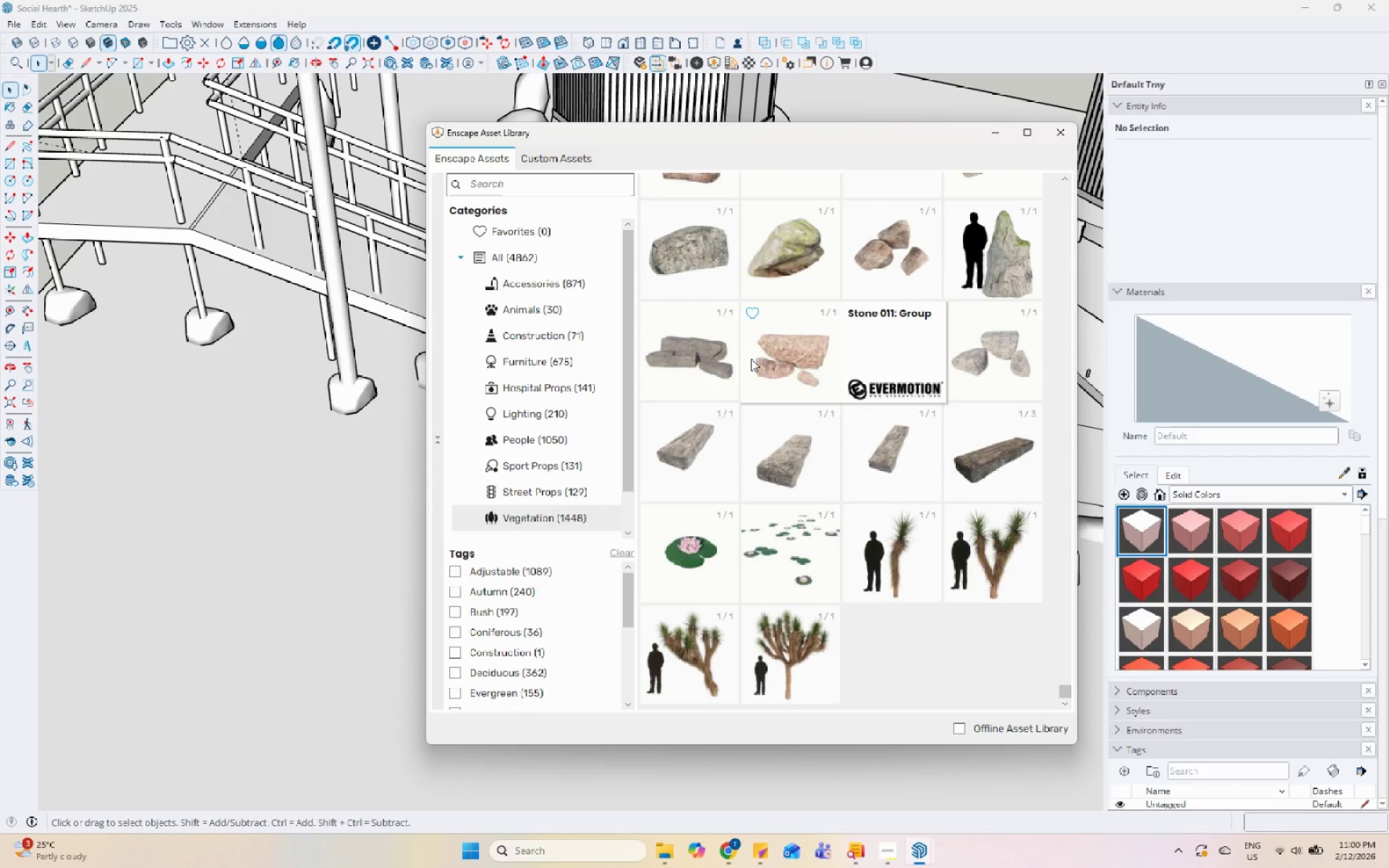 
double_click([713, 359])
 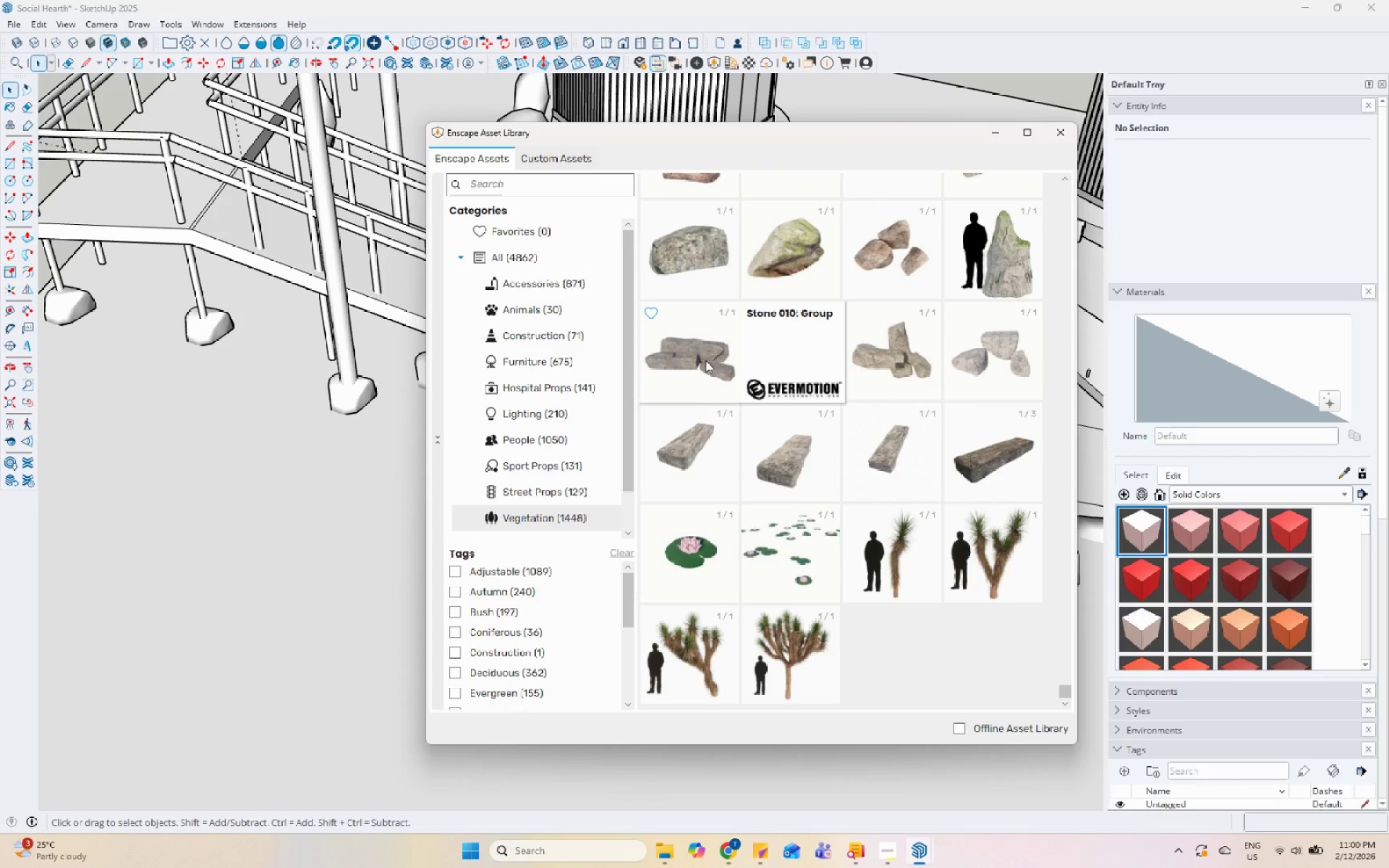 
triple_click([705, 360])
 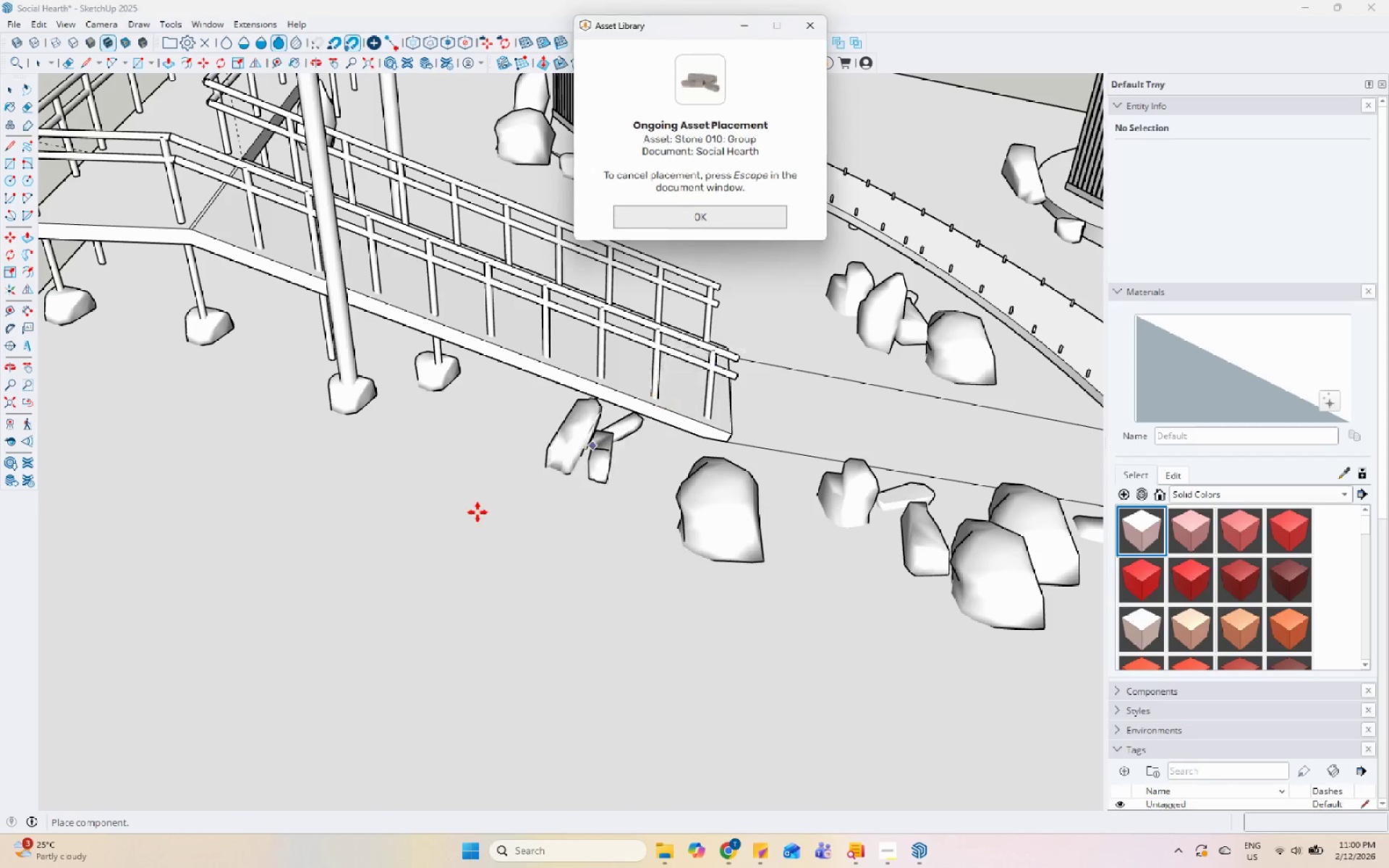 
scroll: coordinate [525, 637], scroll_direction: down, amount: 8.0
 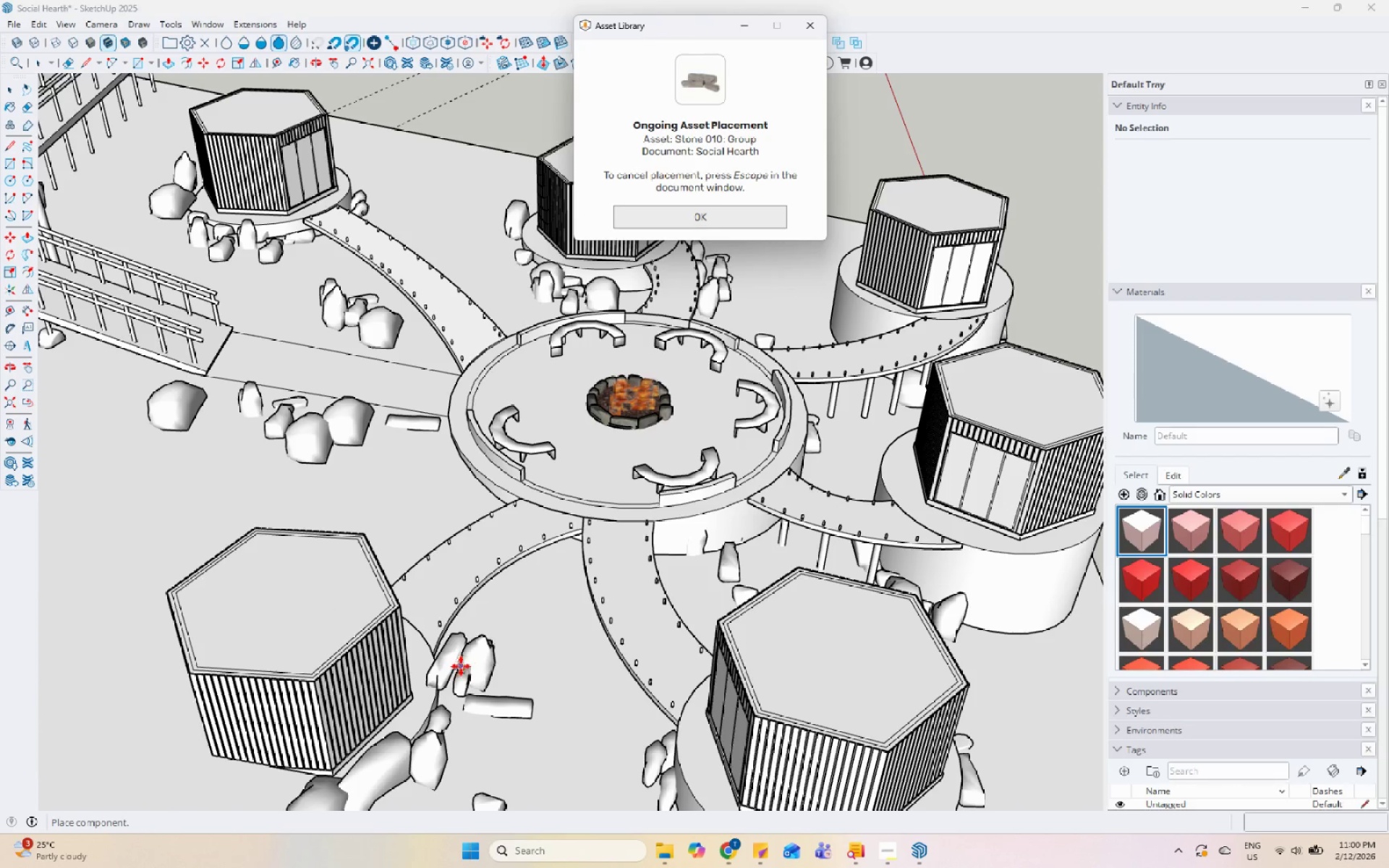 
scroll: coordinate [462, 712], scroll_direction: up, amount: 12.0
 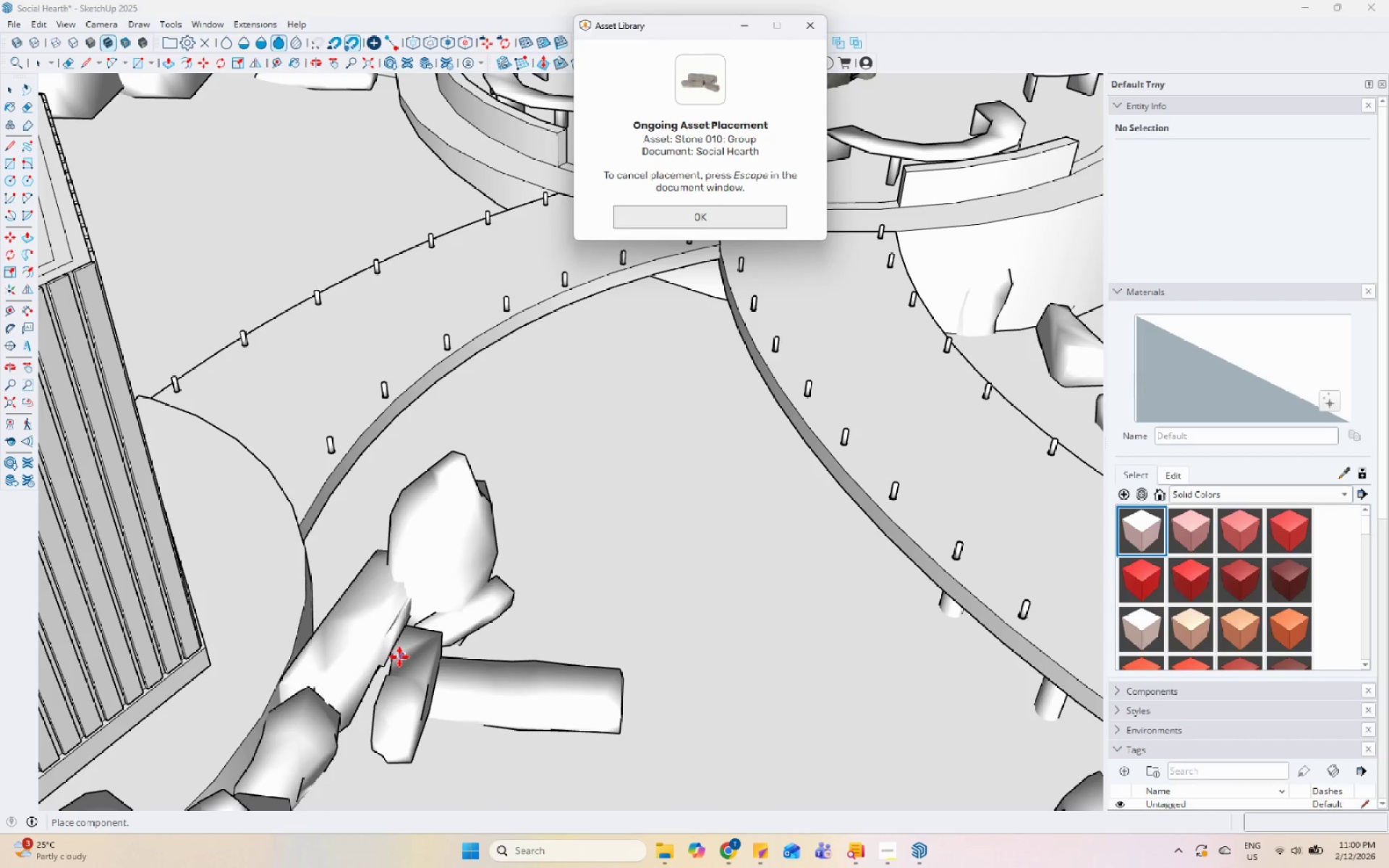 
scroll: coordinate [553, 683], scroll_direction: down, amount: 9.0
 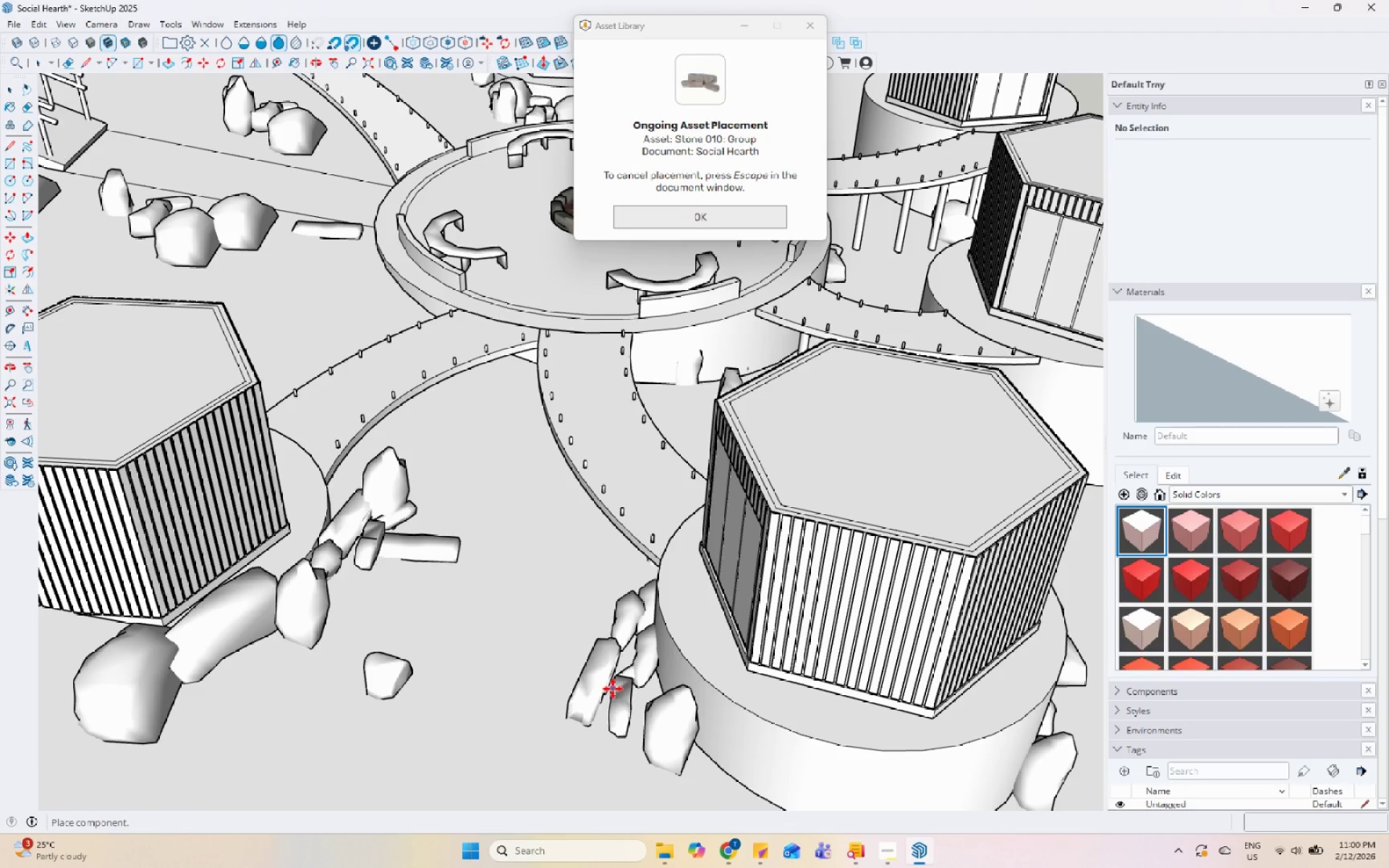 
left_click([624, 695])
 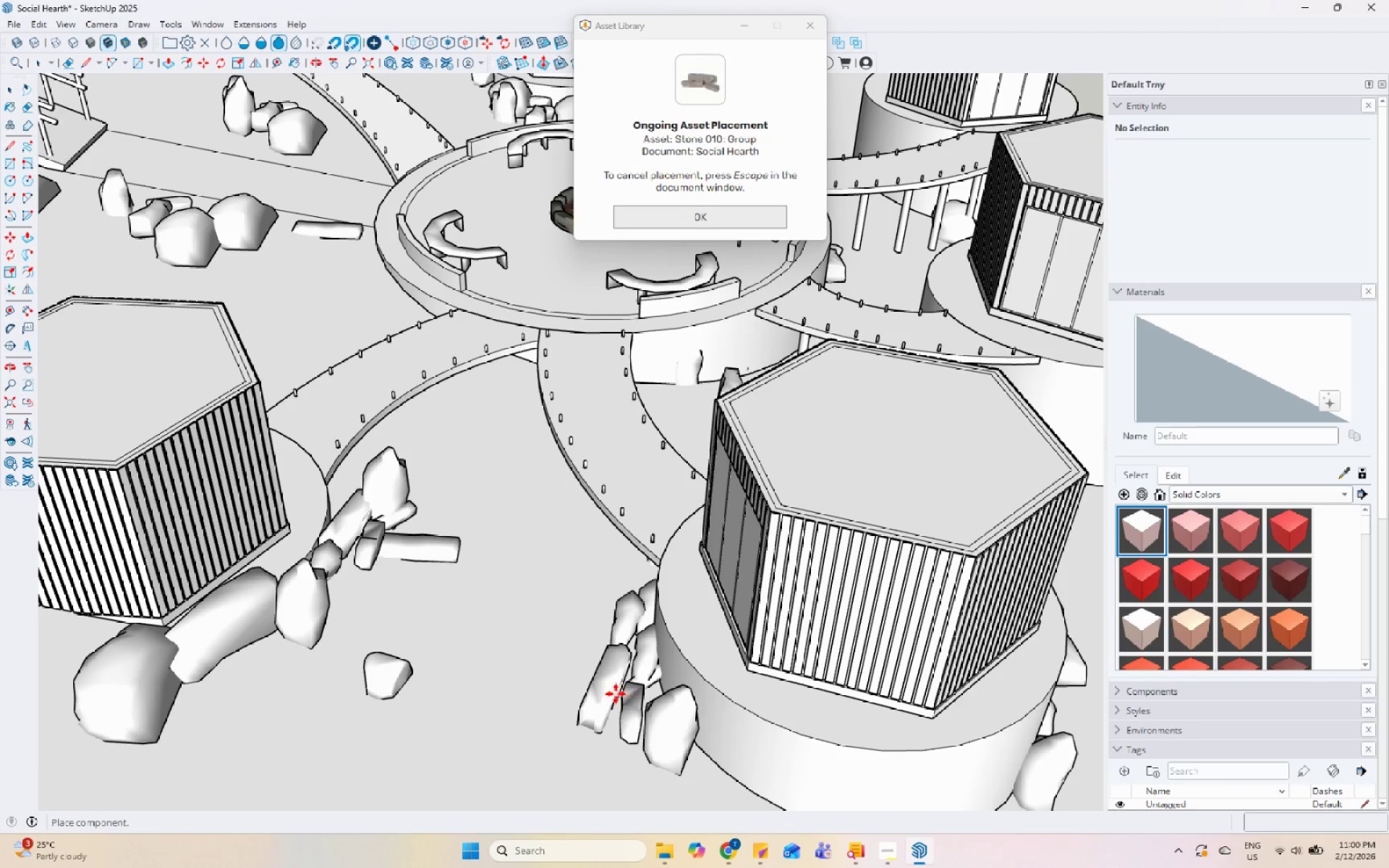 
scroll: coordinate [381, 624], scroll_direction: down, amount: 11.0
 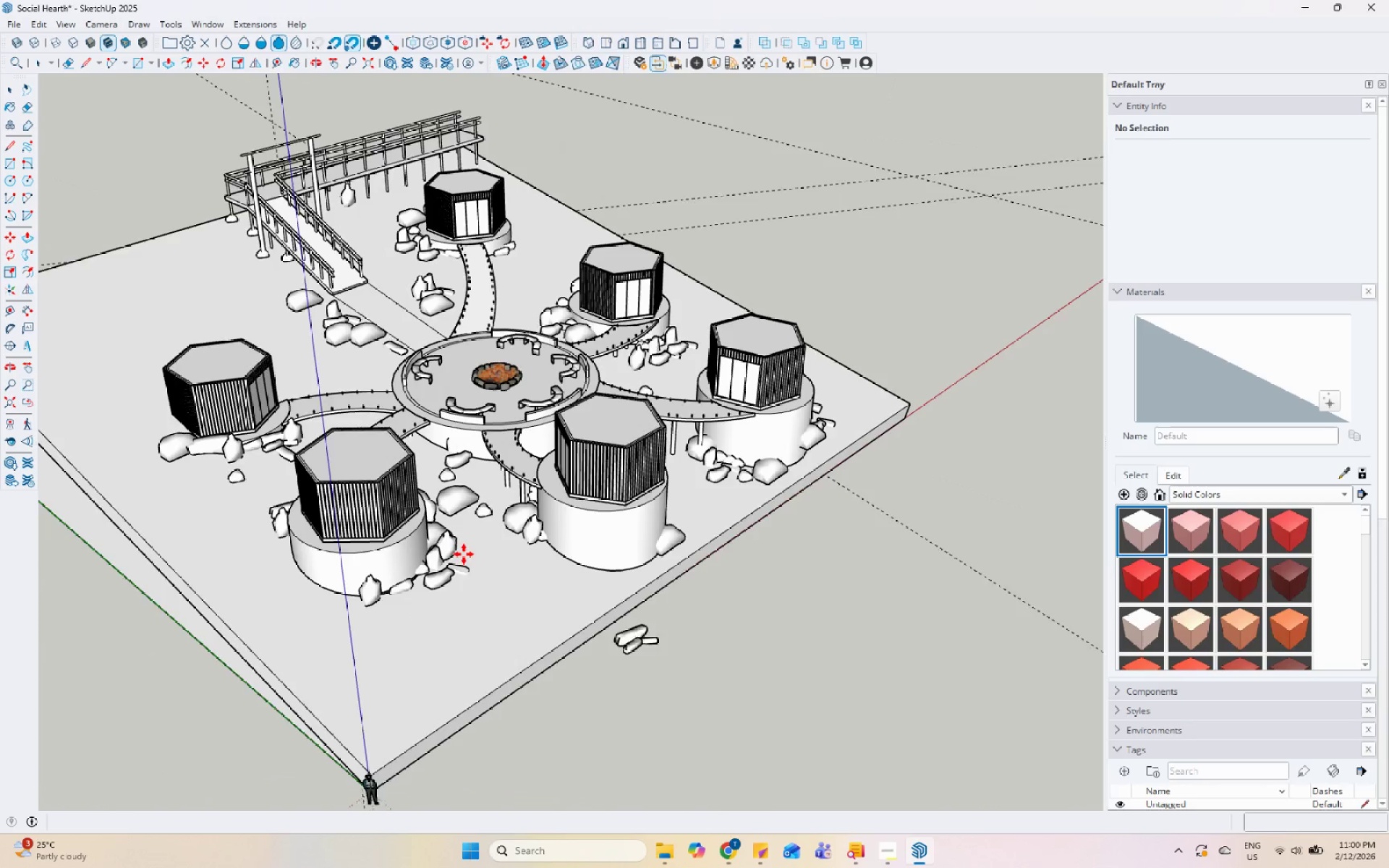 
scroll: coordinate [389, 605], scroll_direction: up, amount: 7.0
 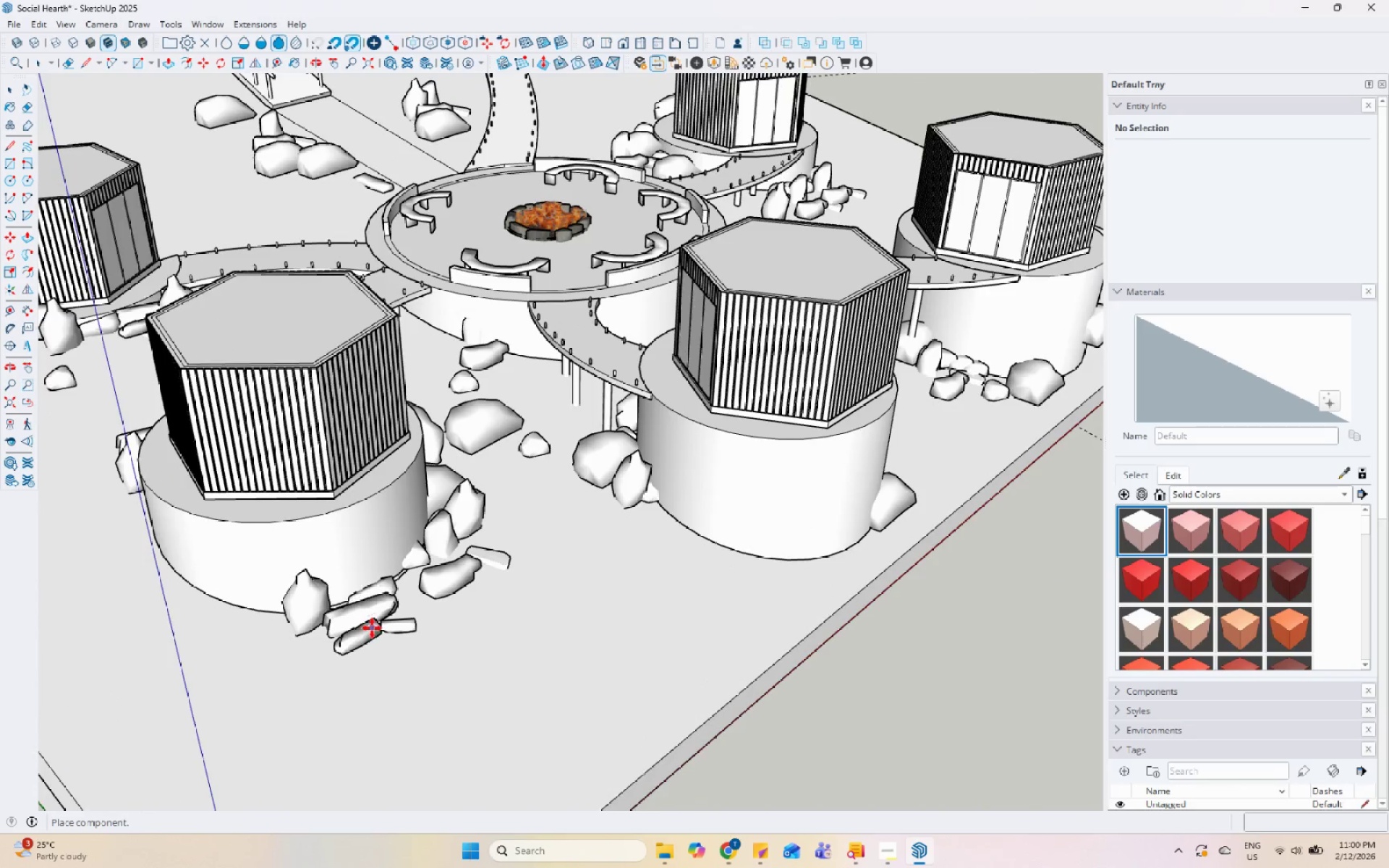 
left_click([372, 628])
 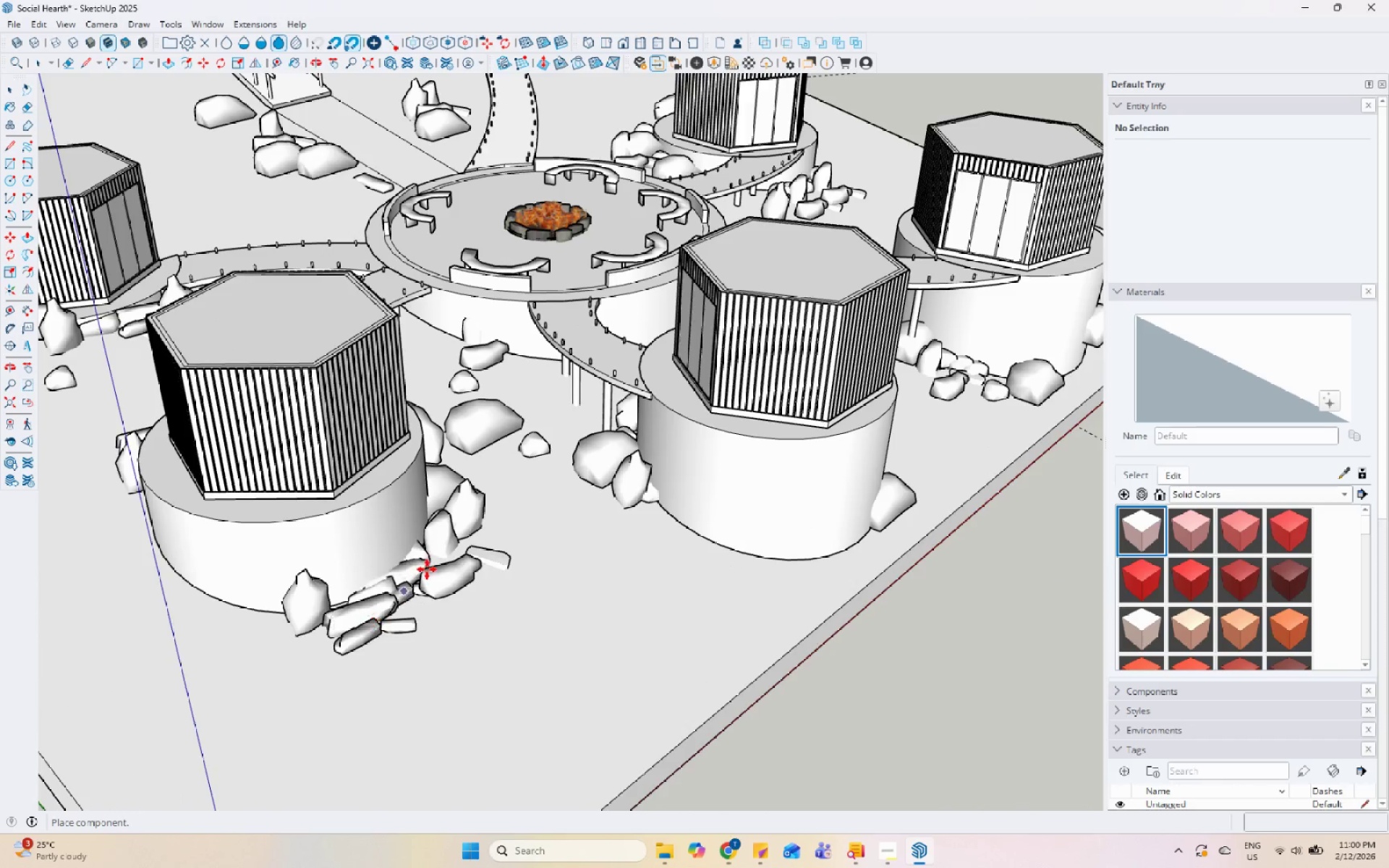 
scroll: coordinate [413, 572], scroll_direction: down, amount: 8.0
 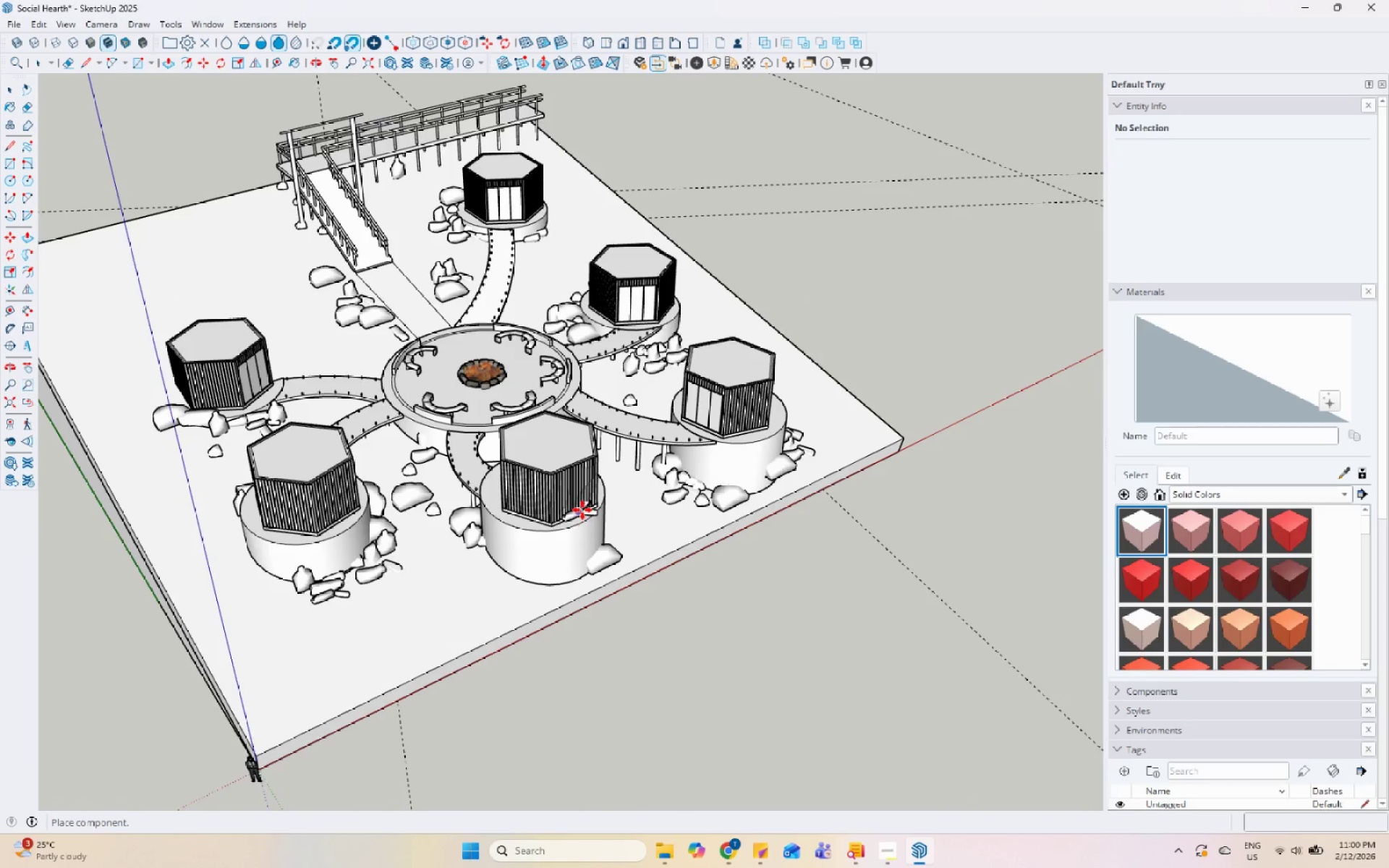 
scroll: coordinate [681, 472], scroll_direction: up, amount: 6.0
 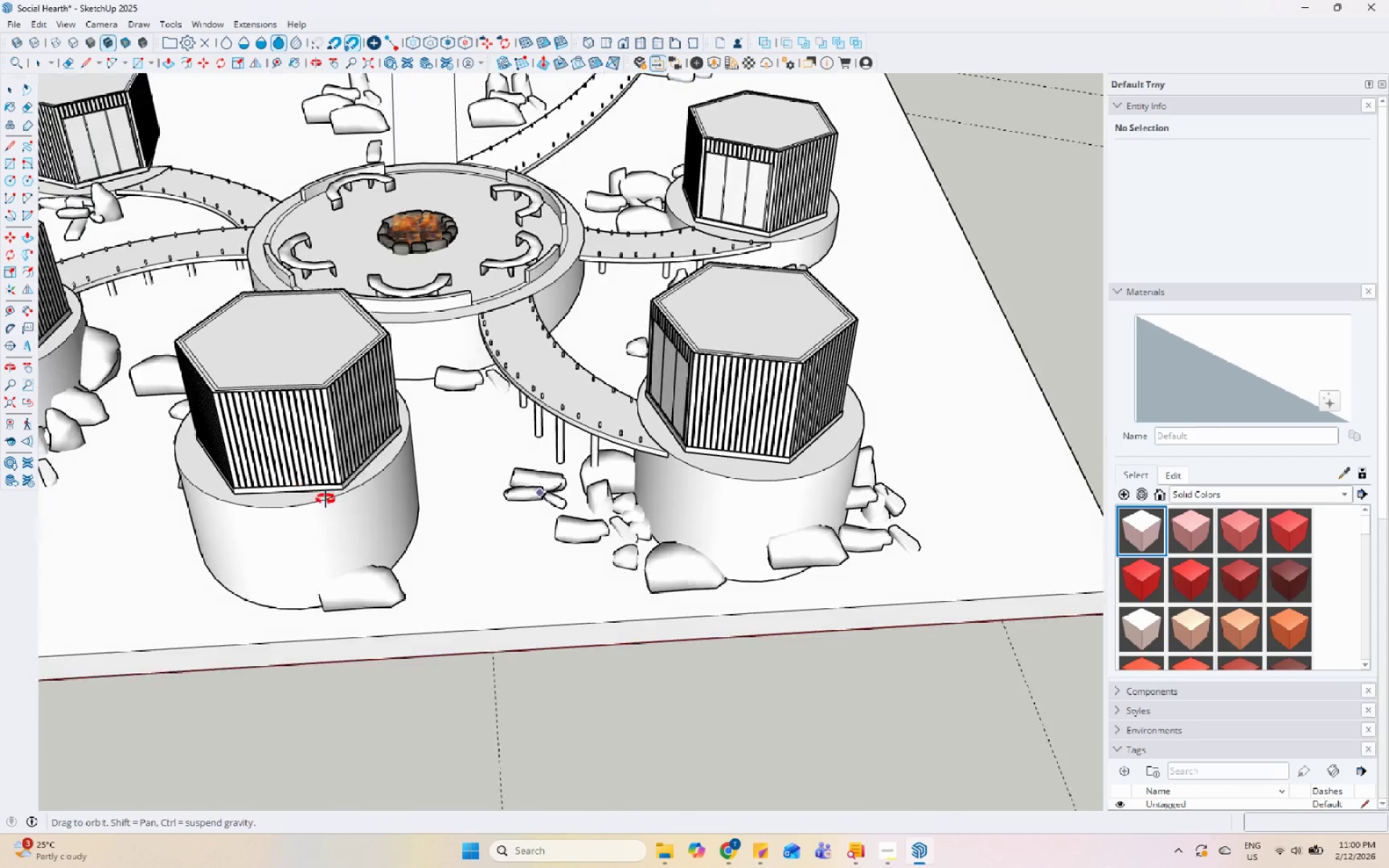 
left_click([494, 433])
 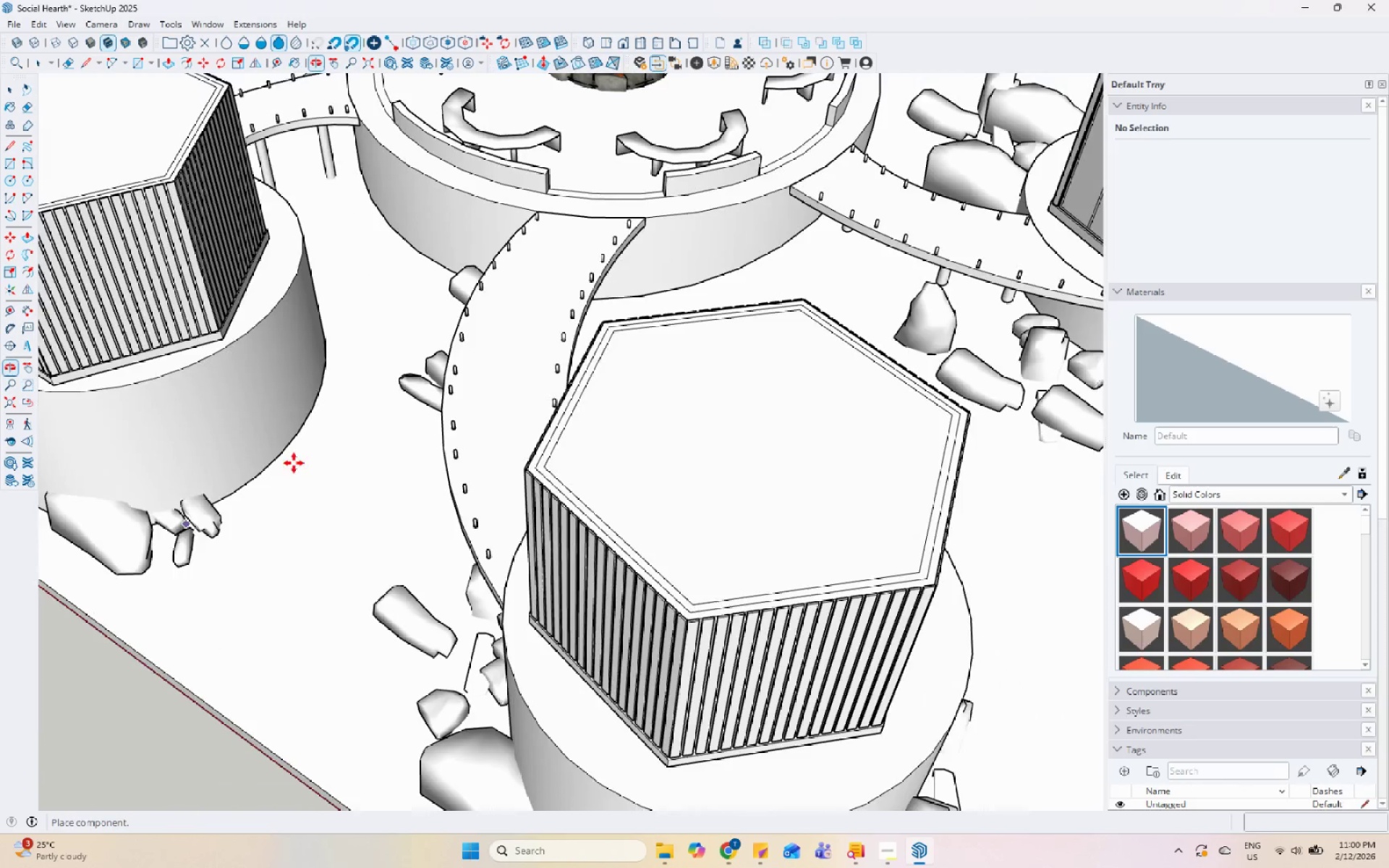 
scroll: coordinate [800, 240], scroll_direction: up, amount: 10.0
 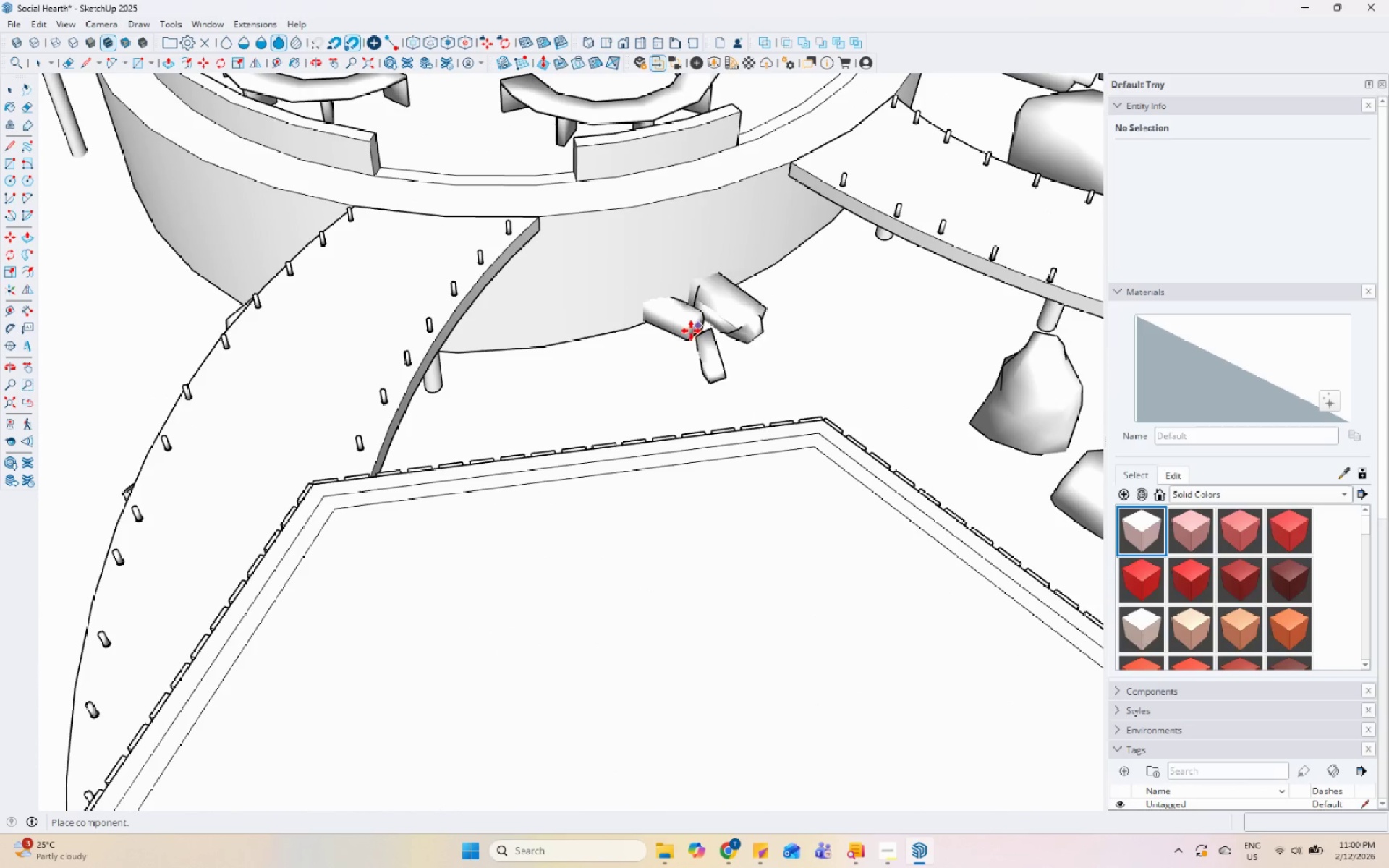 
scroll: coordinate [655, 346], scroll_direction: down, amount: 9.0
 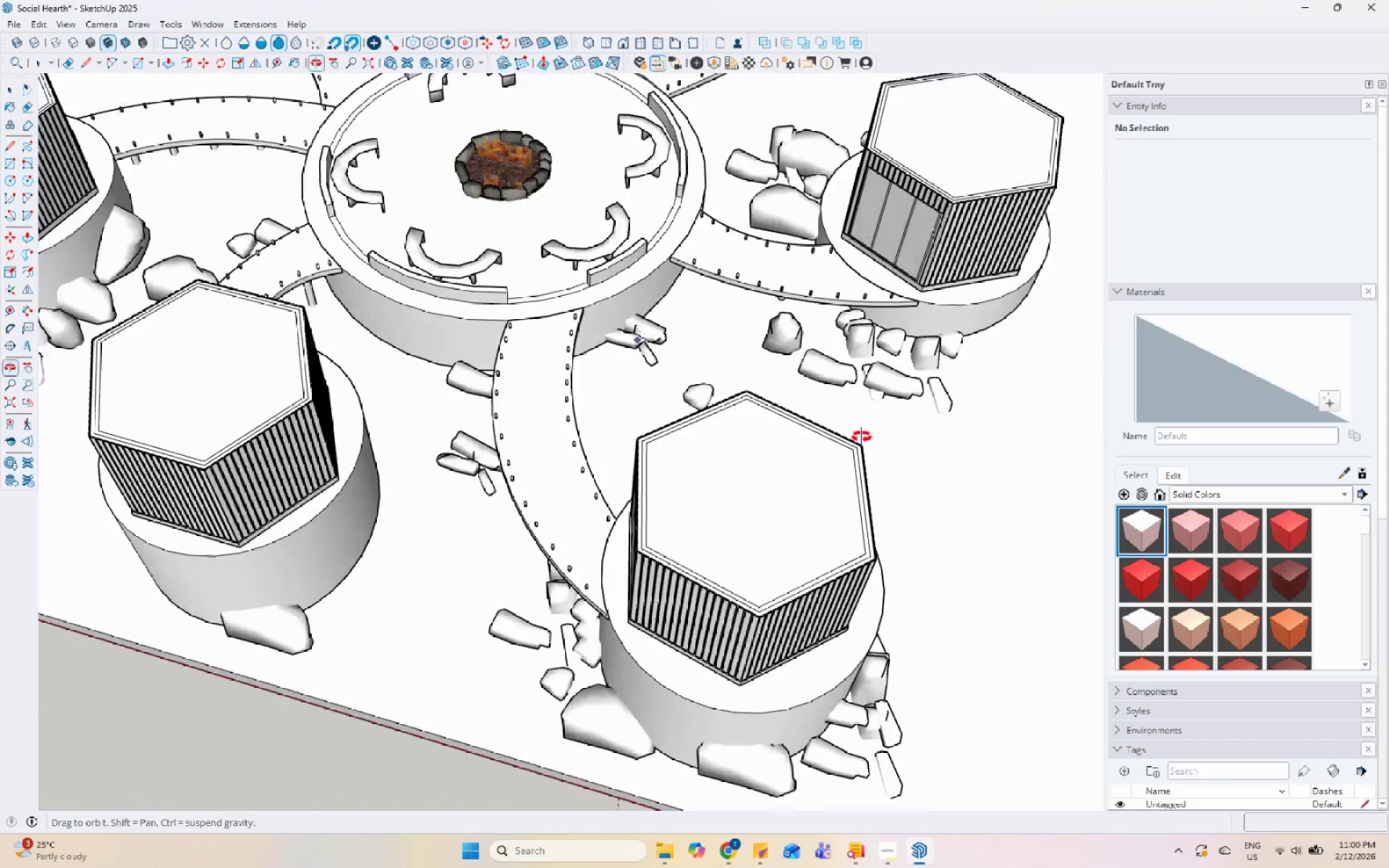 
key(Space)
 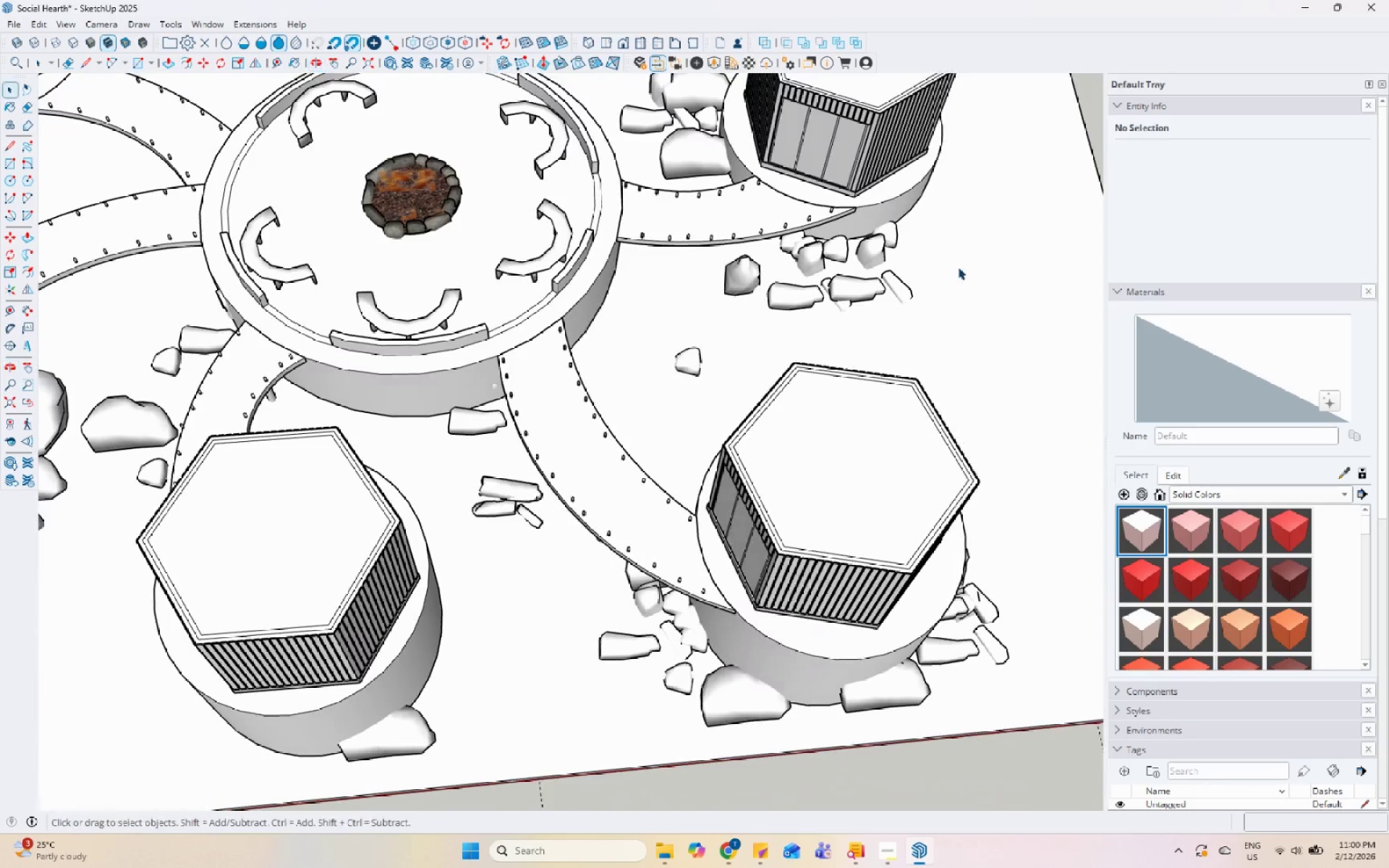 
scroll: coordinate [946, 271], scroll_direction: down, amount: 6.0
 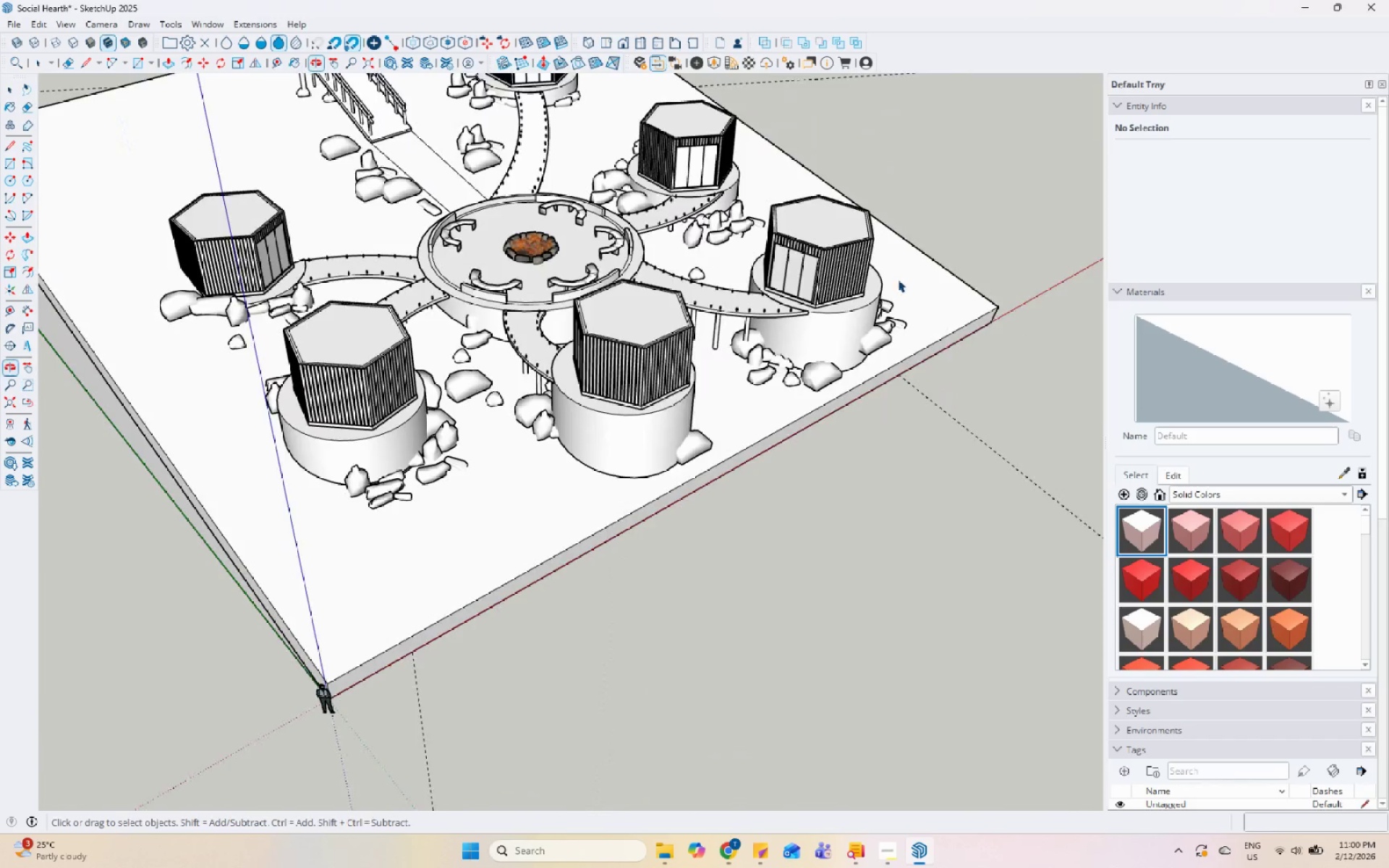 
scroll: coordinate [564, 239], scroll_direction: up, amount: 2.0
 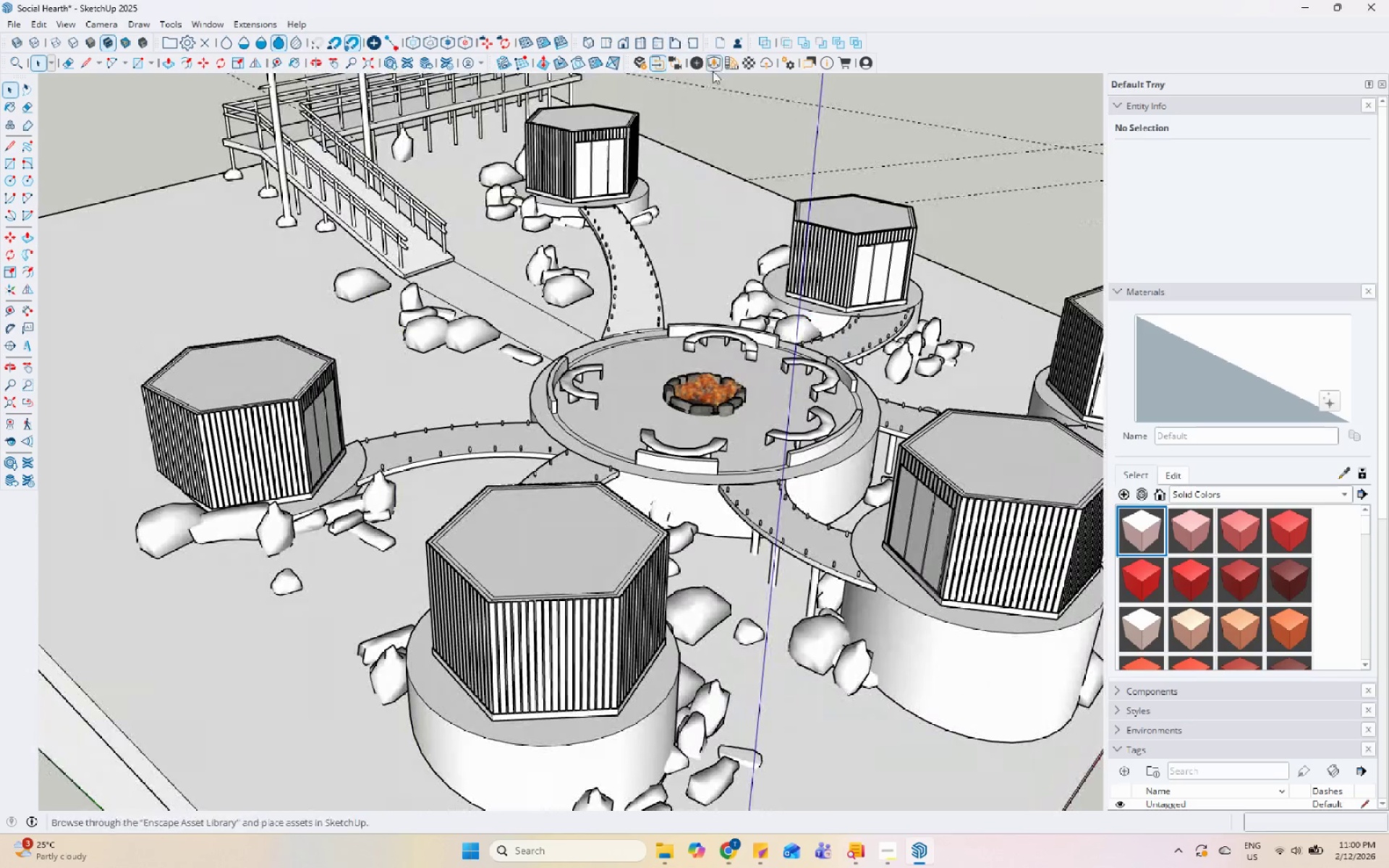 
left_click([718, 60])
 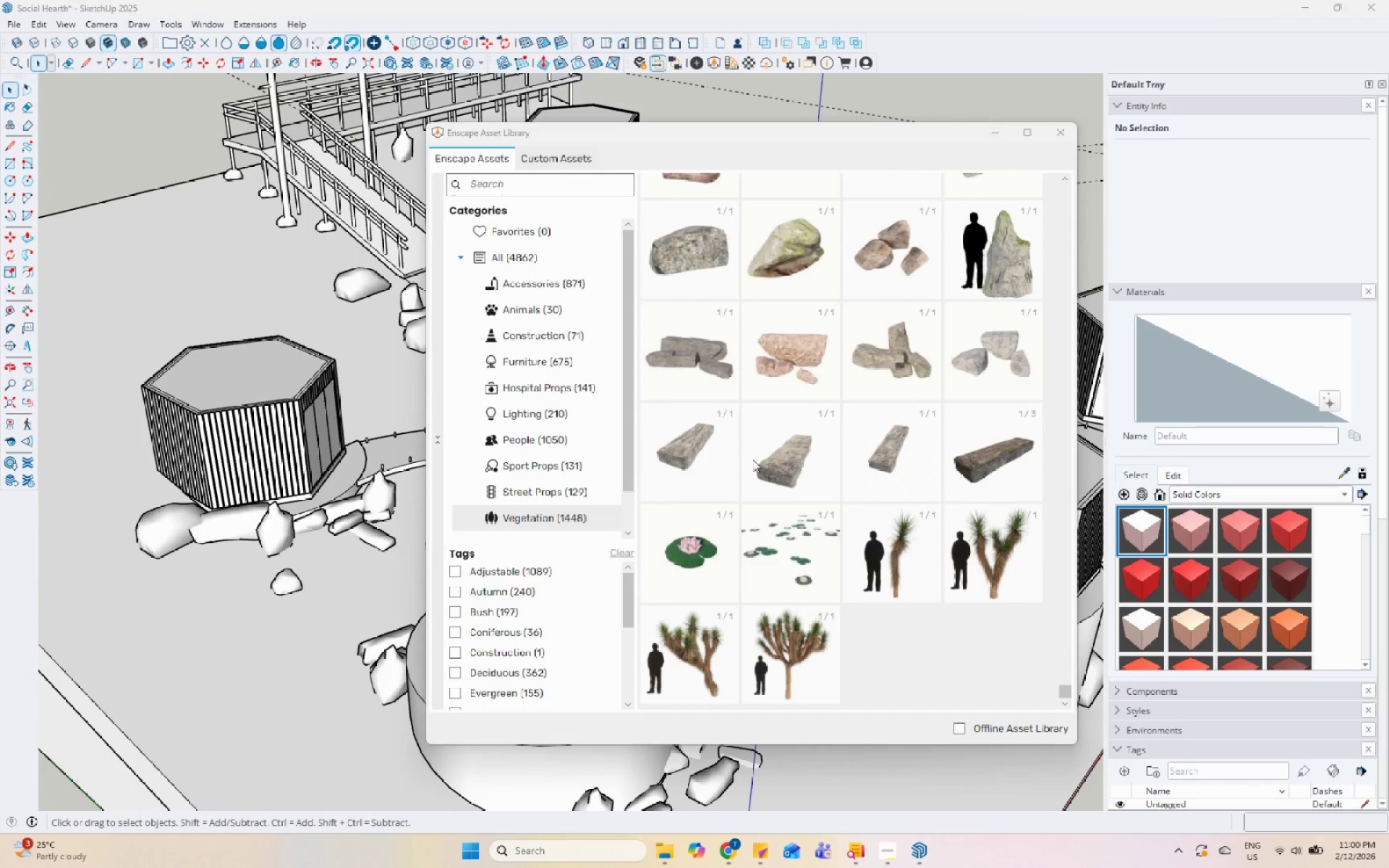 
scroll: coordinate [757, 439], scroll_direction: up, amount: 44.0
 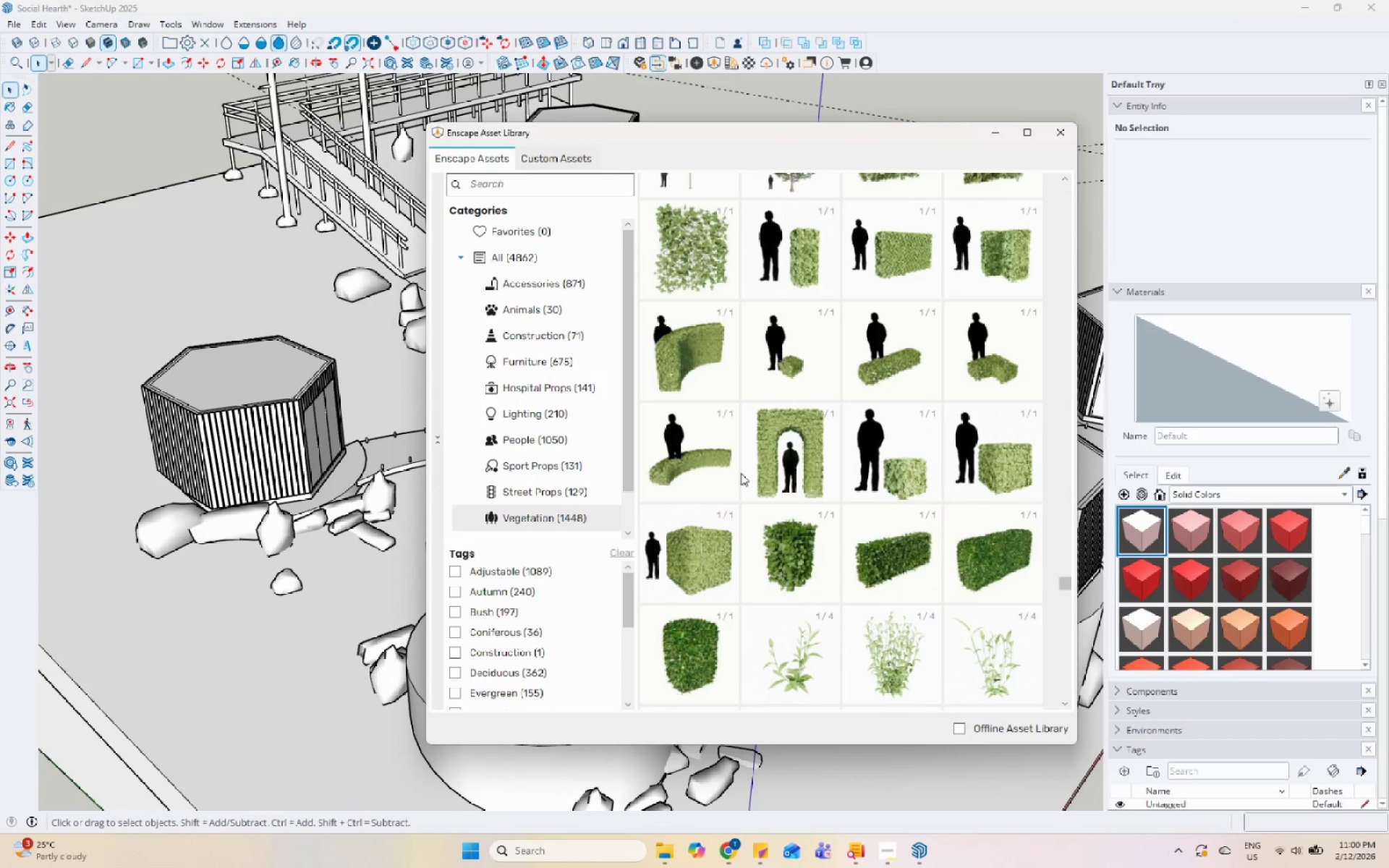 
scroll: coordinate [730, 482], scroll_direction: down, amount: 5.0
 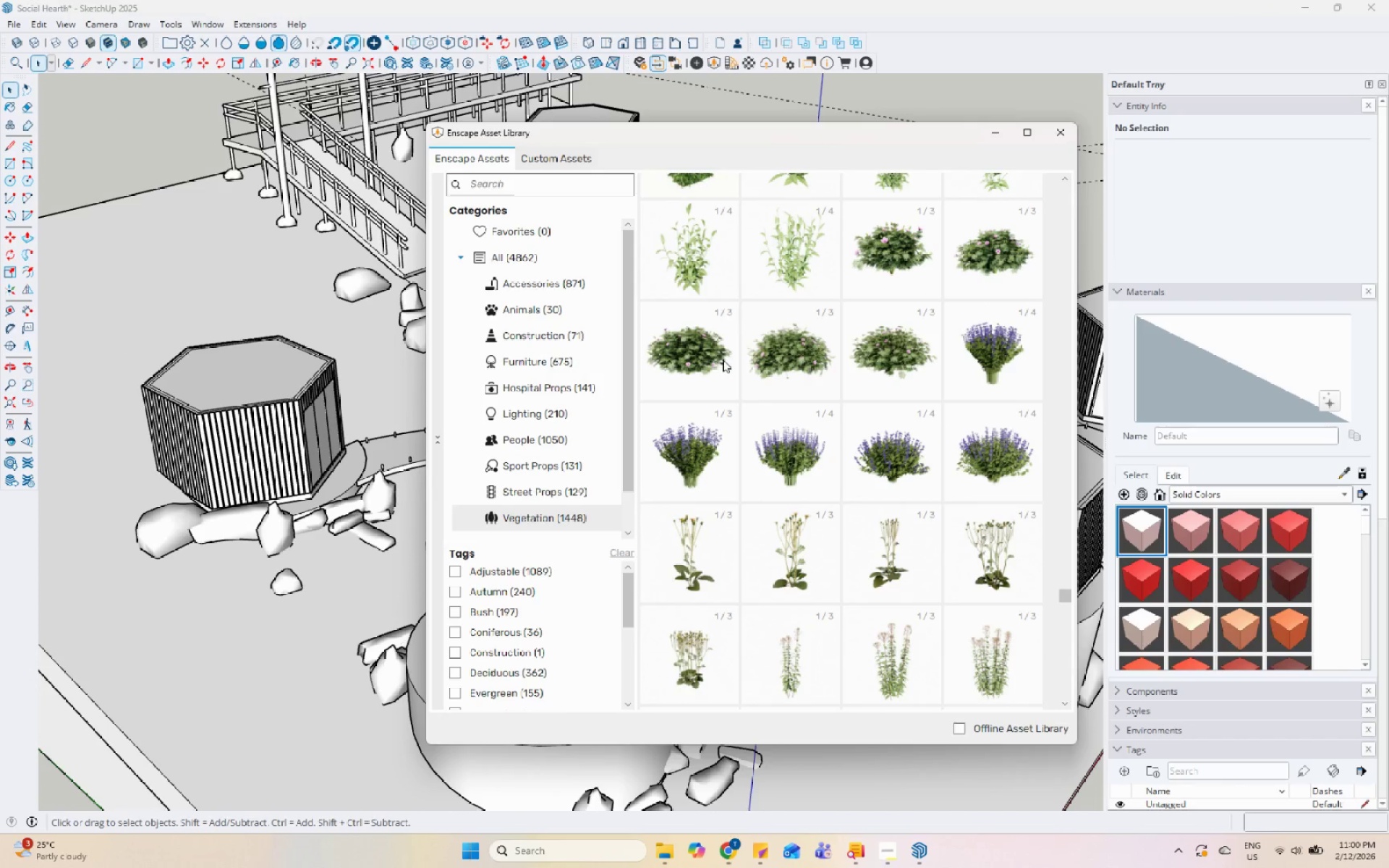 
double_click([713, 353])
 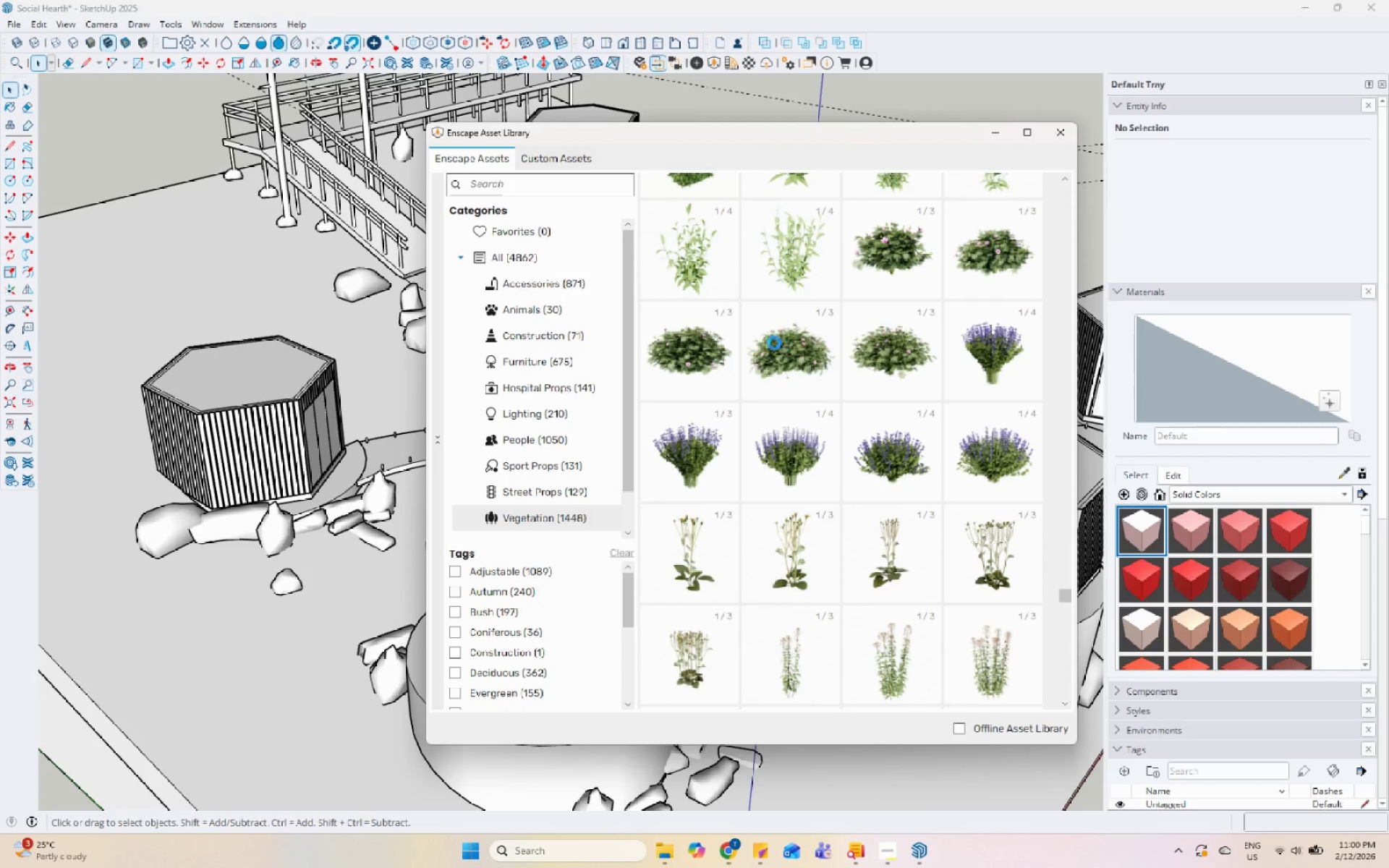 
wait(5.94)
 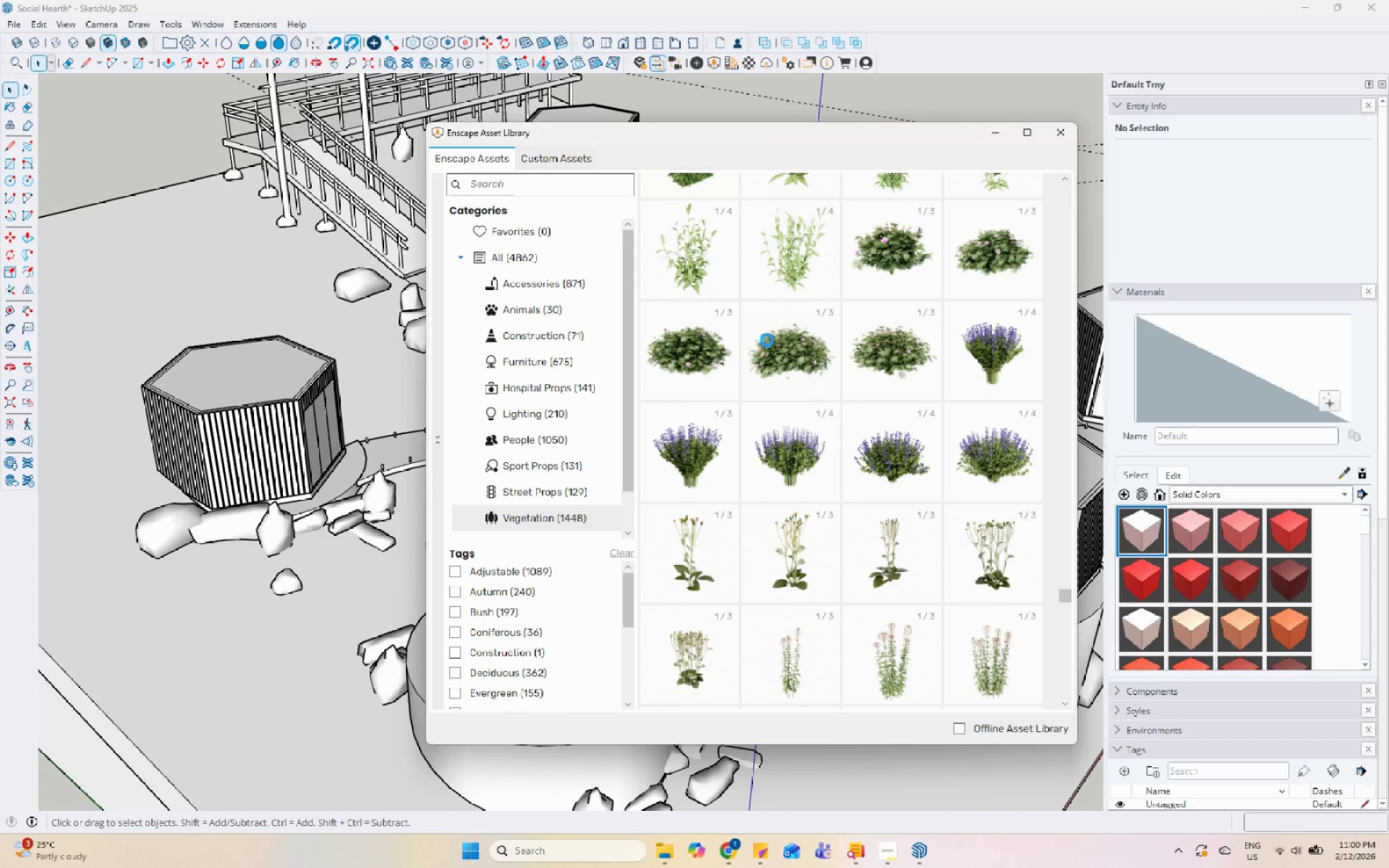 
scroll: coordinate [394, 501], scroll_direction: up, amount: 9.0
 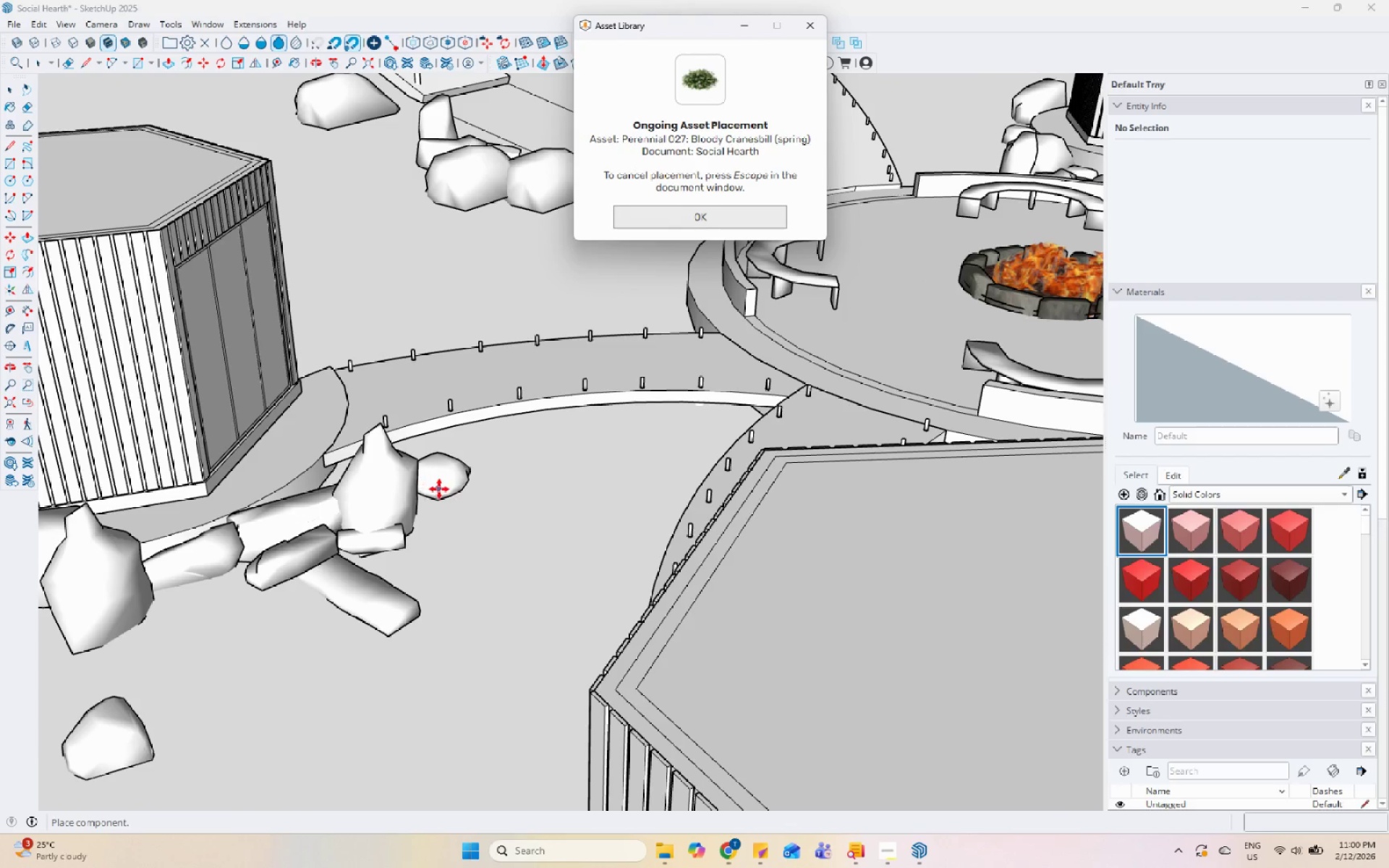 
left_click_drag(start_coordinate=[448, 491], to_coordinate=[451, 494])
 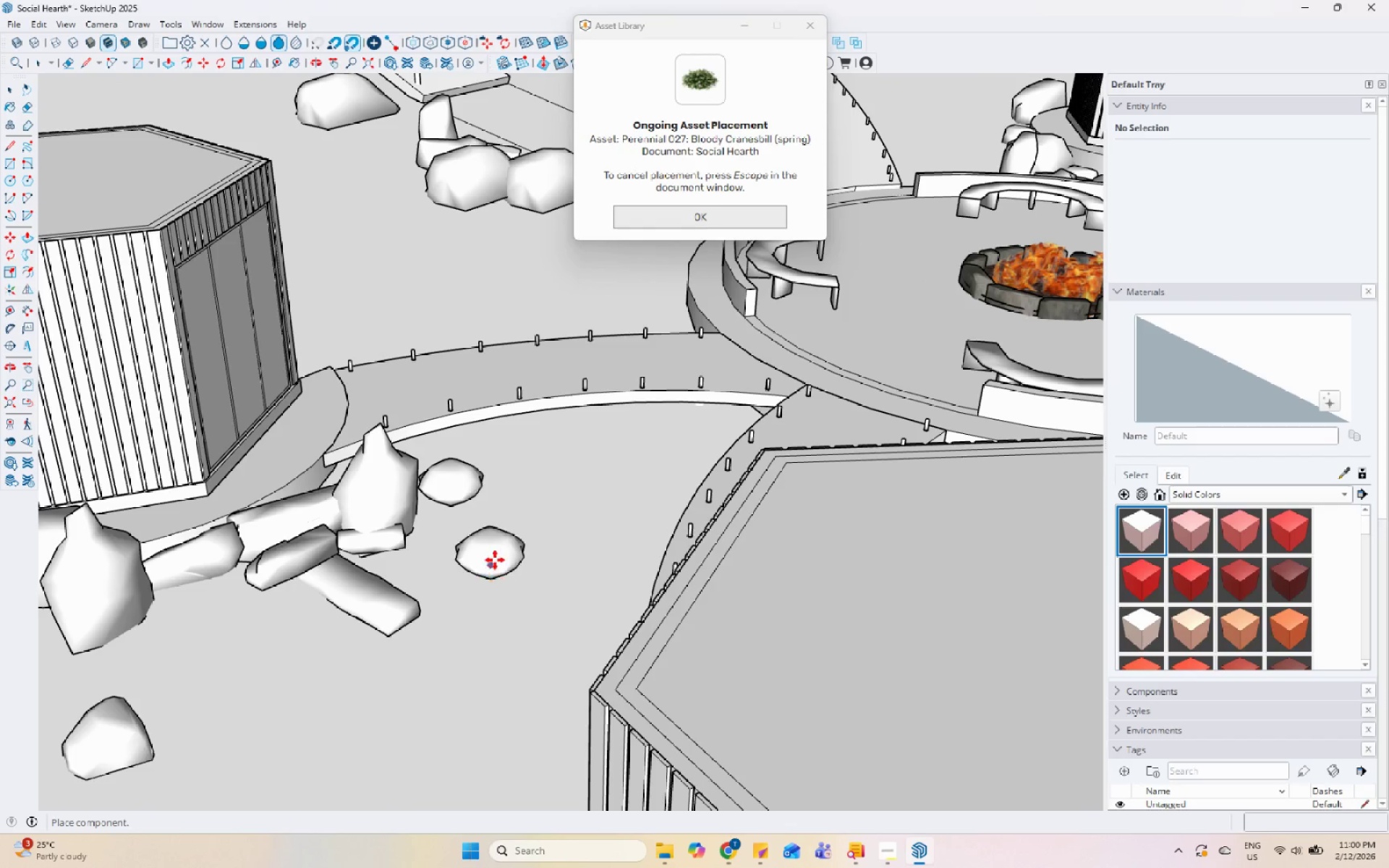 
left_click([510, 546])
 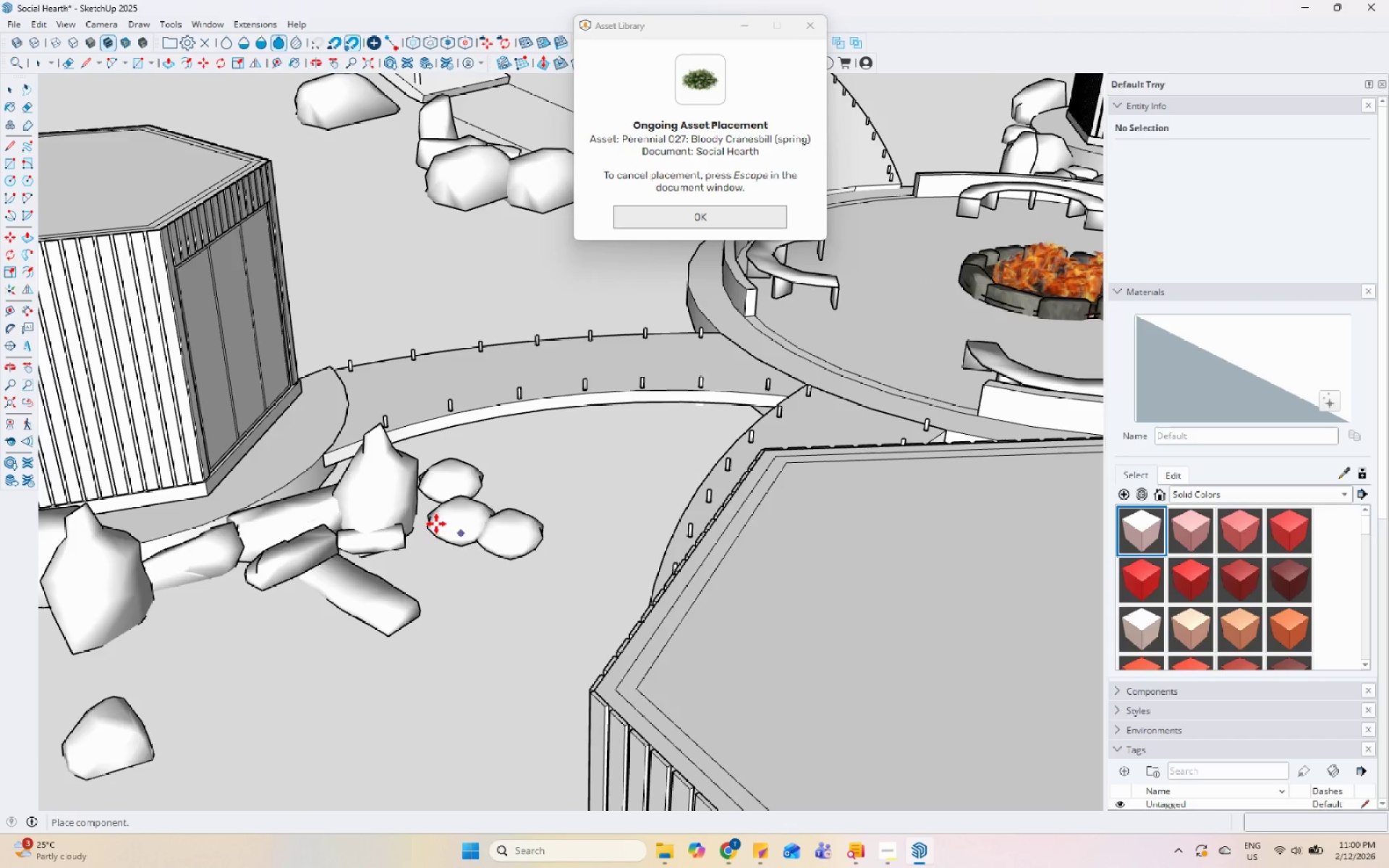 
scroll: coordinate [629, 478], scroll_direction: down, amount: 13.0
 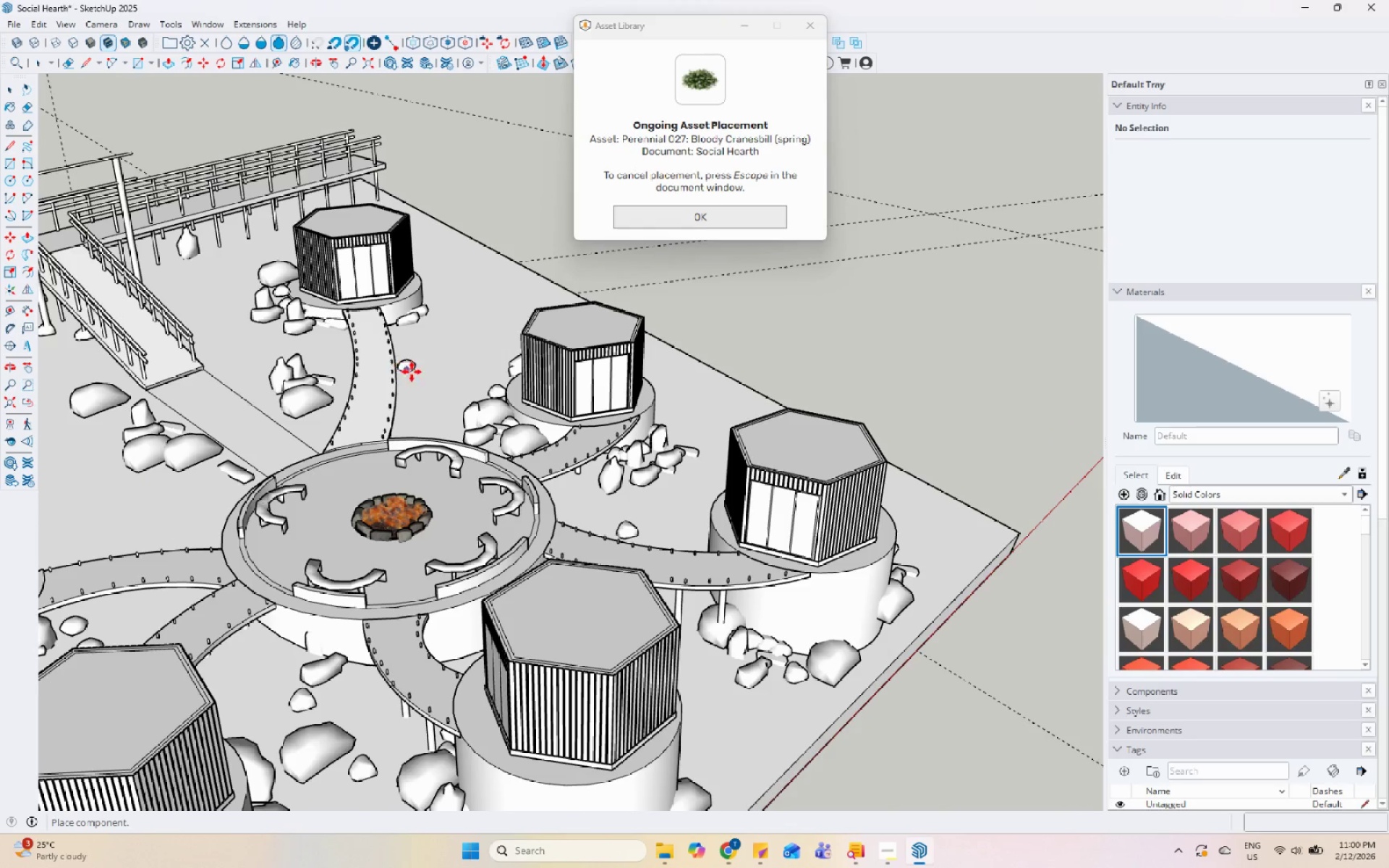 
left_click([440, 365])
 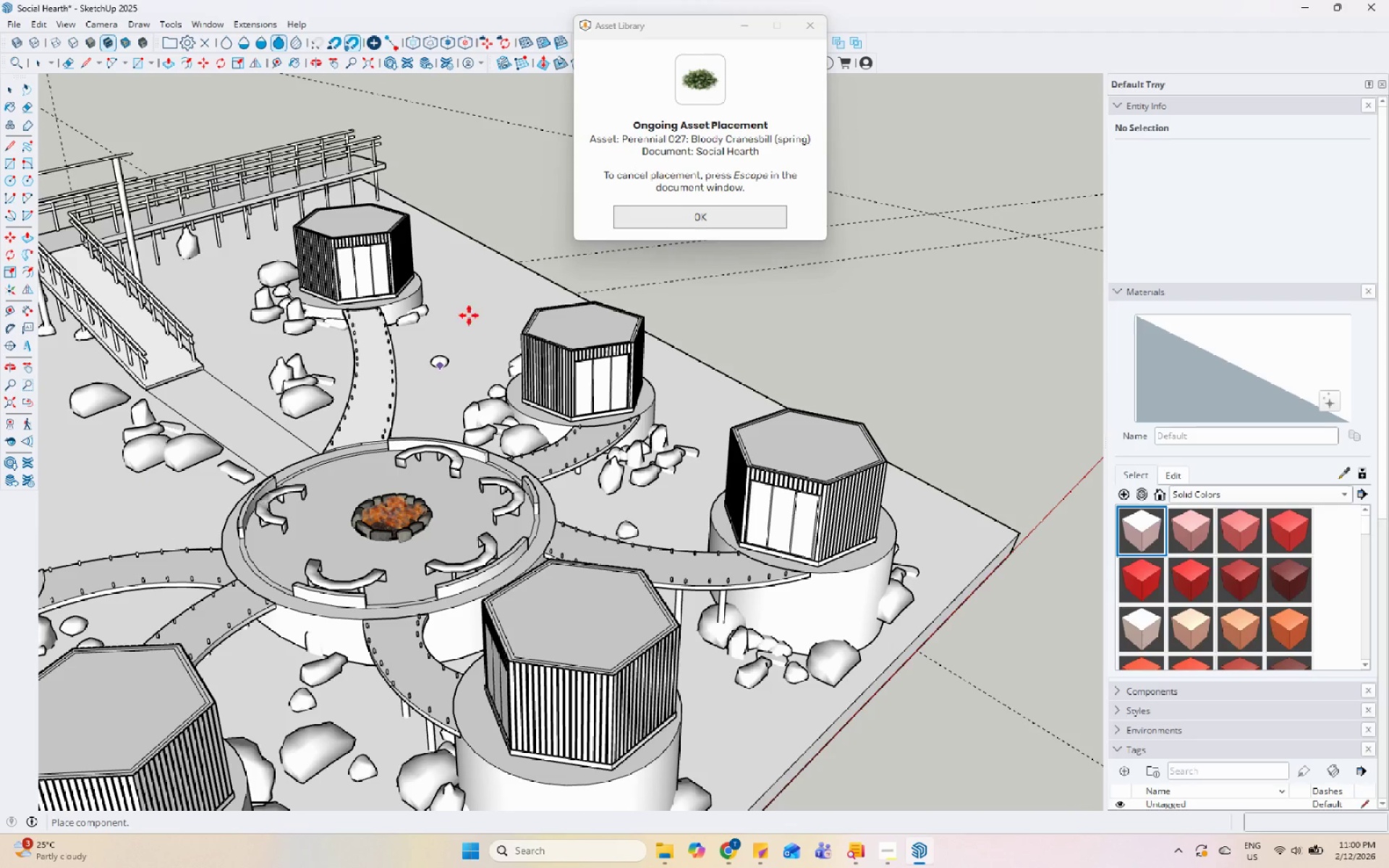 
scroll: coordinate [463, 318], scroll_direction: up, amount: 6.0
 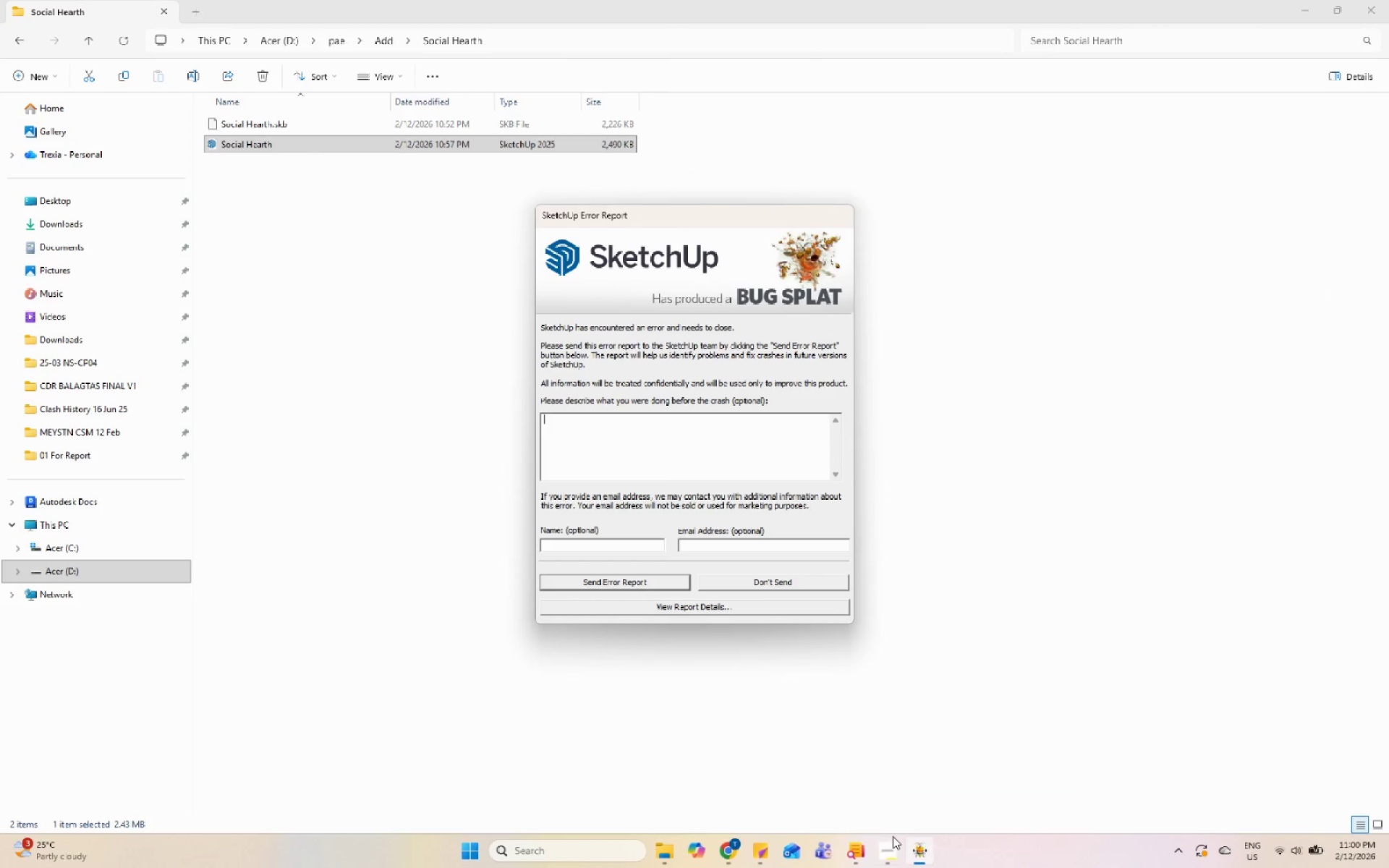 
left_click([978, 699])
 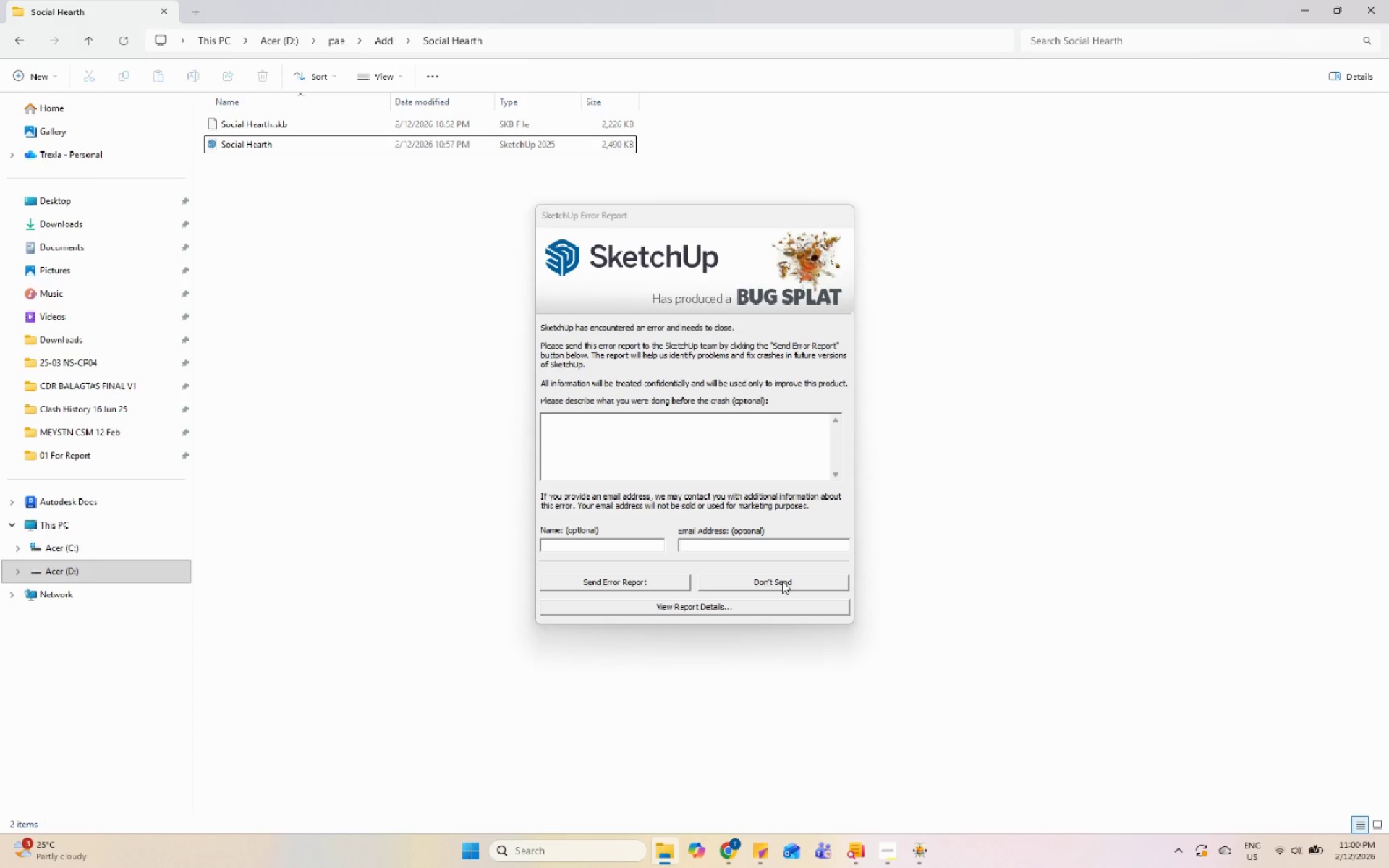 
double_click([929, 701])
 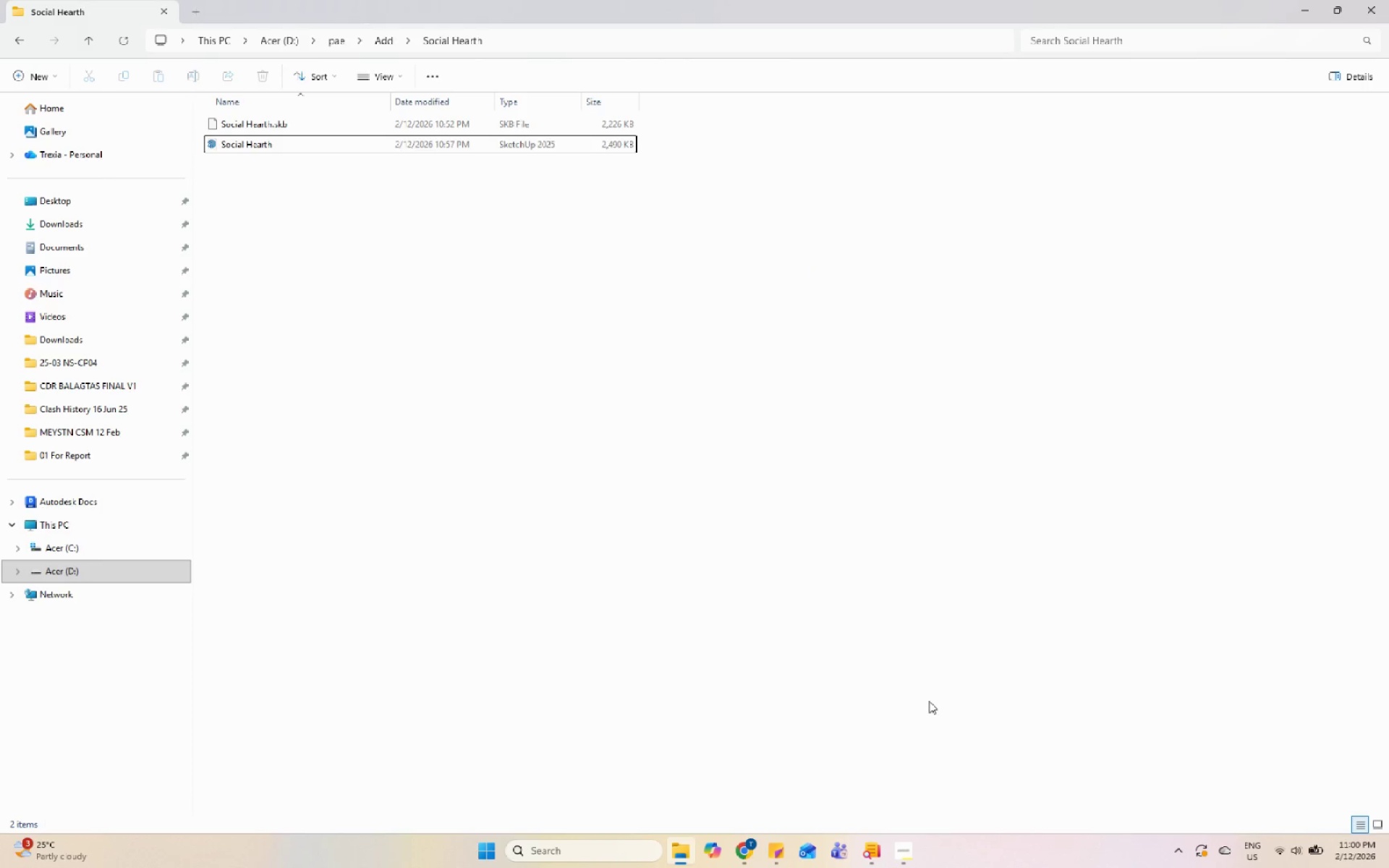 
hold_key(key=ControlLeft, duration=0.52)
 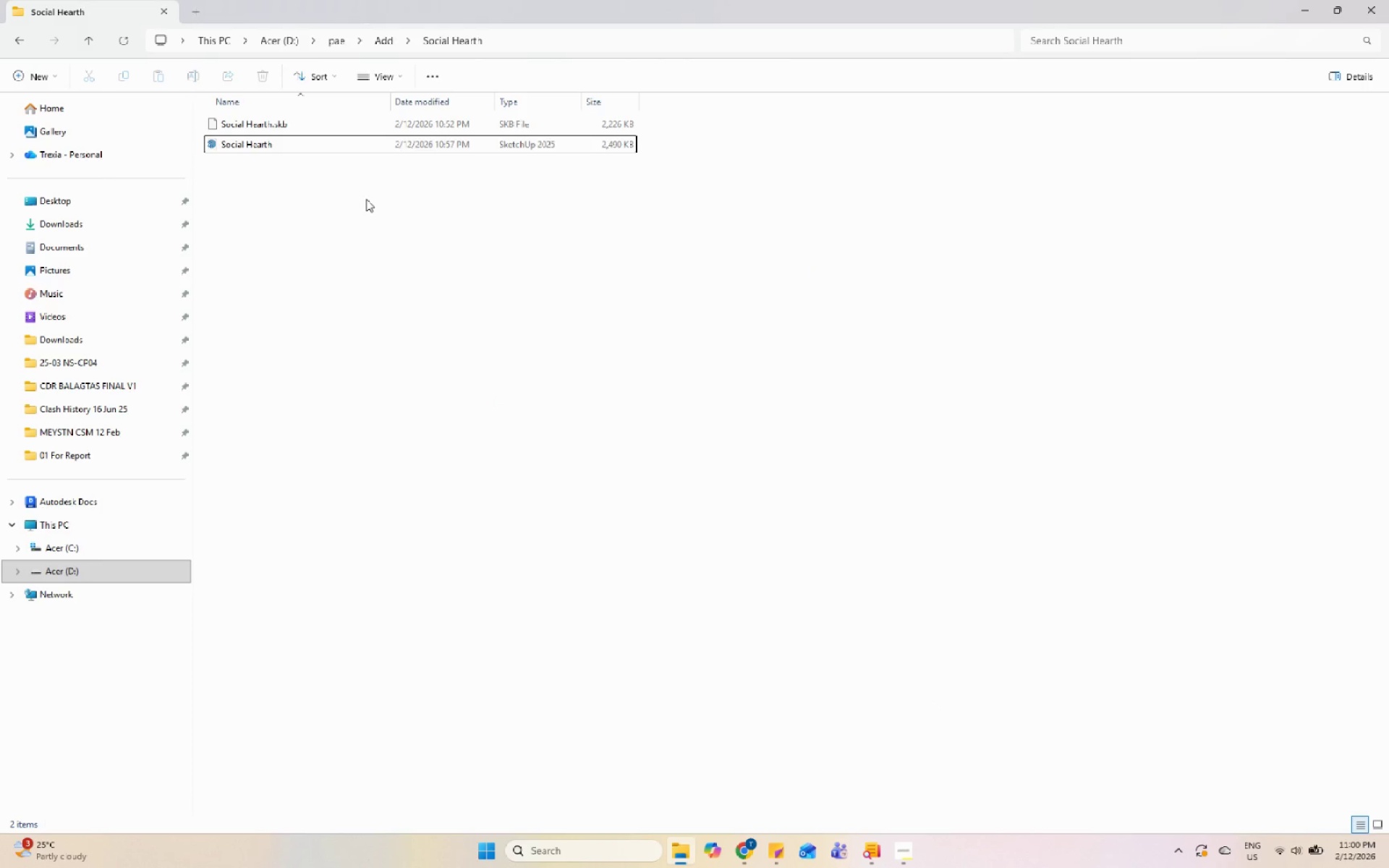 
double_click([381, 208])
 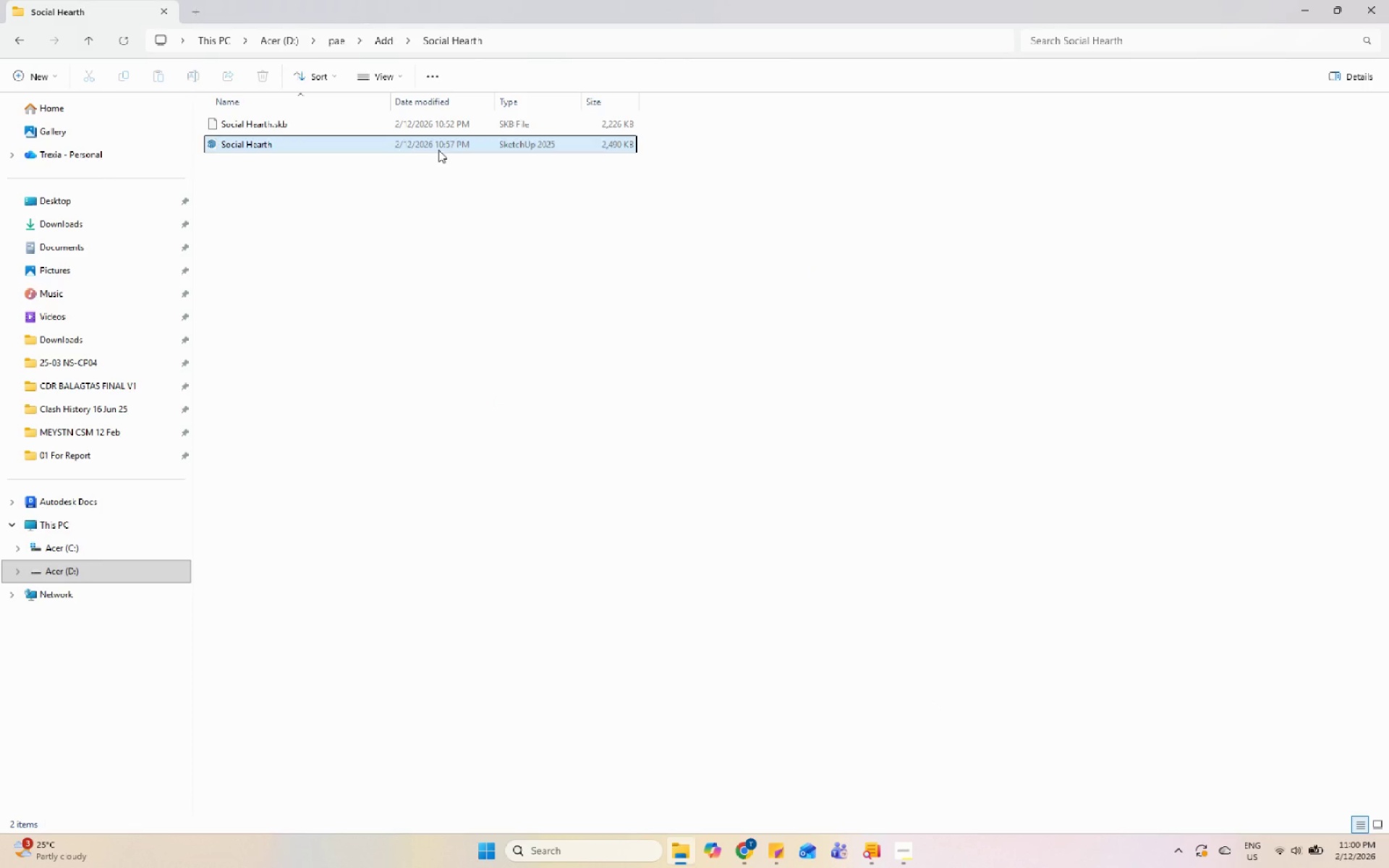 
double_click([438, 150])
 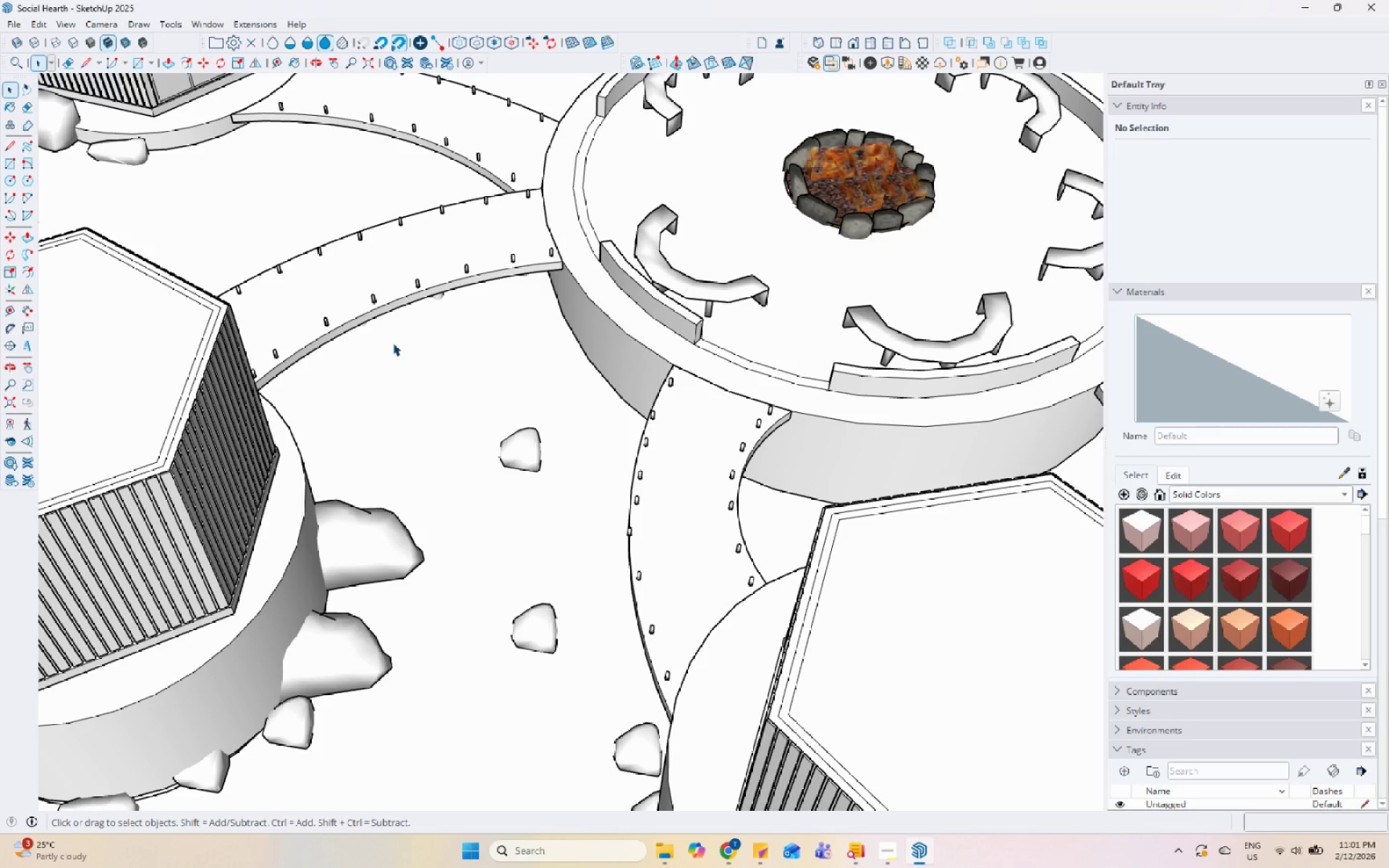 
wait(66.89)
 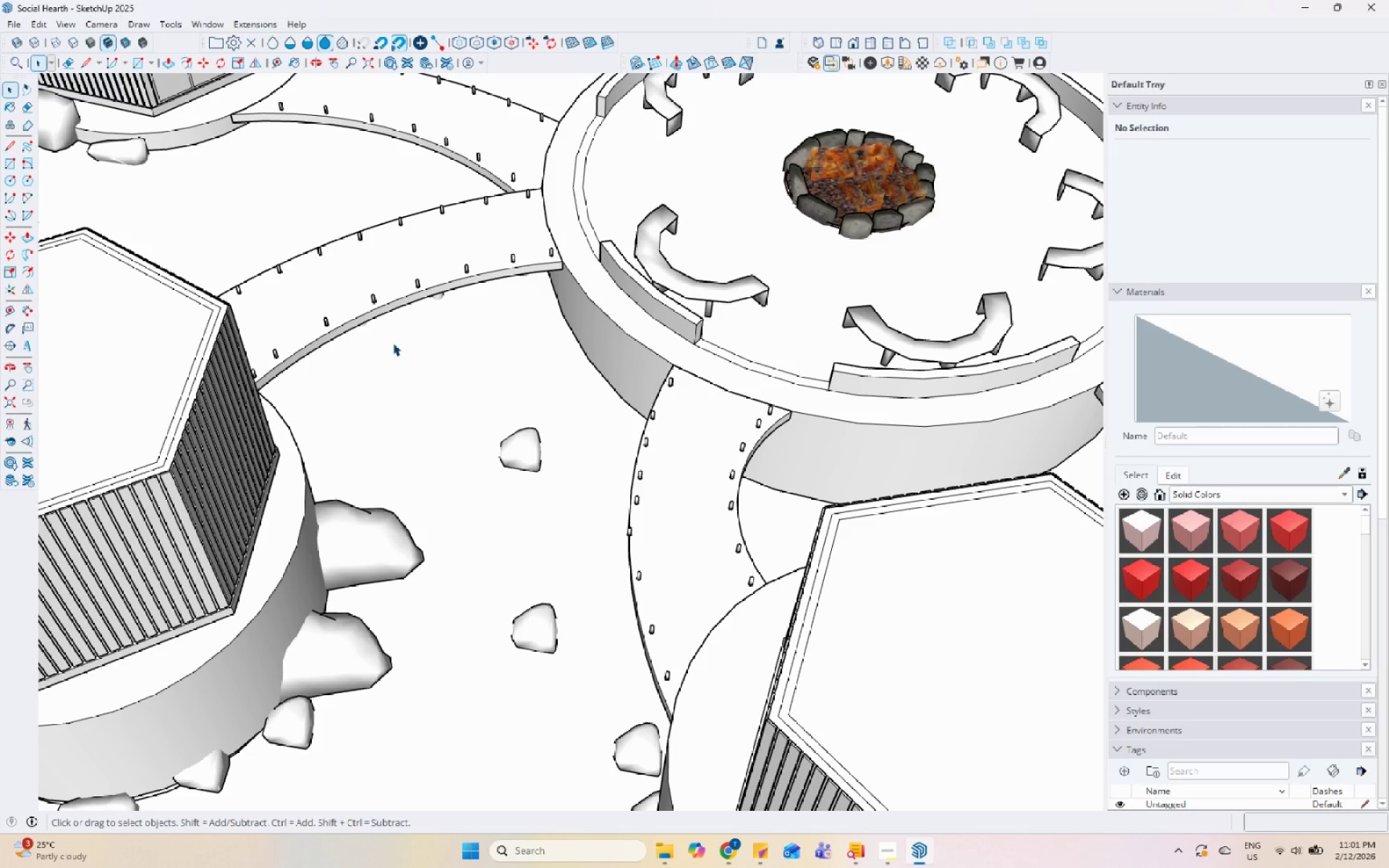 
scroll: coordinate [543, 449], scroll_direction: down, amount: 12.0
 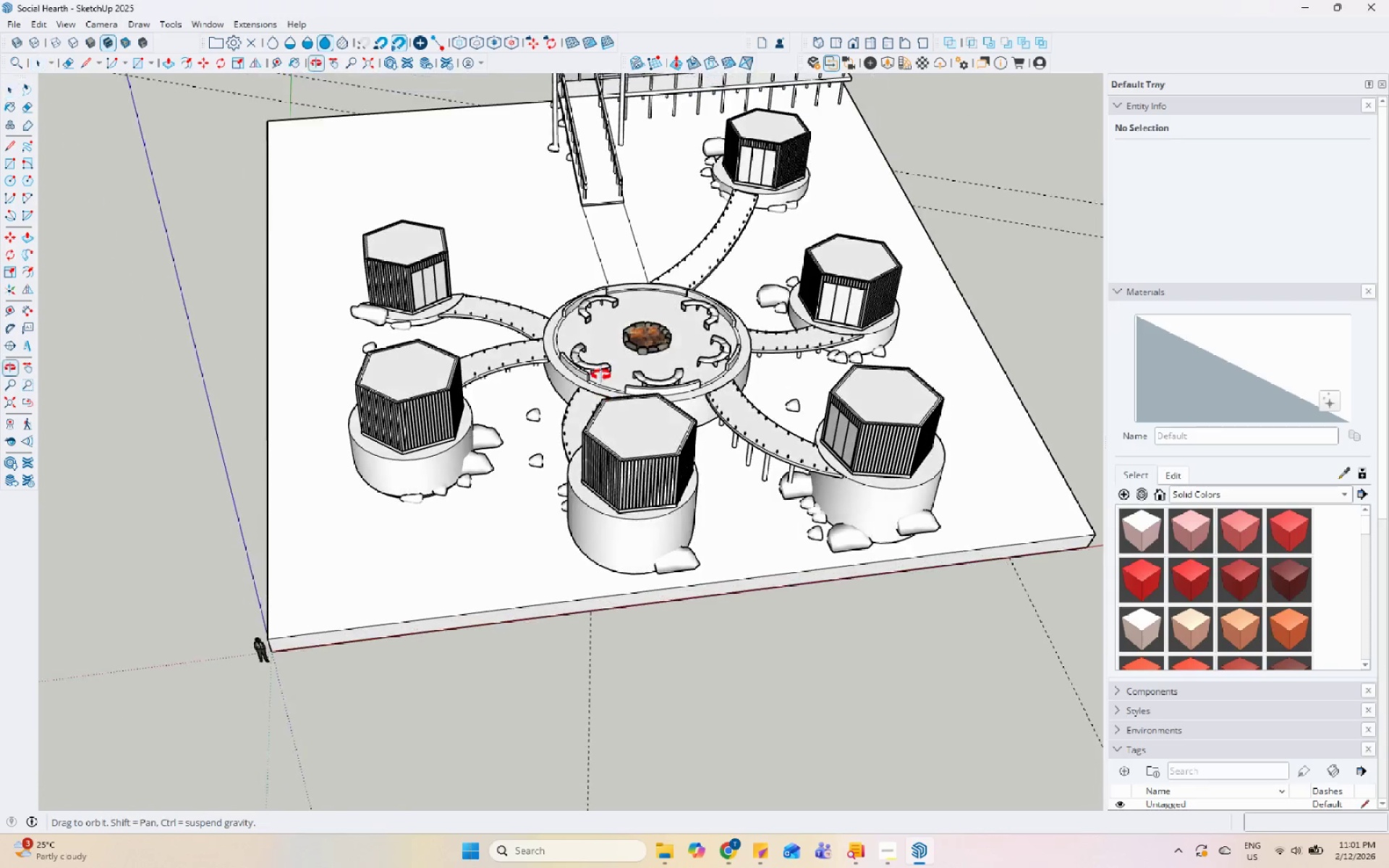 
key(Control+S)
 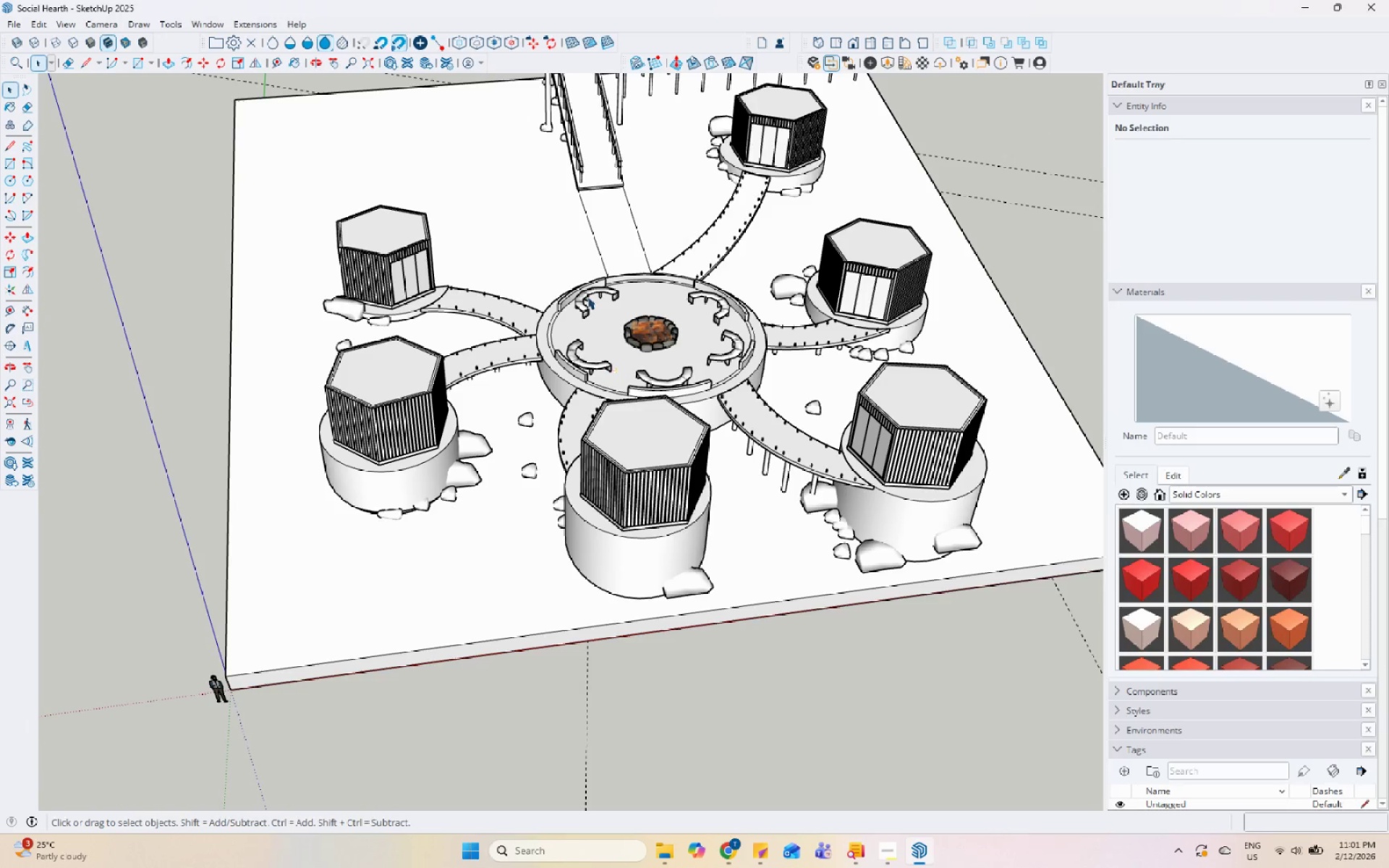 
scroll: coordinate [585, 293], scroll_direction: up, amount: 5.0
 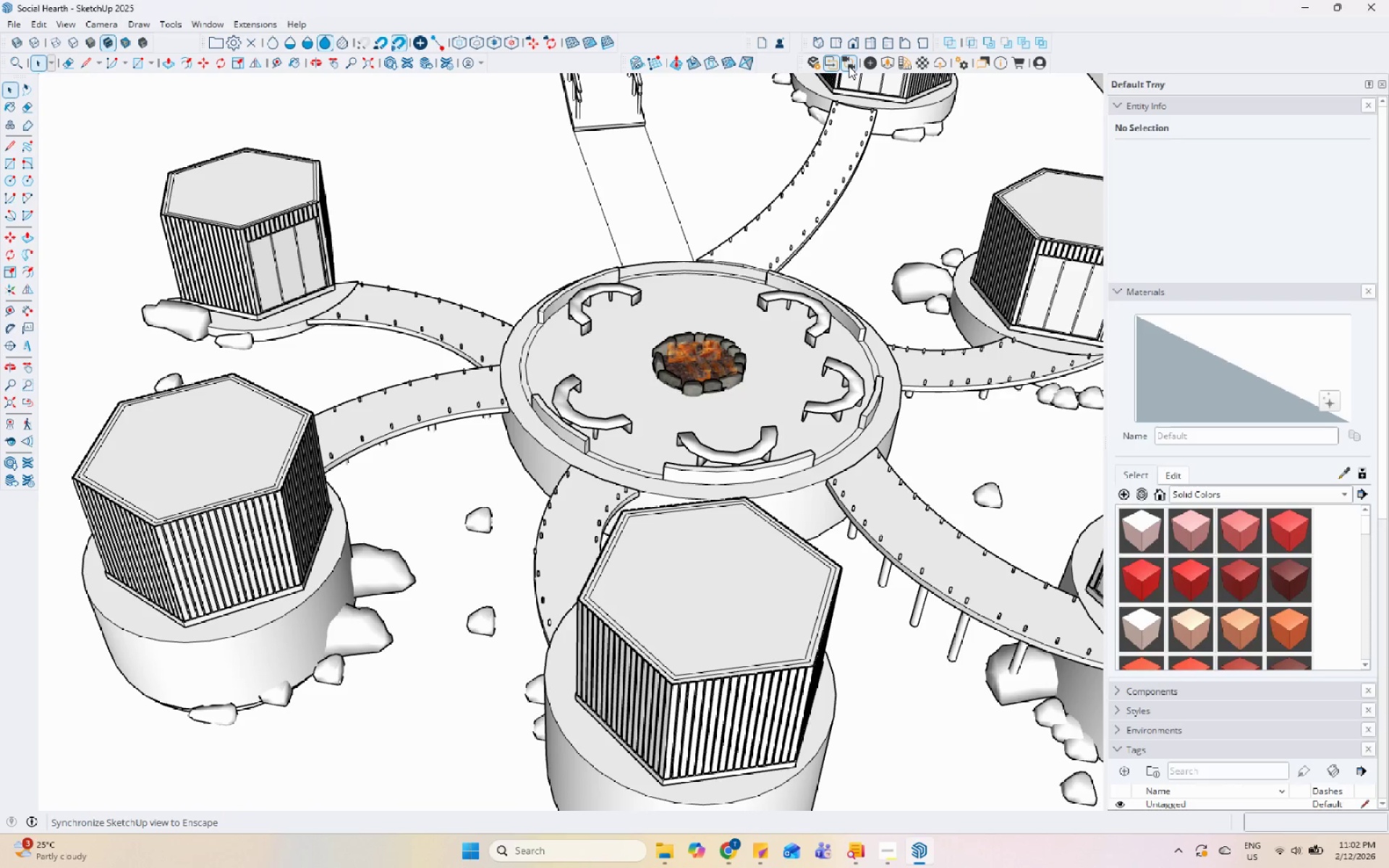 
wait(5.69)
 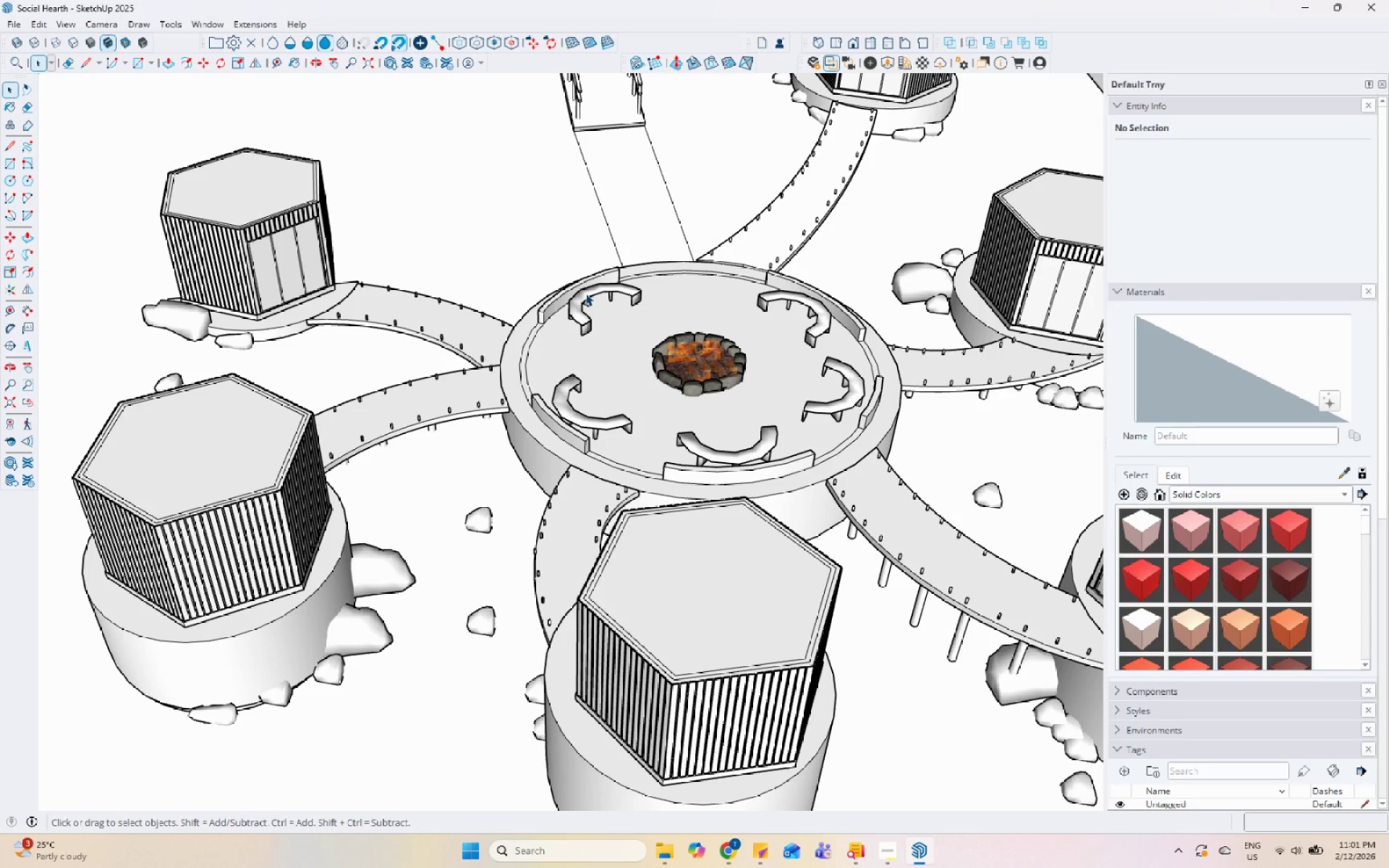 
left_click([891, 67])
 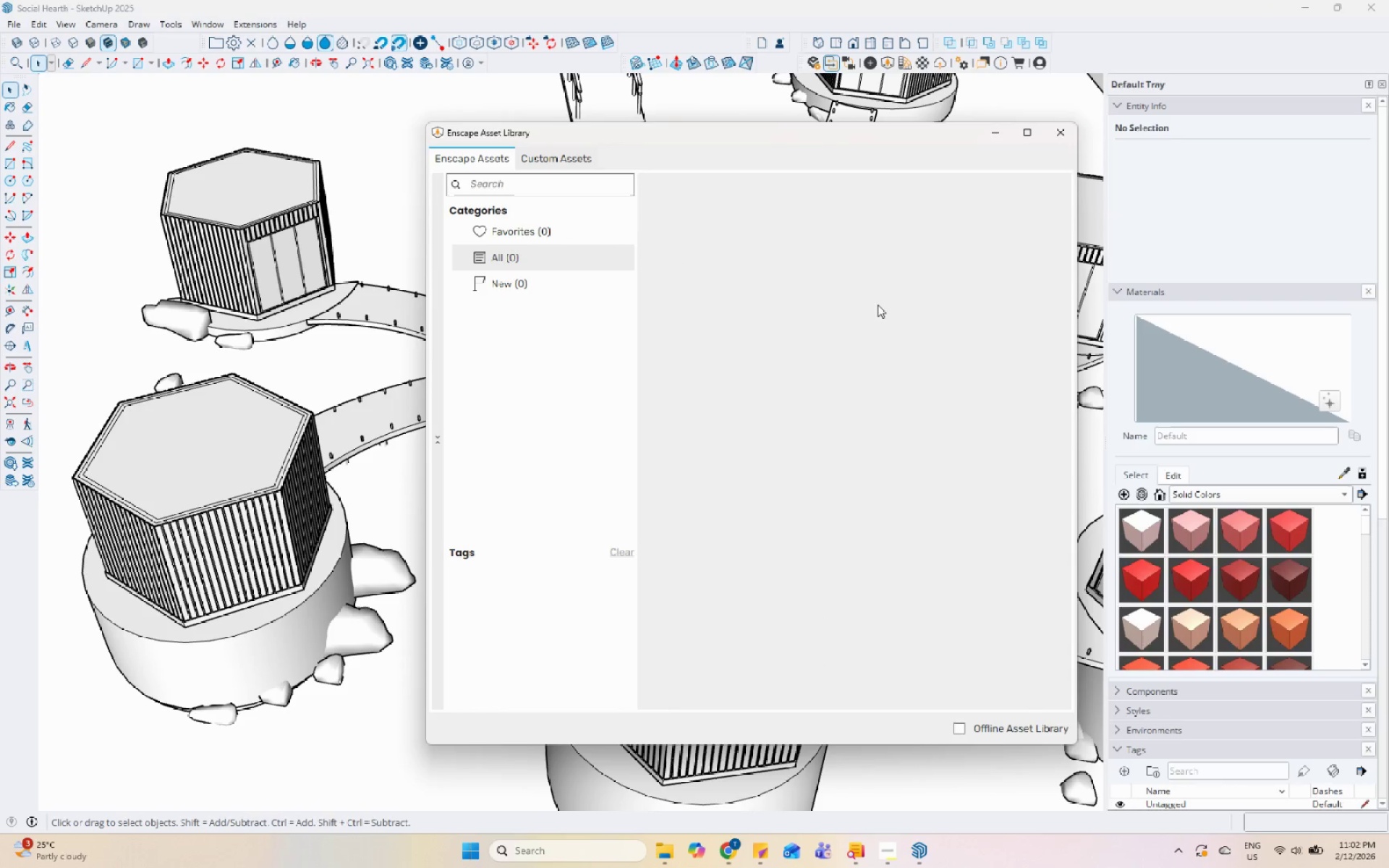 
mouse_move([629, 354])
 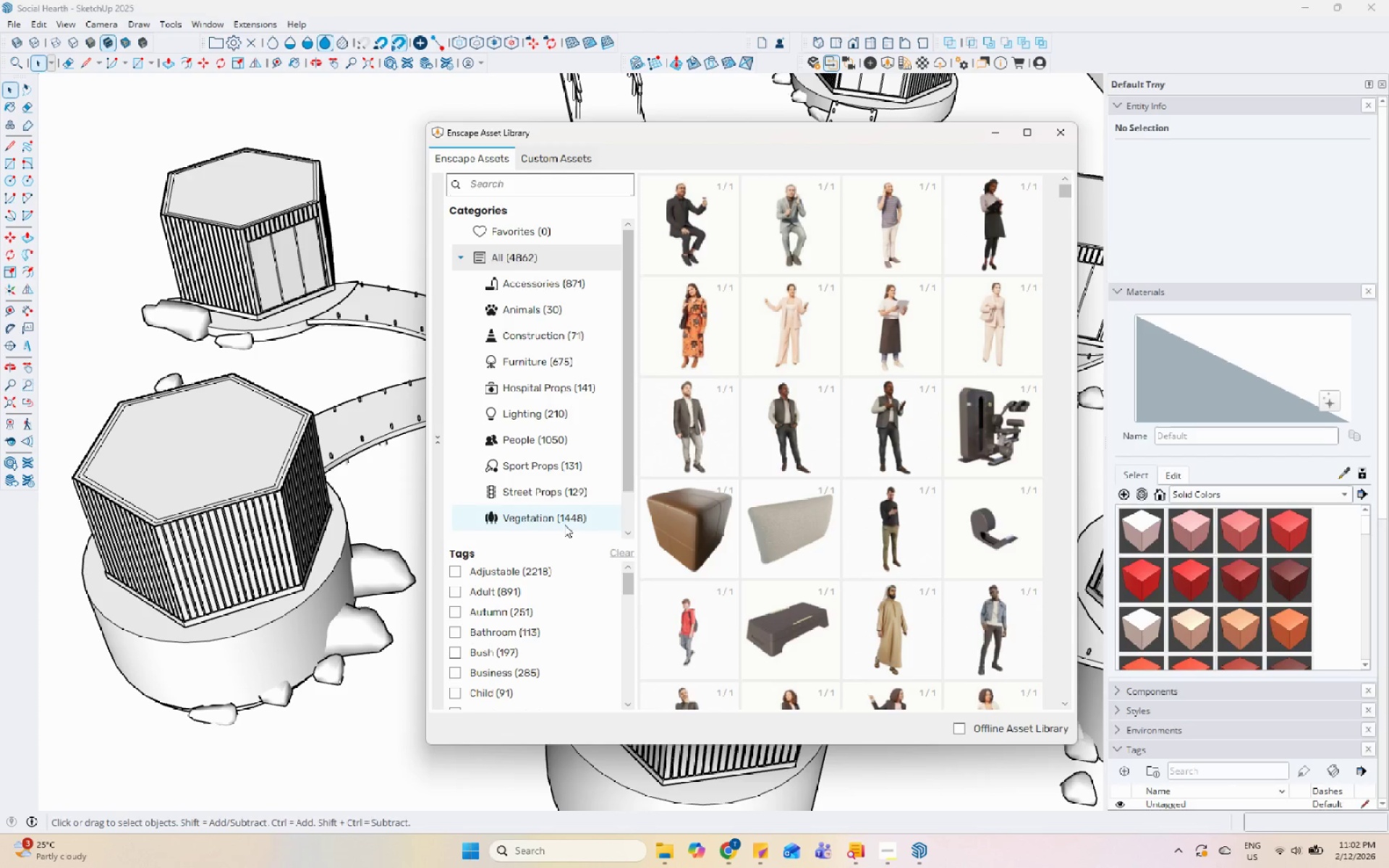 
left_click([564, 523])
 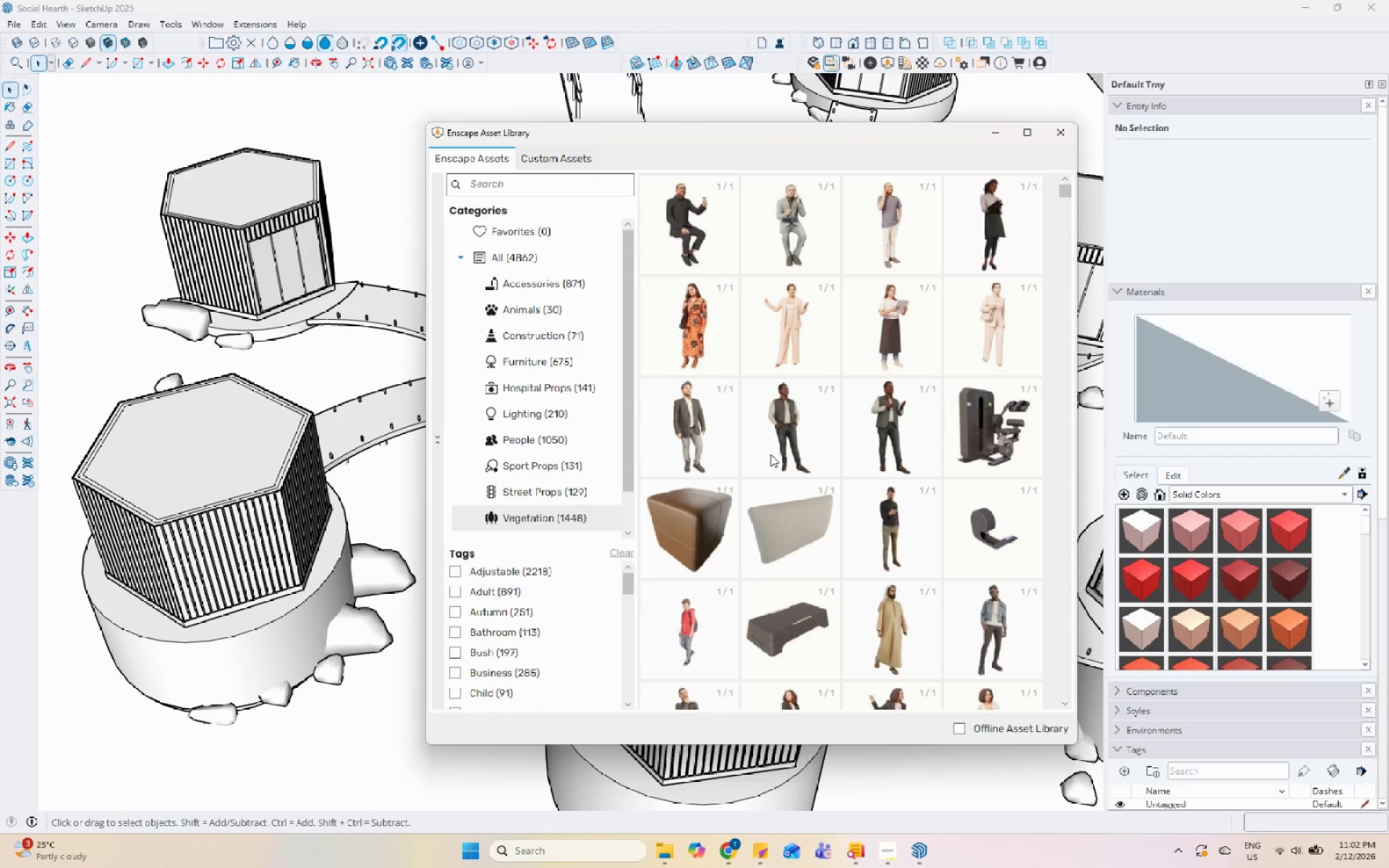 
scroll: coordinate [805, 475], scroll_direction: down, amount: 13.0
 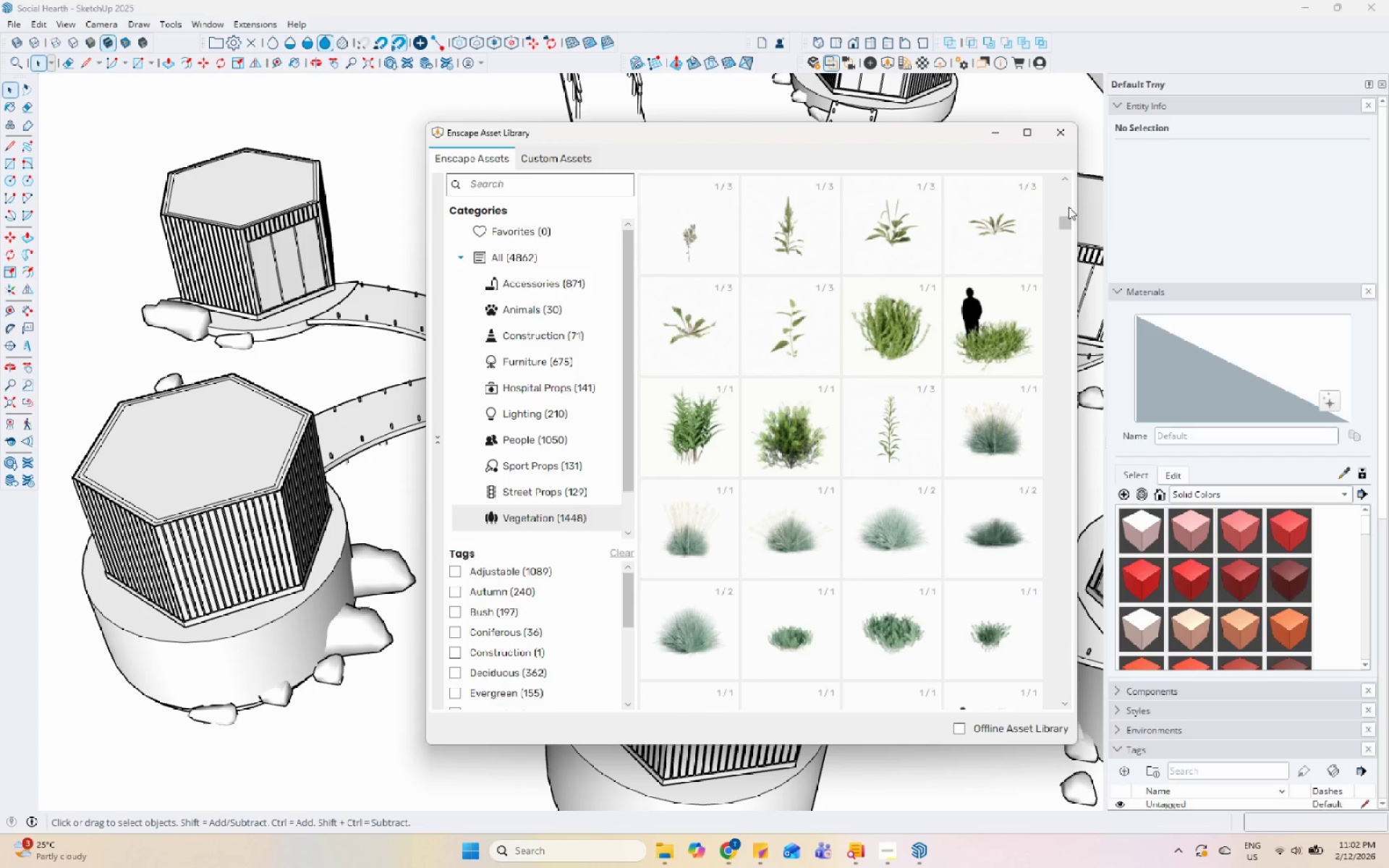 
left_click_drag(start_coordinate=[1062, 224], to_coordinate=[1085, 716])
 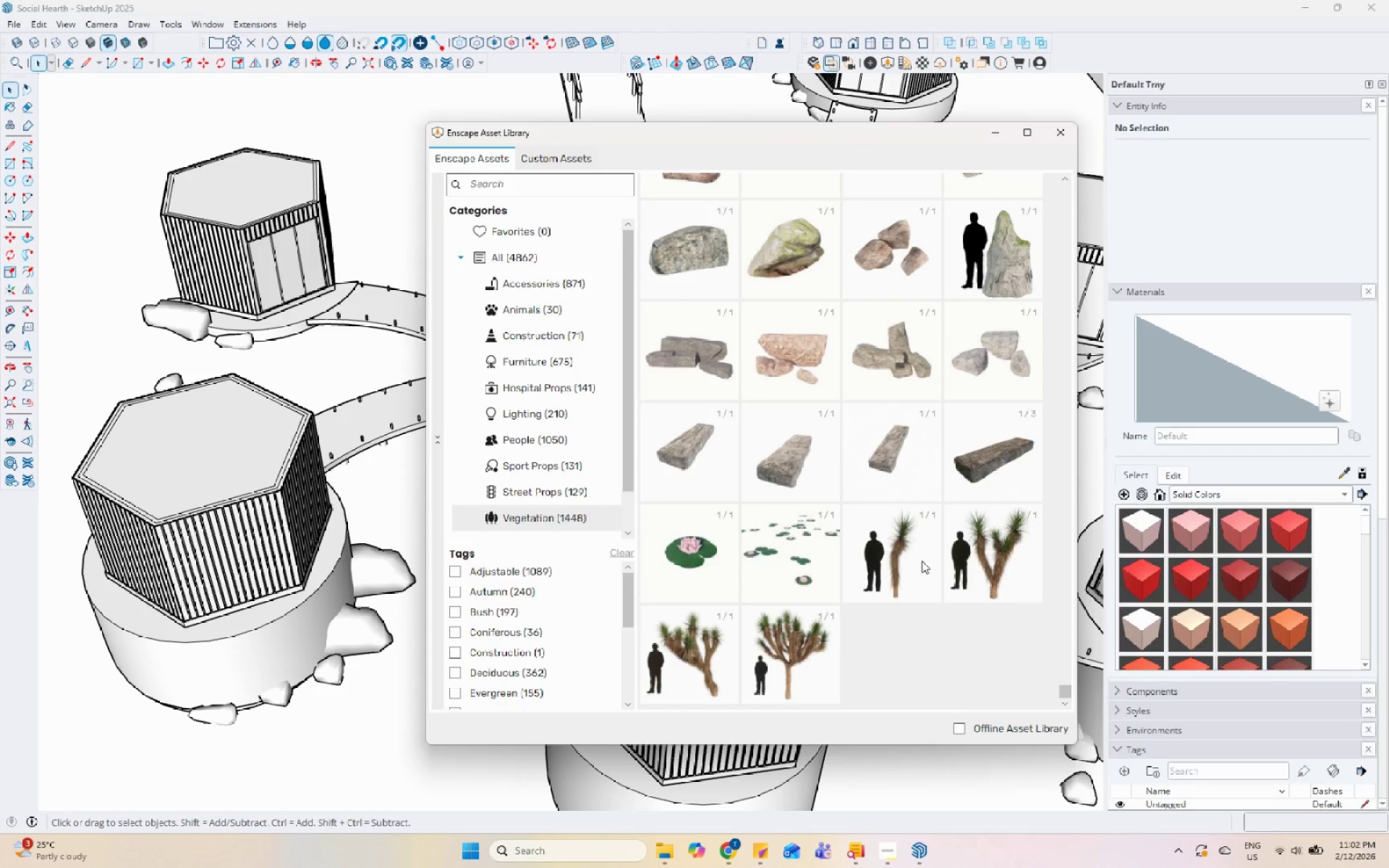 
scroll: coordinate [693, 315], scroll_direction: up, amount: 2.0
 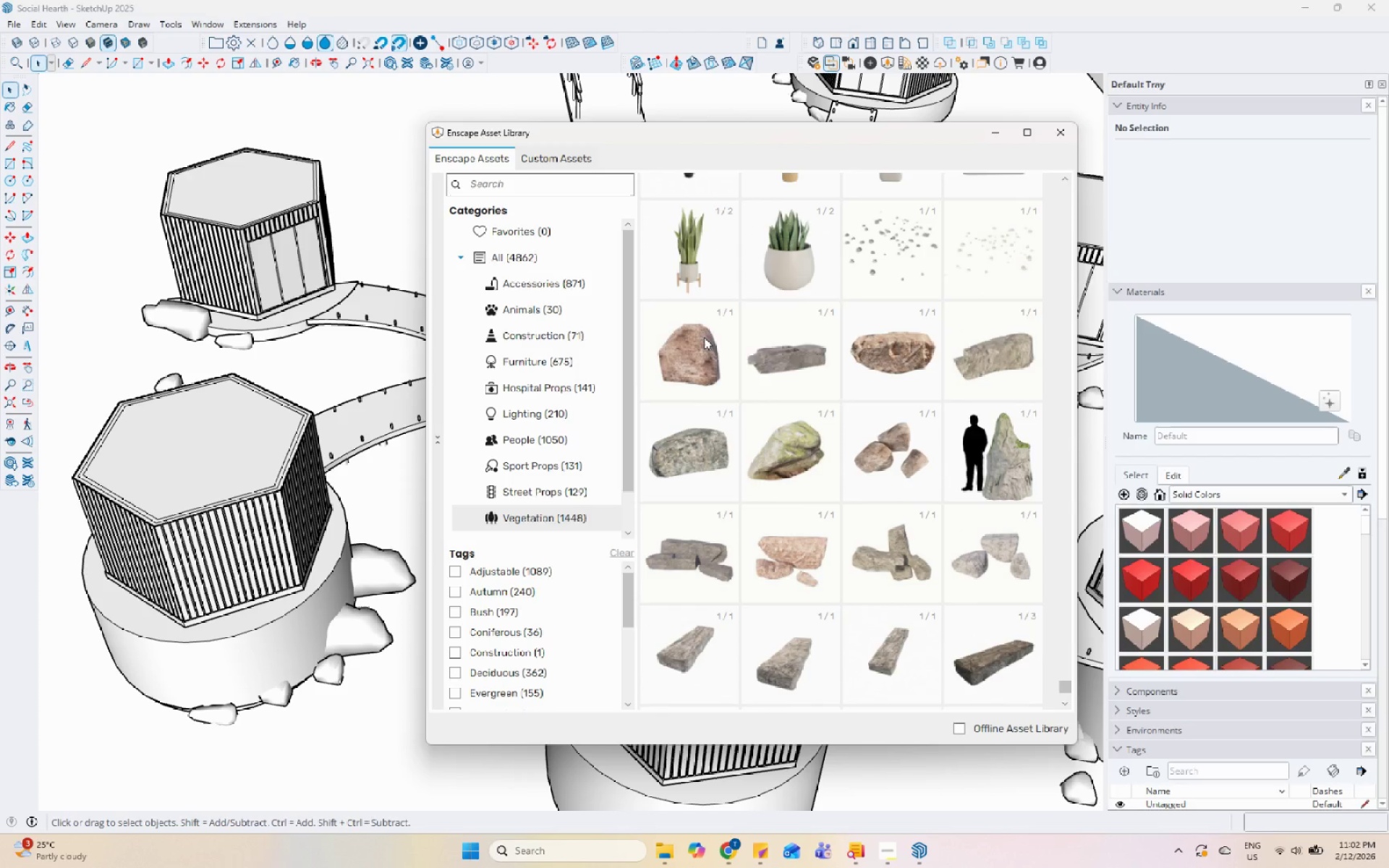 
double_click([705, 339])
 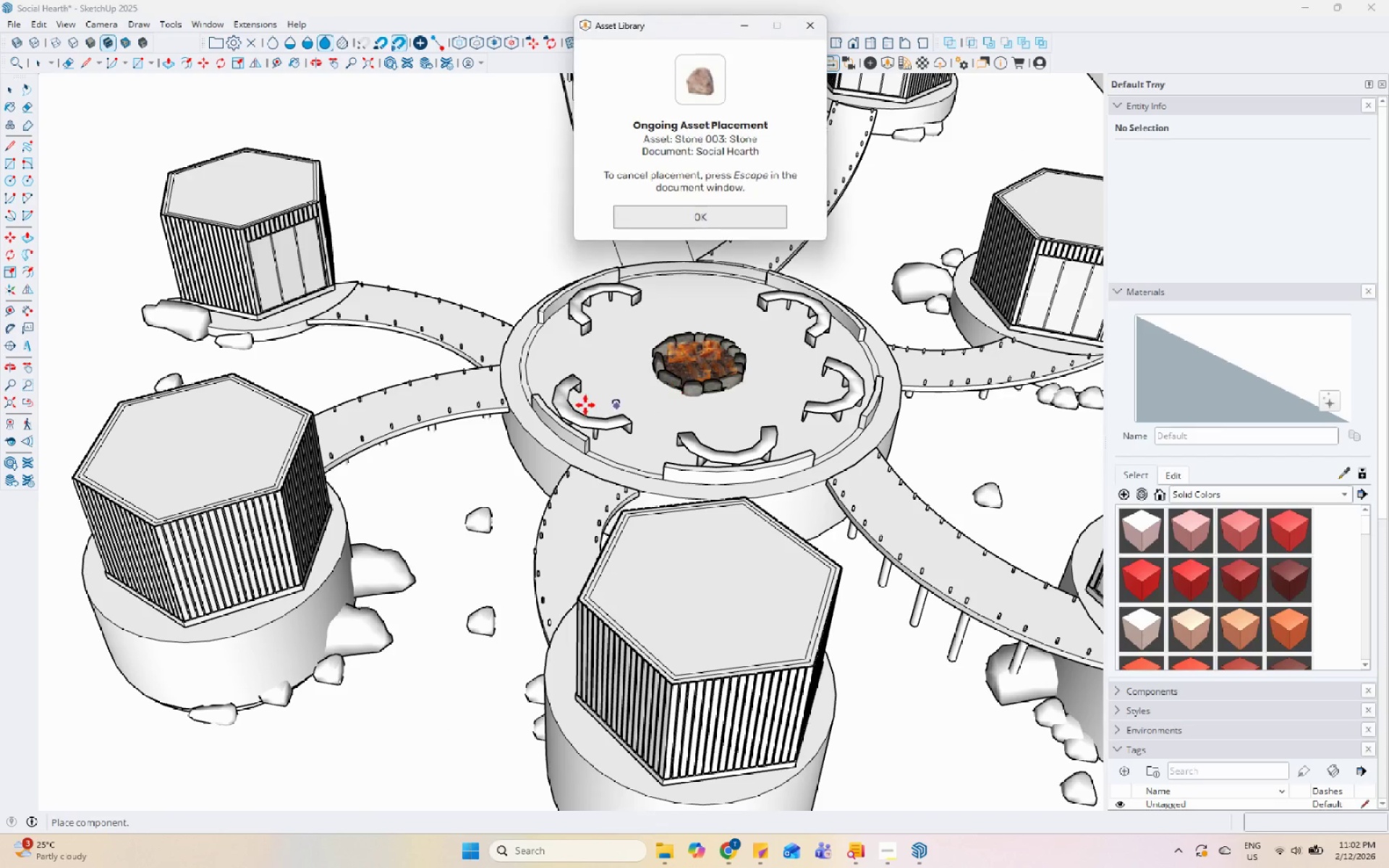 
left_click([185, 338])
 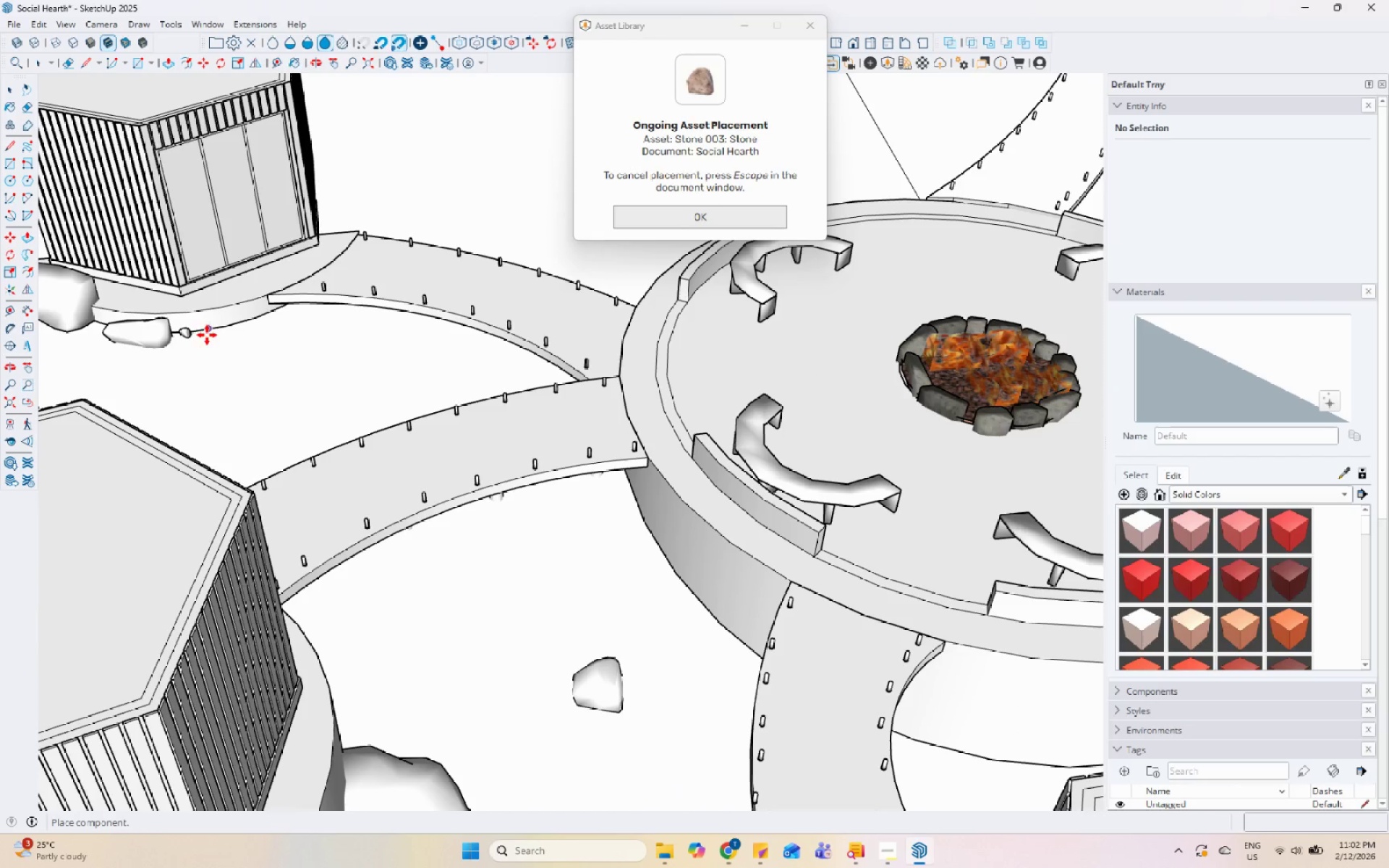 
scroll: coordinate [218, 340], scroll_direction: up, amount: 5.0
 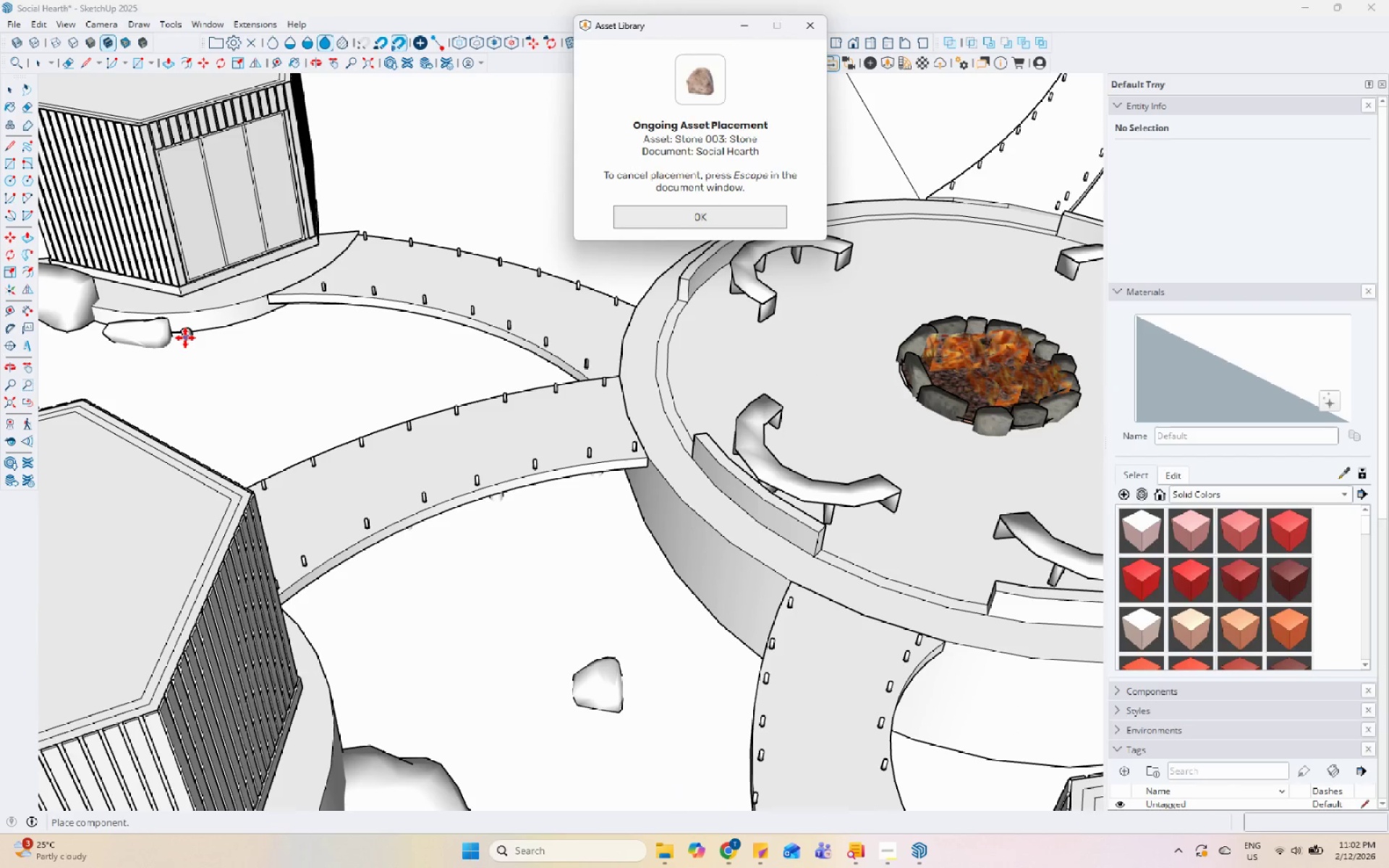 
scroll: coordinate [229, 386], scroll_direction: down, amount: 6.0
 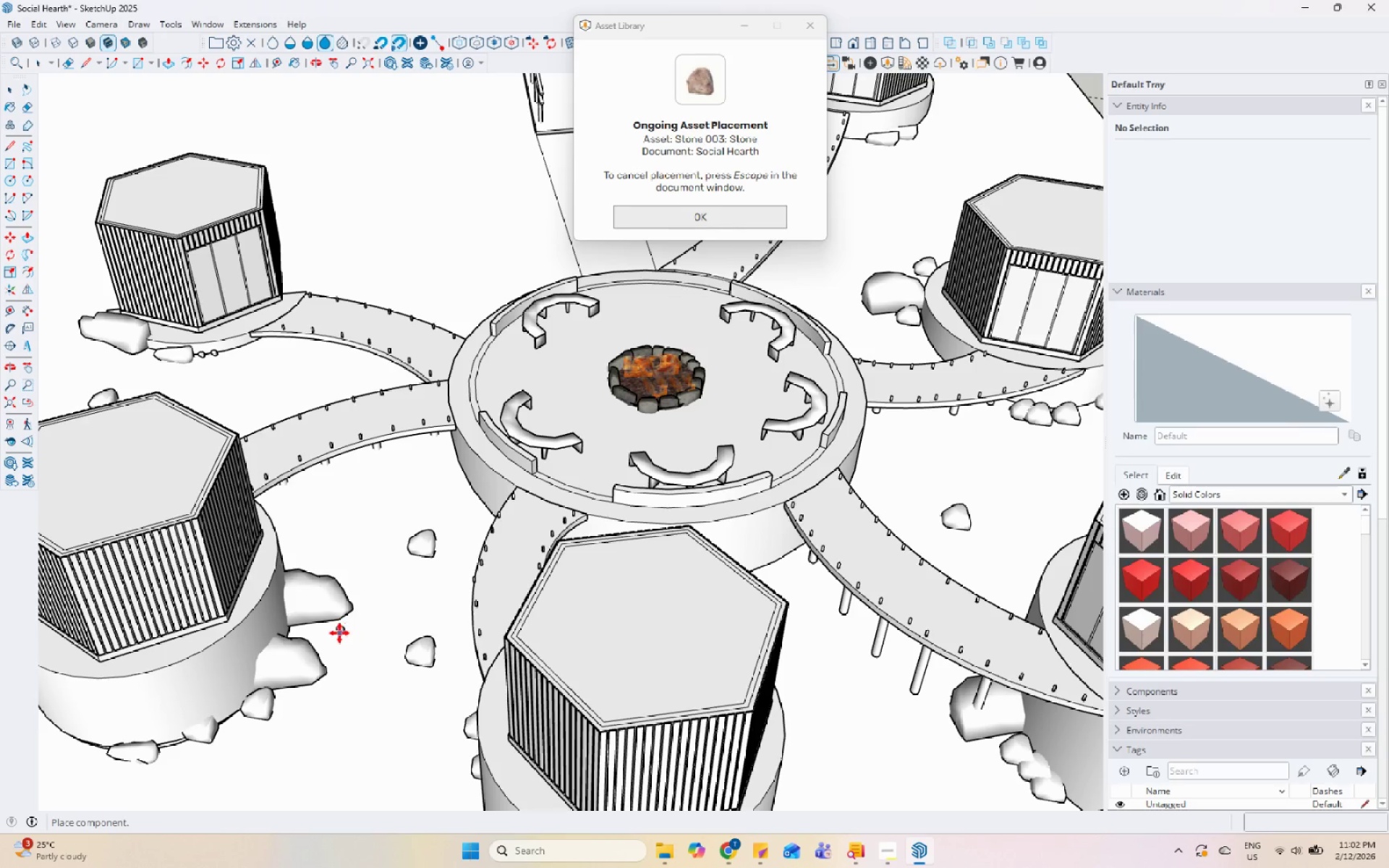 
double_click([293, 632])
 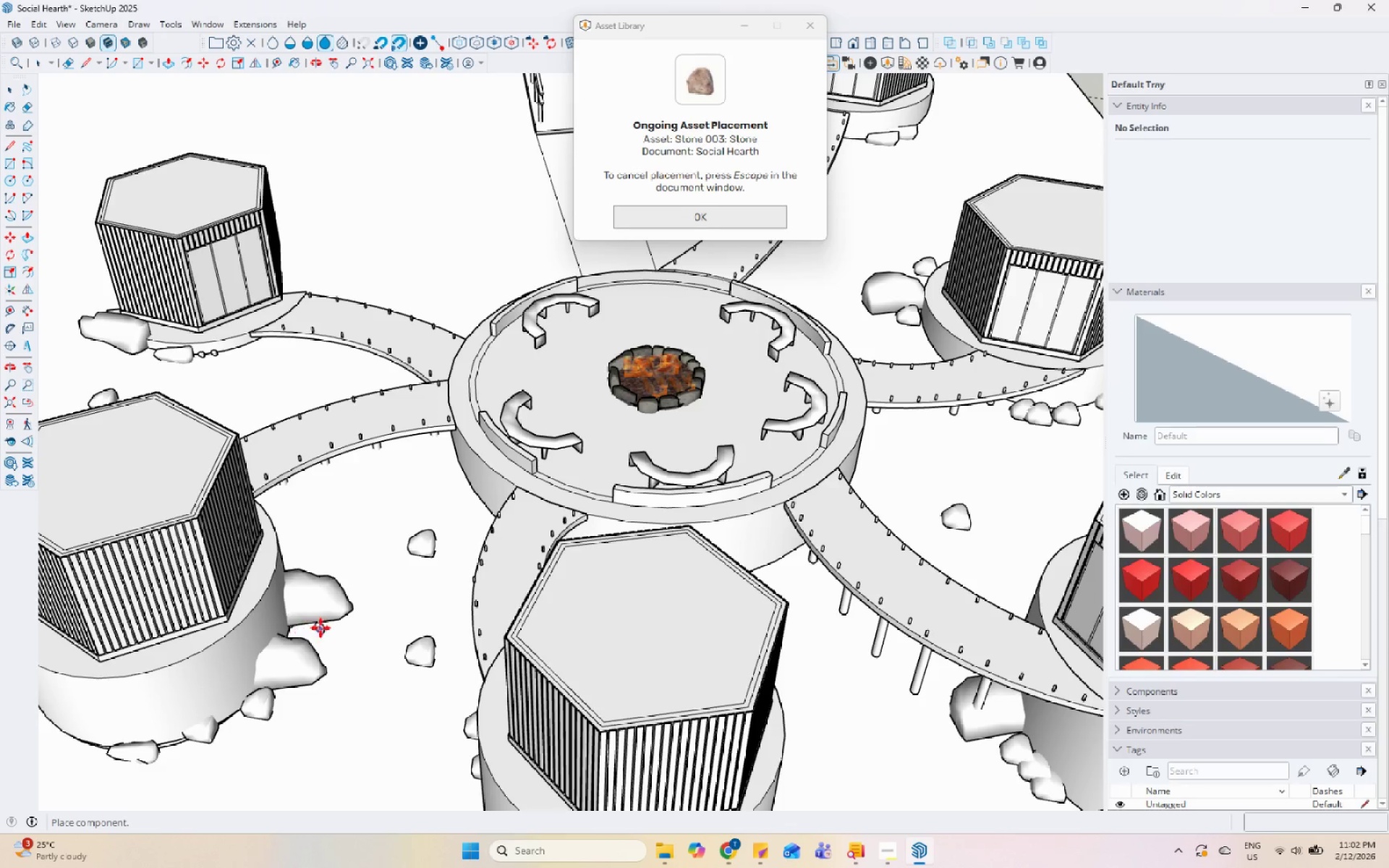 
scroll: coordinate [318, 621], scroll_direction: down, amount: 7.0
 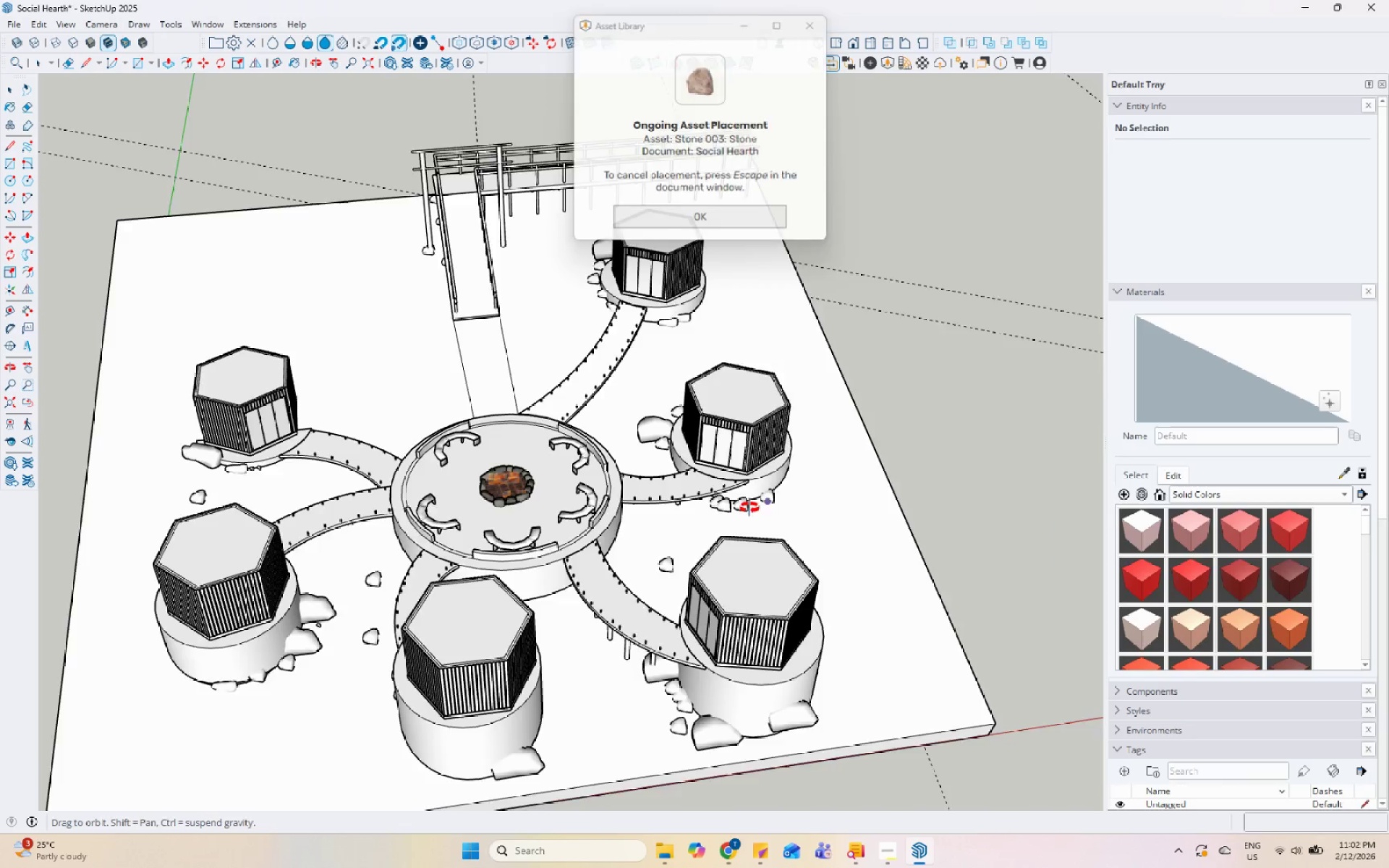 
left_click_drag(start_coordinate=[742, 539], to_coordinate=[745, 539])
 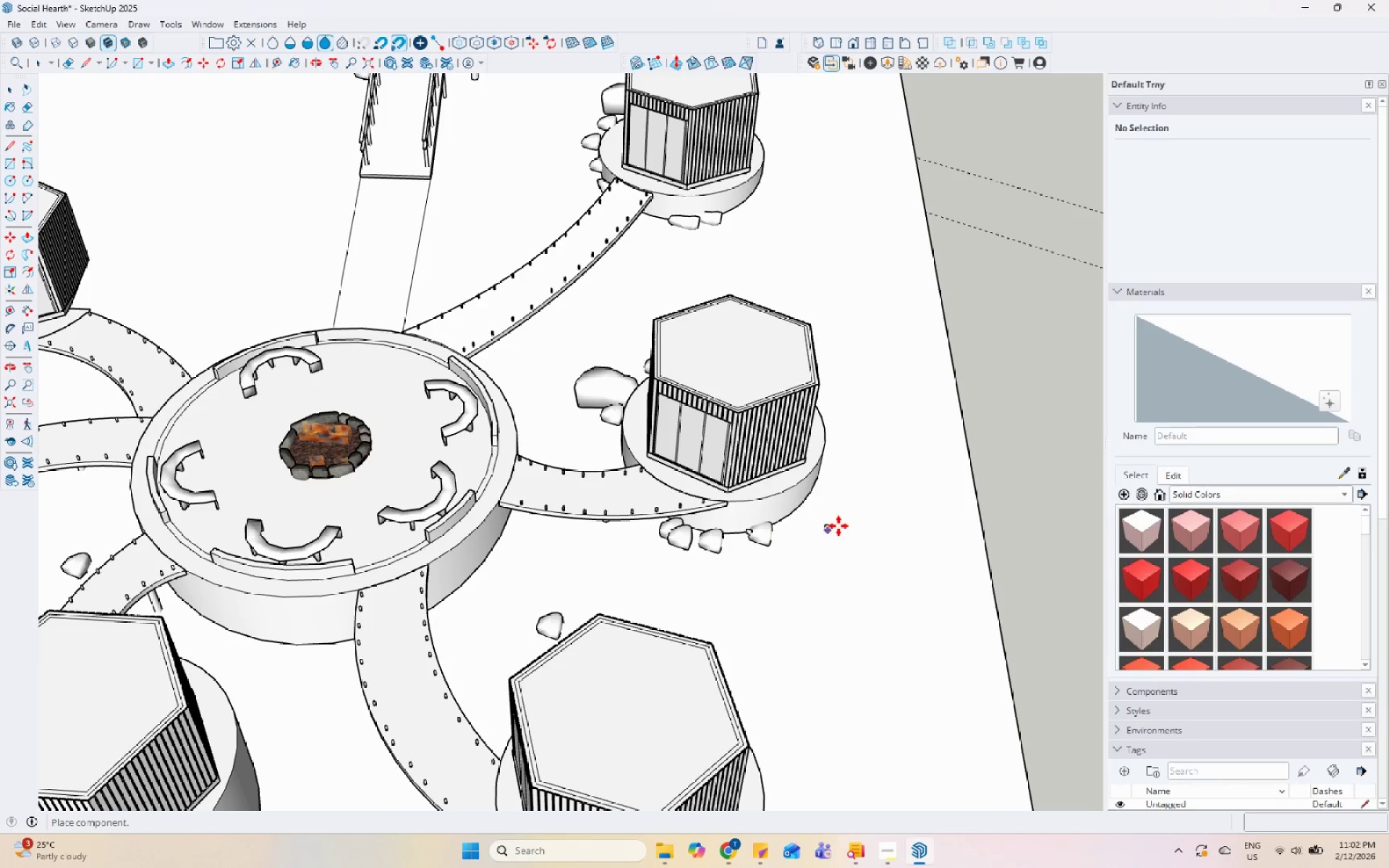 
double_click([838, 524])
 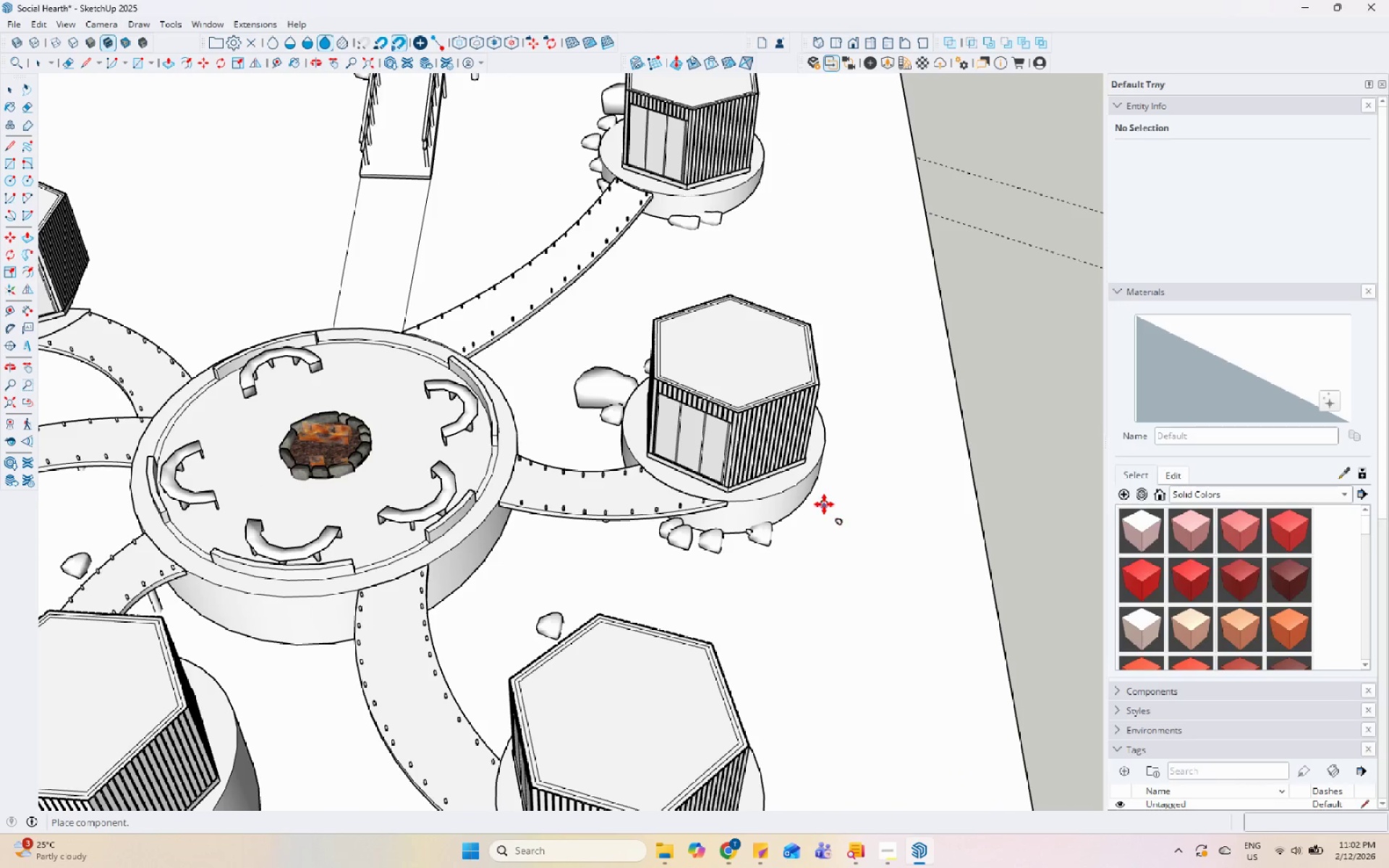 
scroll: coordinate [824, 504], scroll_direction: up, amount: 6.0
 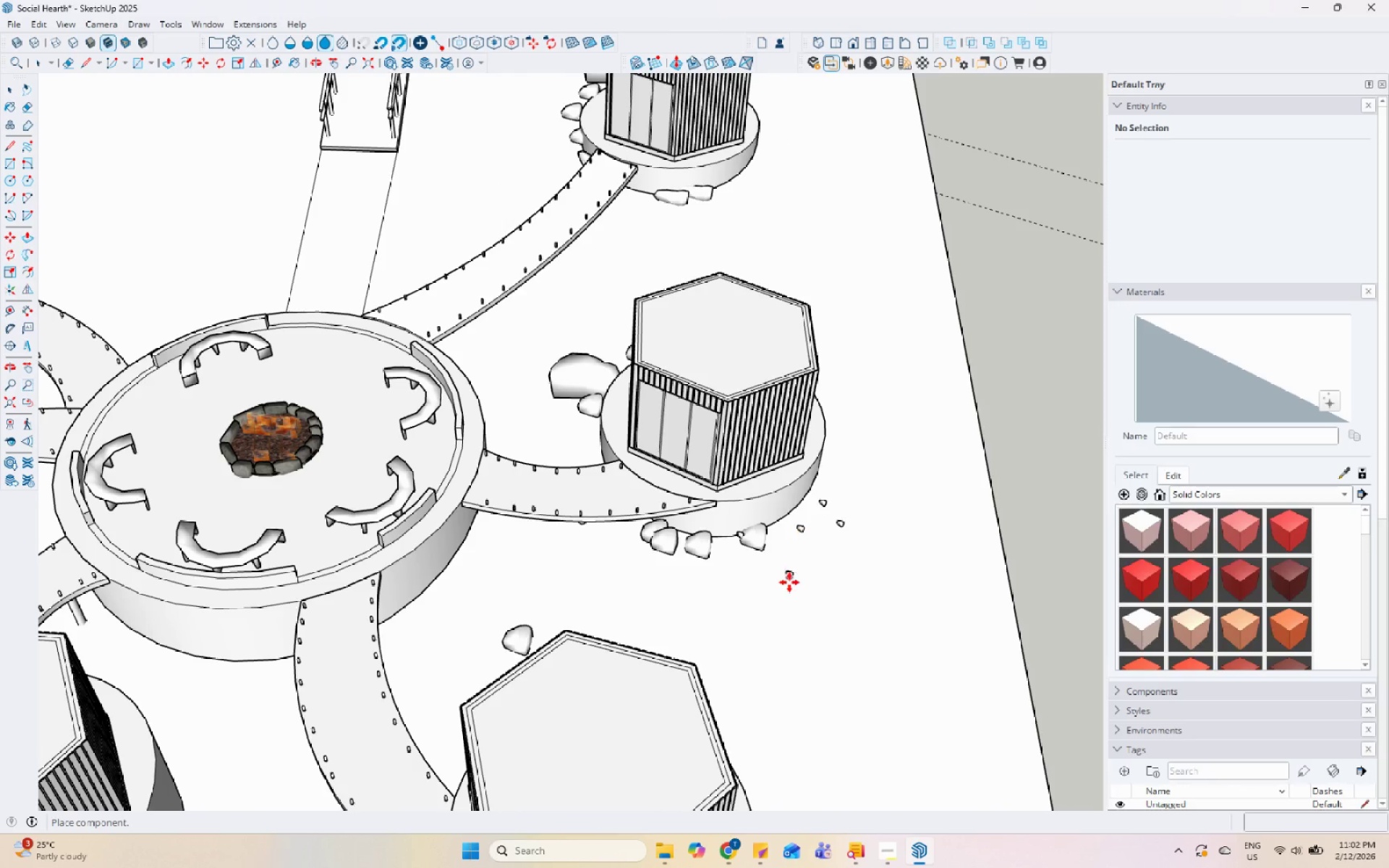 
left_click_drag(start_coordinate=[791, 578], to_coordinate=[774, 583])
 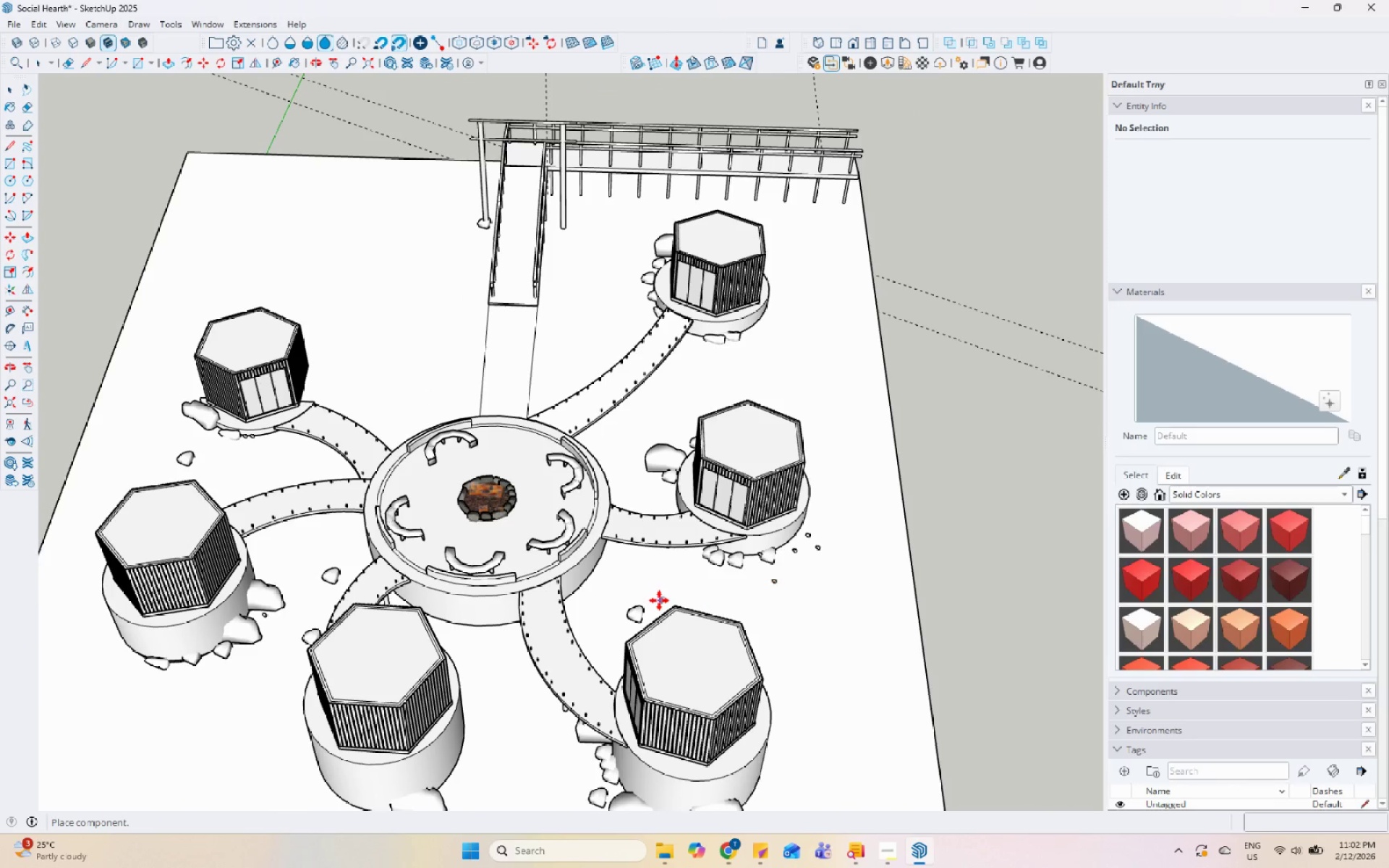 
double_click([659, 600])
 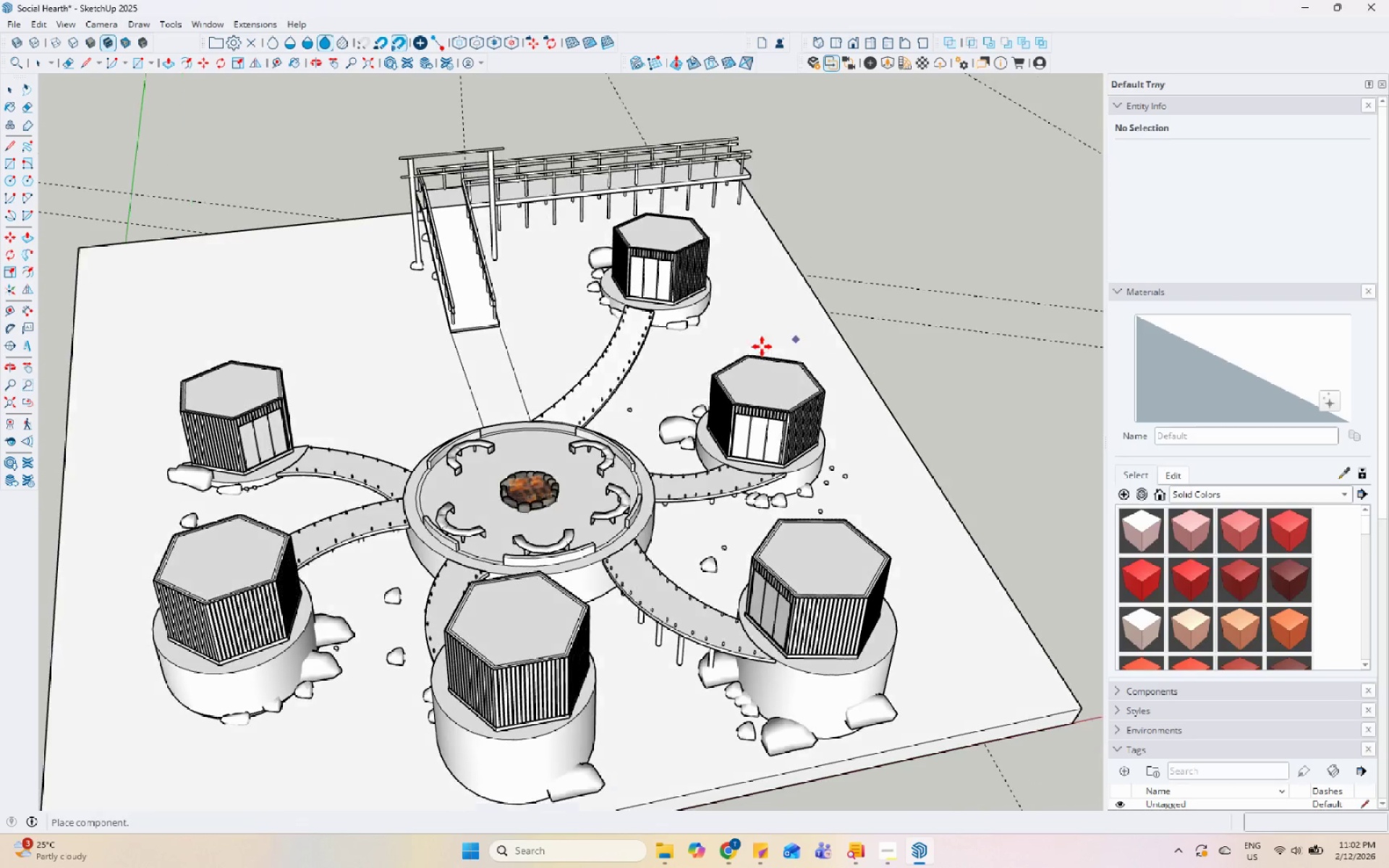 
scroll: coordinate [789, 576], scroll_direction: down, amount: 6.0
 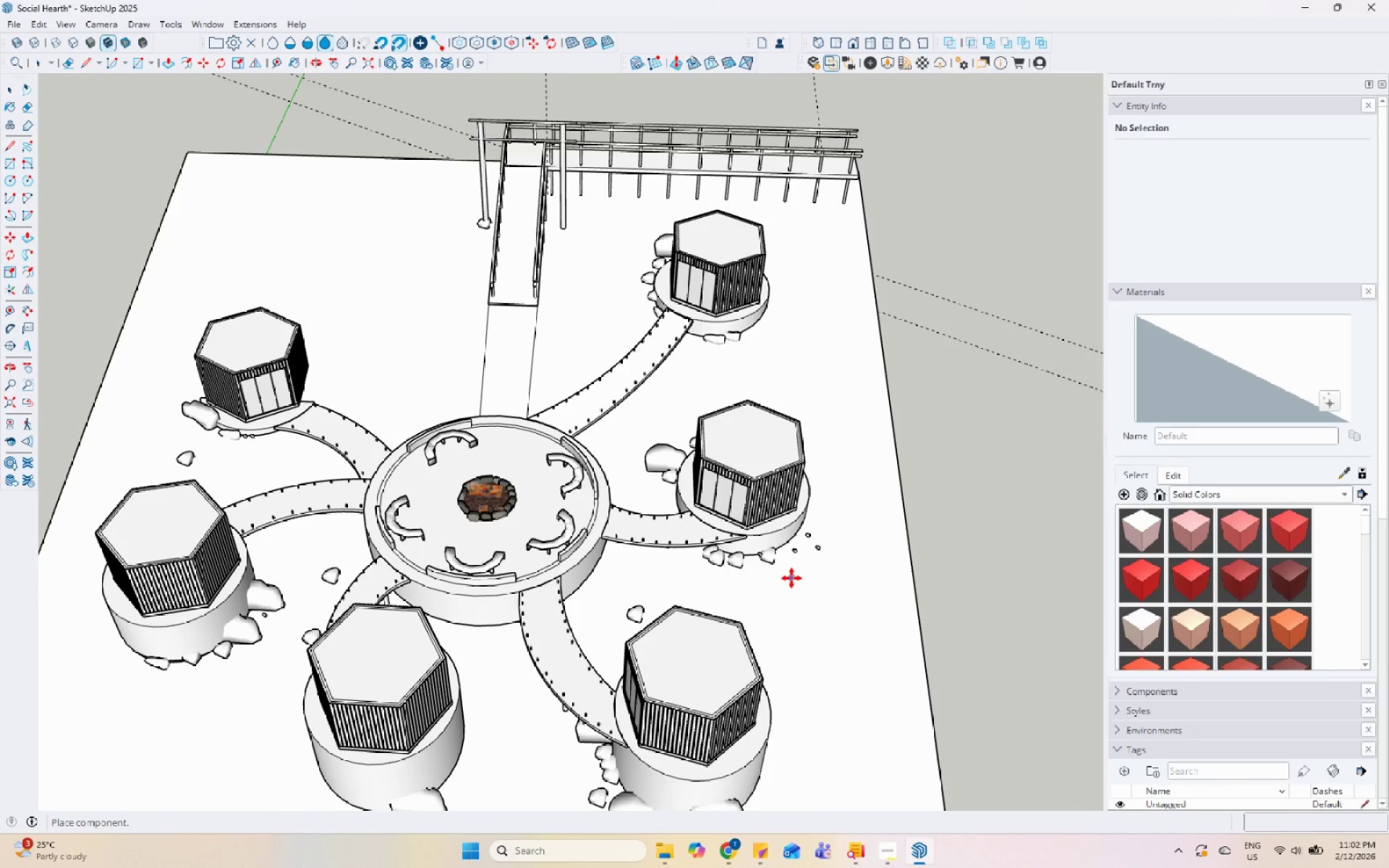 
left_click_drag(start_coordinate=[530, 318], to_coordinate=[533, 322])
 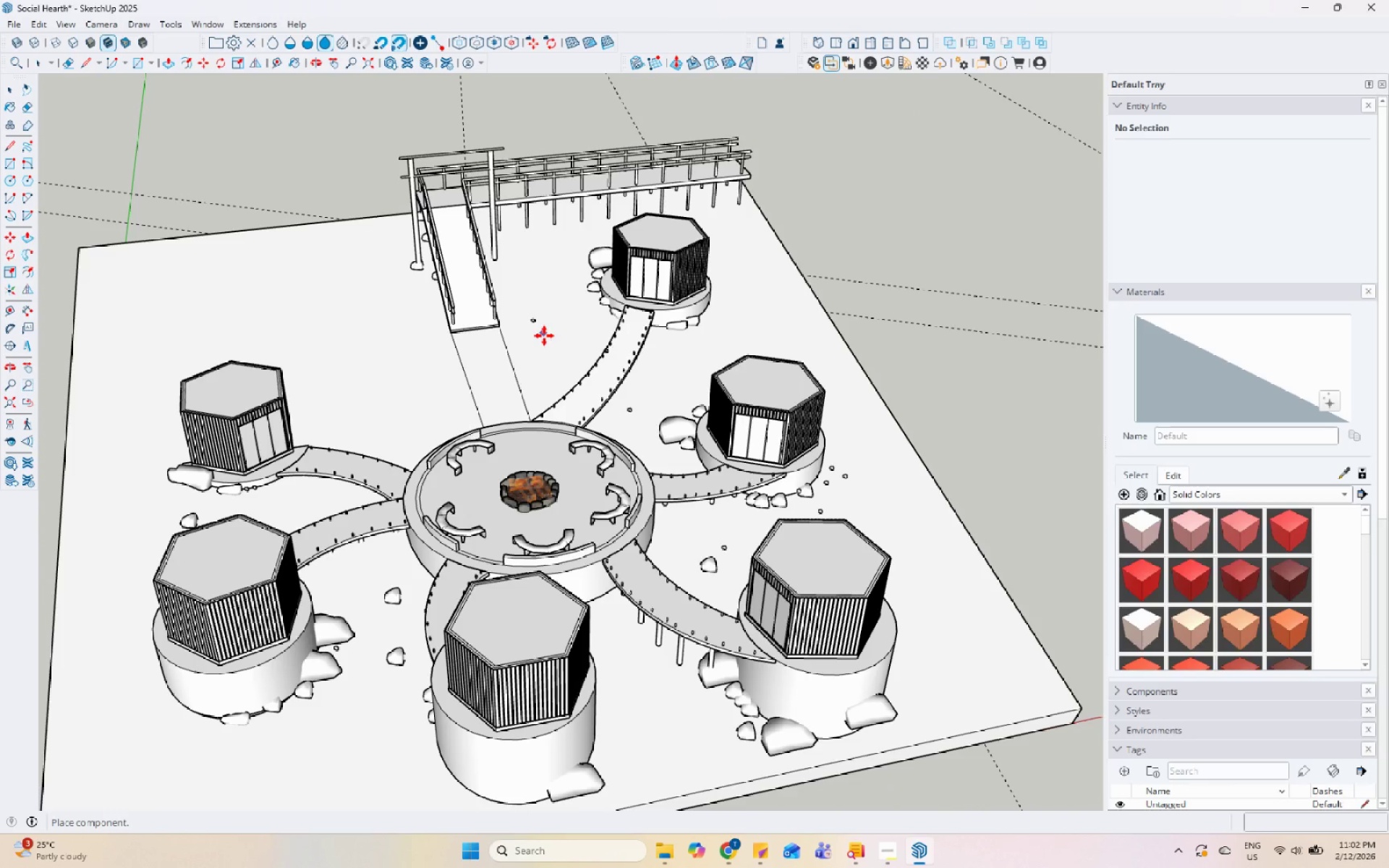 
left_click_drag(start_coordinate=[544, 336], to_coordinate=[550, 341])
 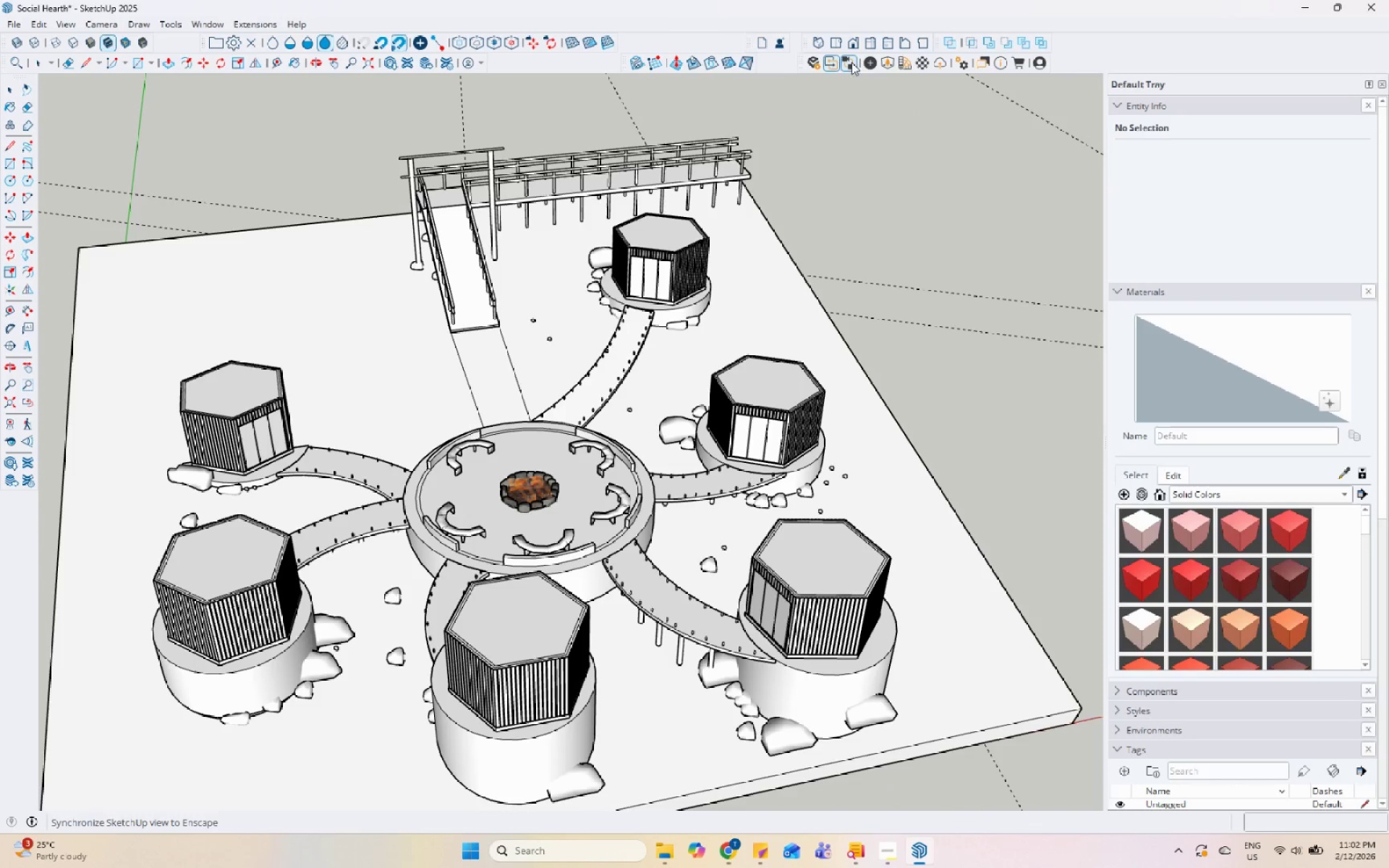 
key(Space)
 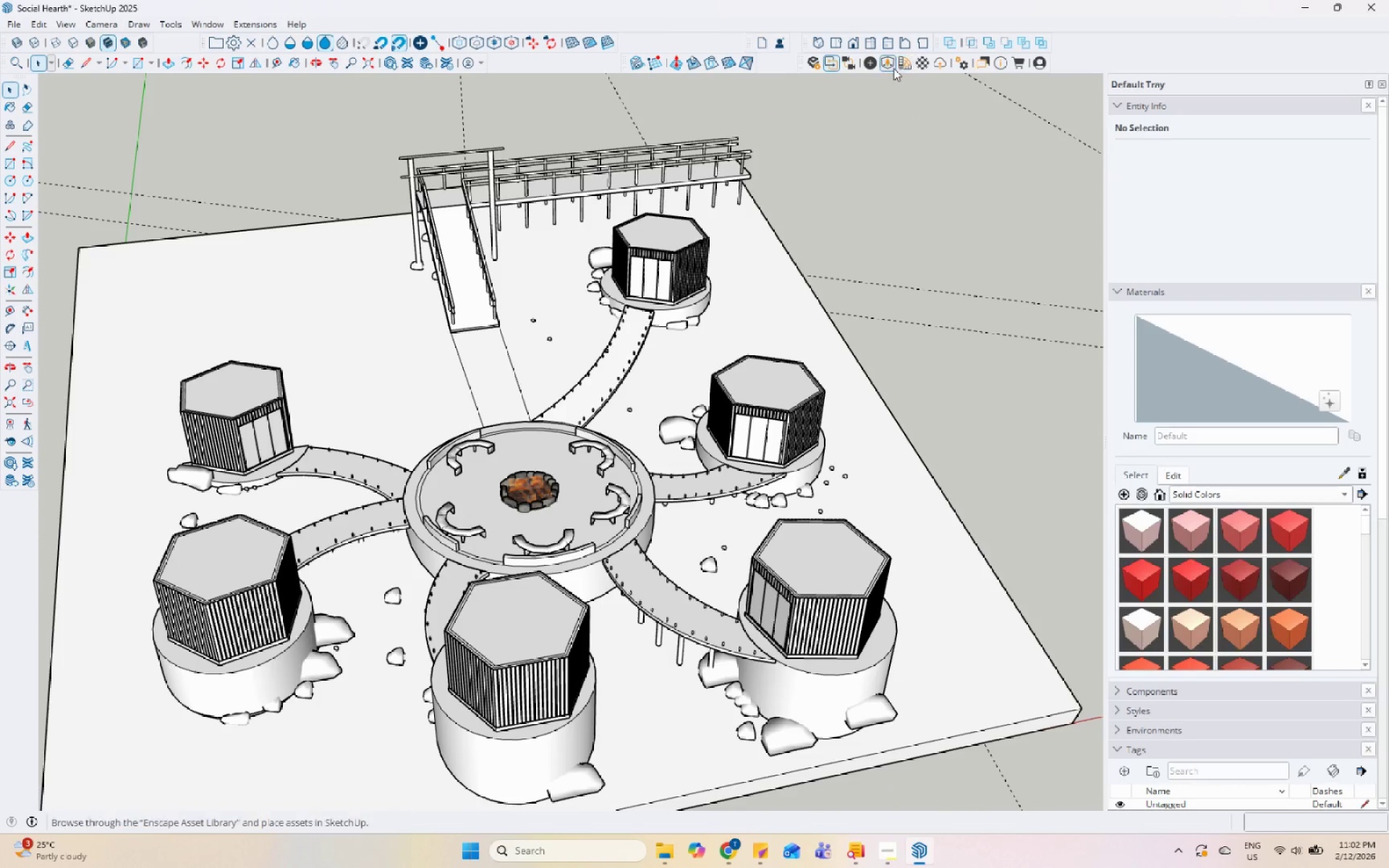 
left_click([888, 63])
 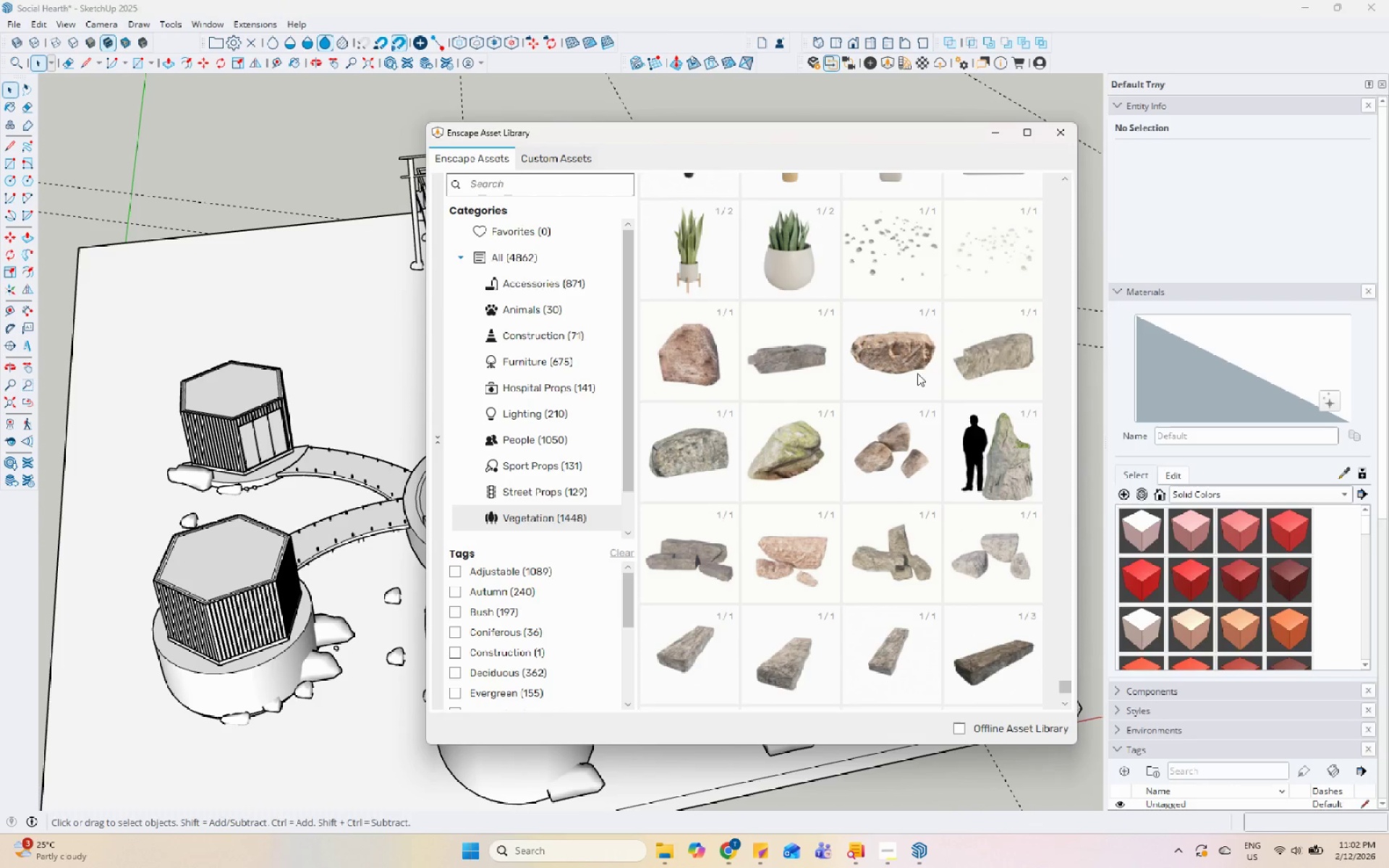 
double_click([916, 368])
 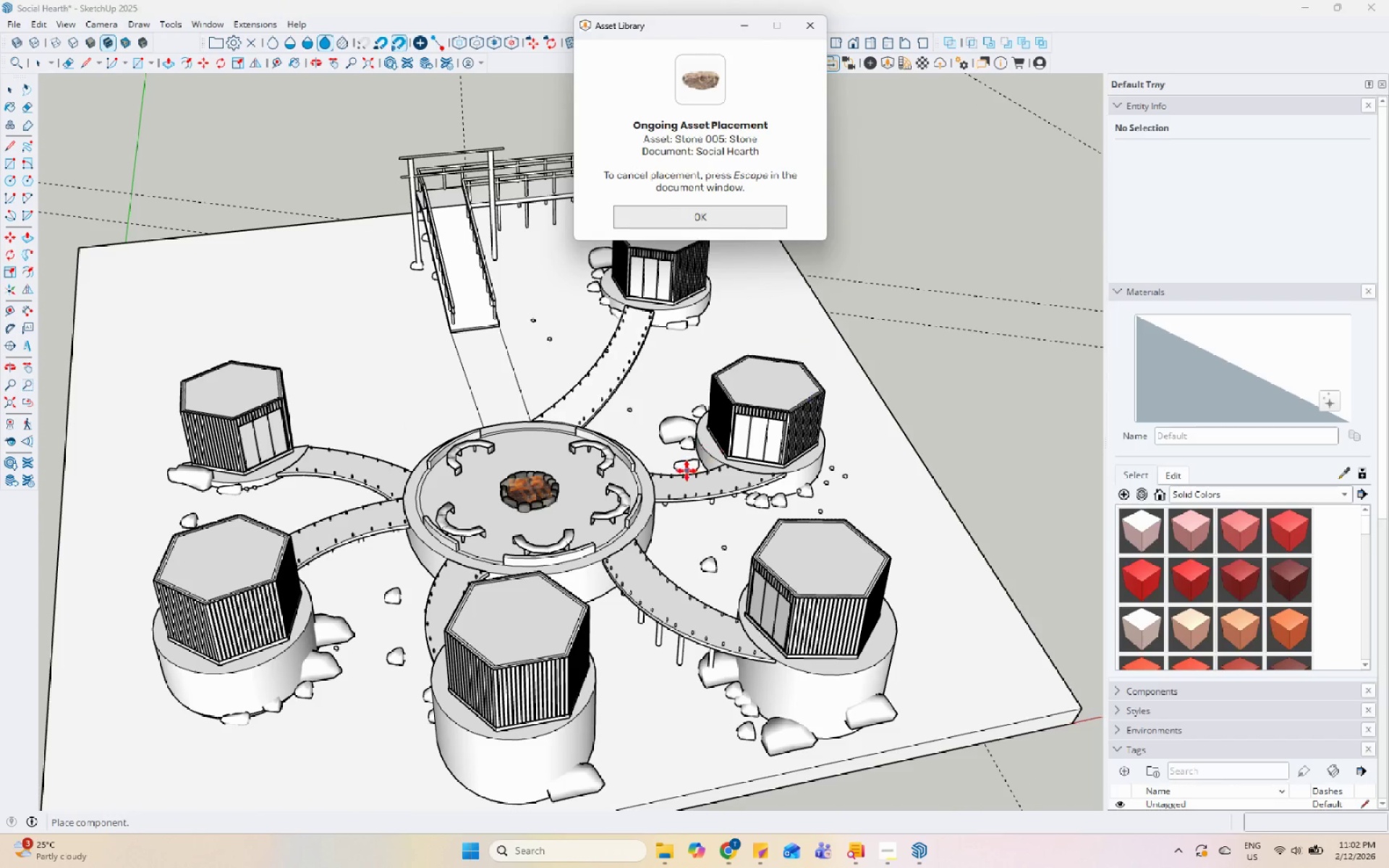 
scroll: coordinate [685, 464], scroll_direction: up, amount: 8.0
 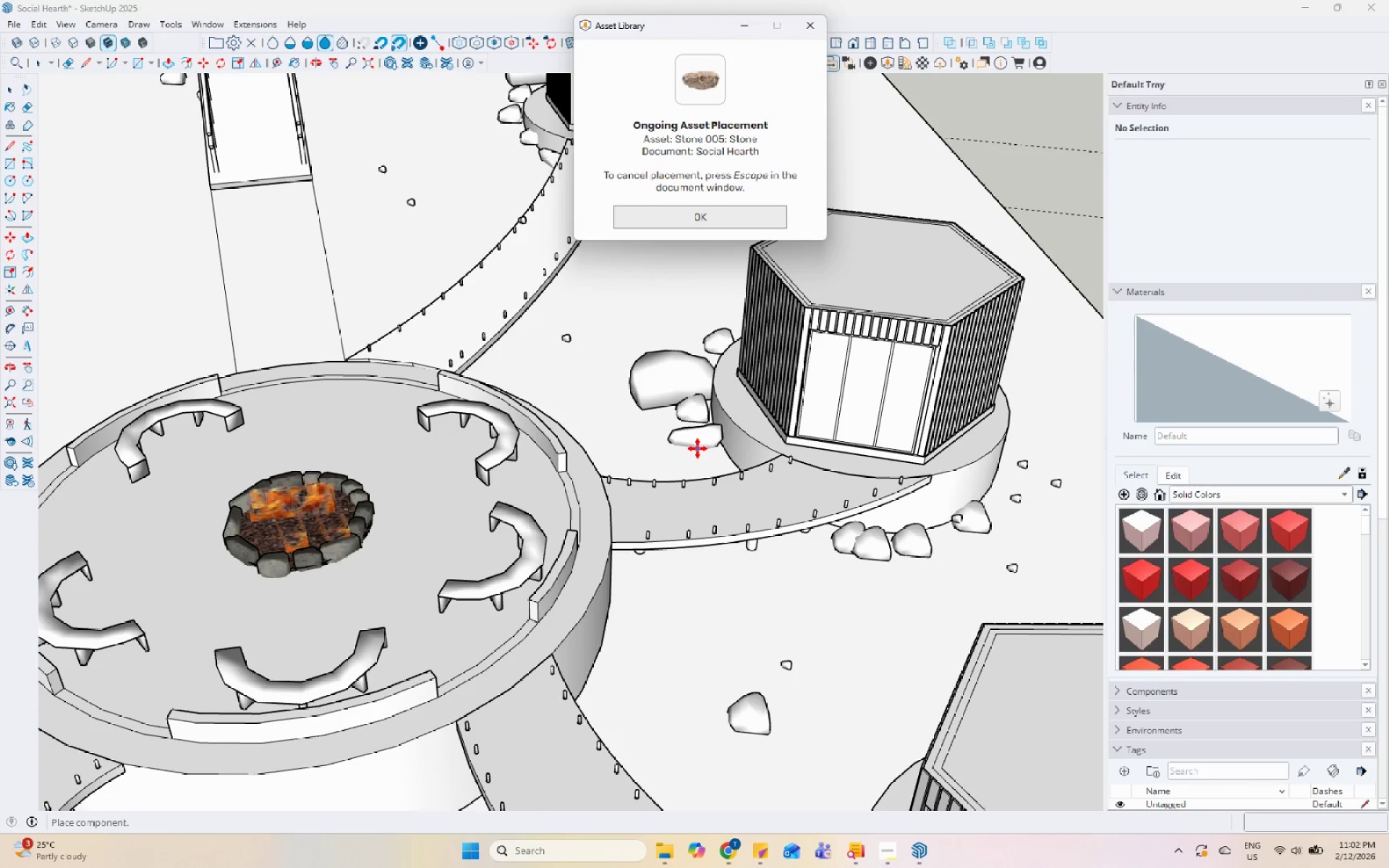 
left_click([694, 444])
 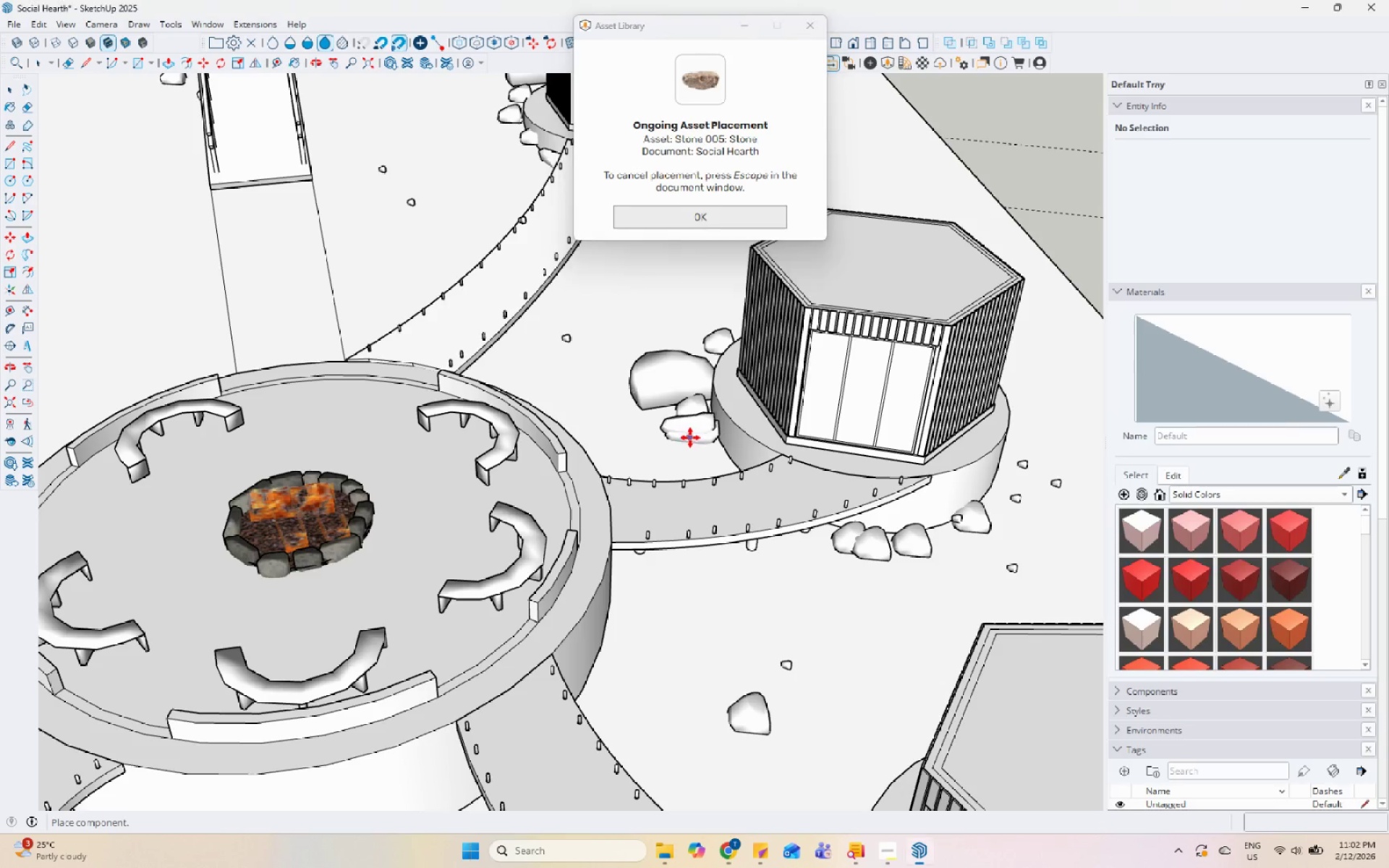 
left_click([843, 467])
 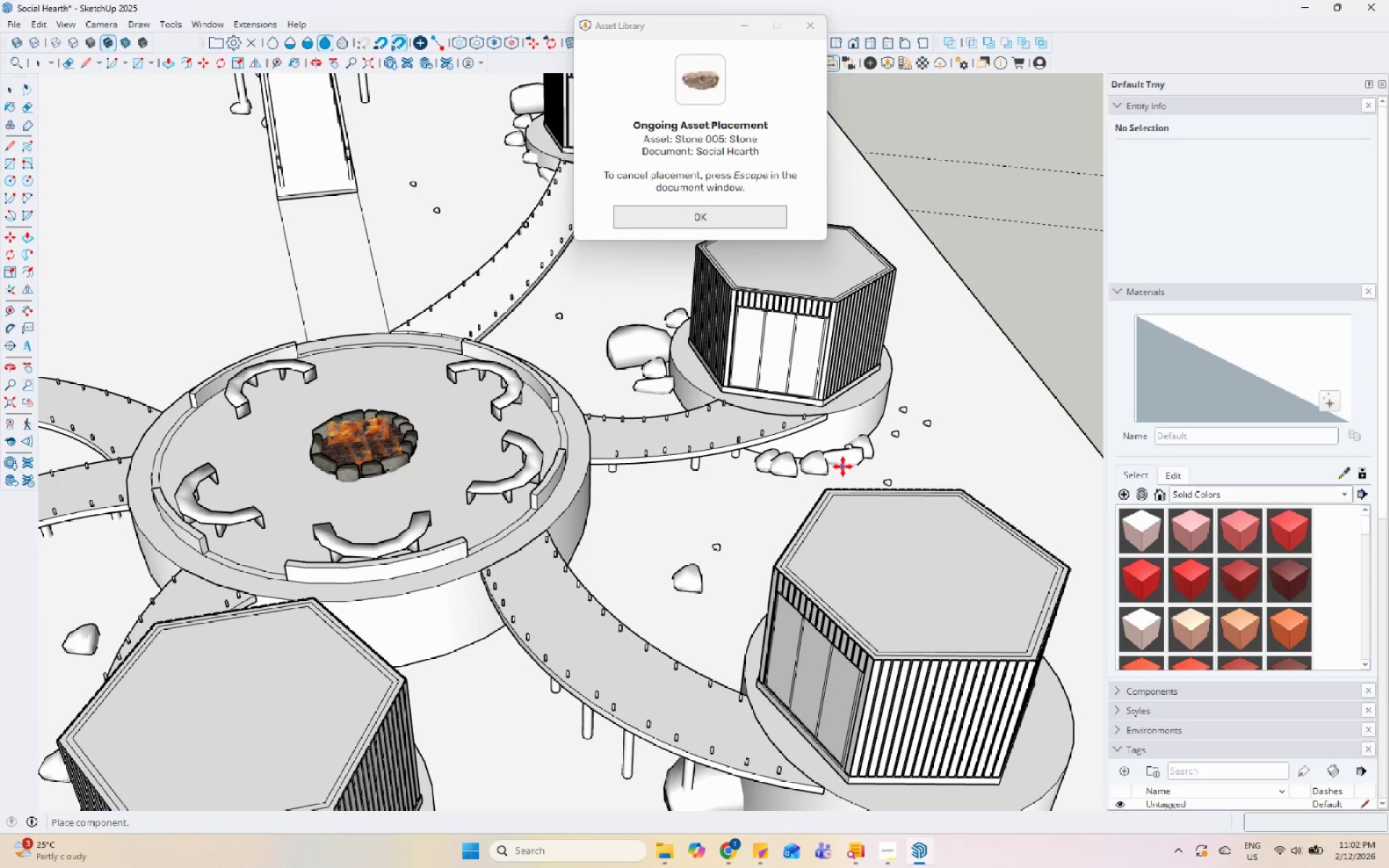 
scroll: coordinate [667, 610], scroll_direction: down, amount: 4.0
 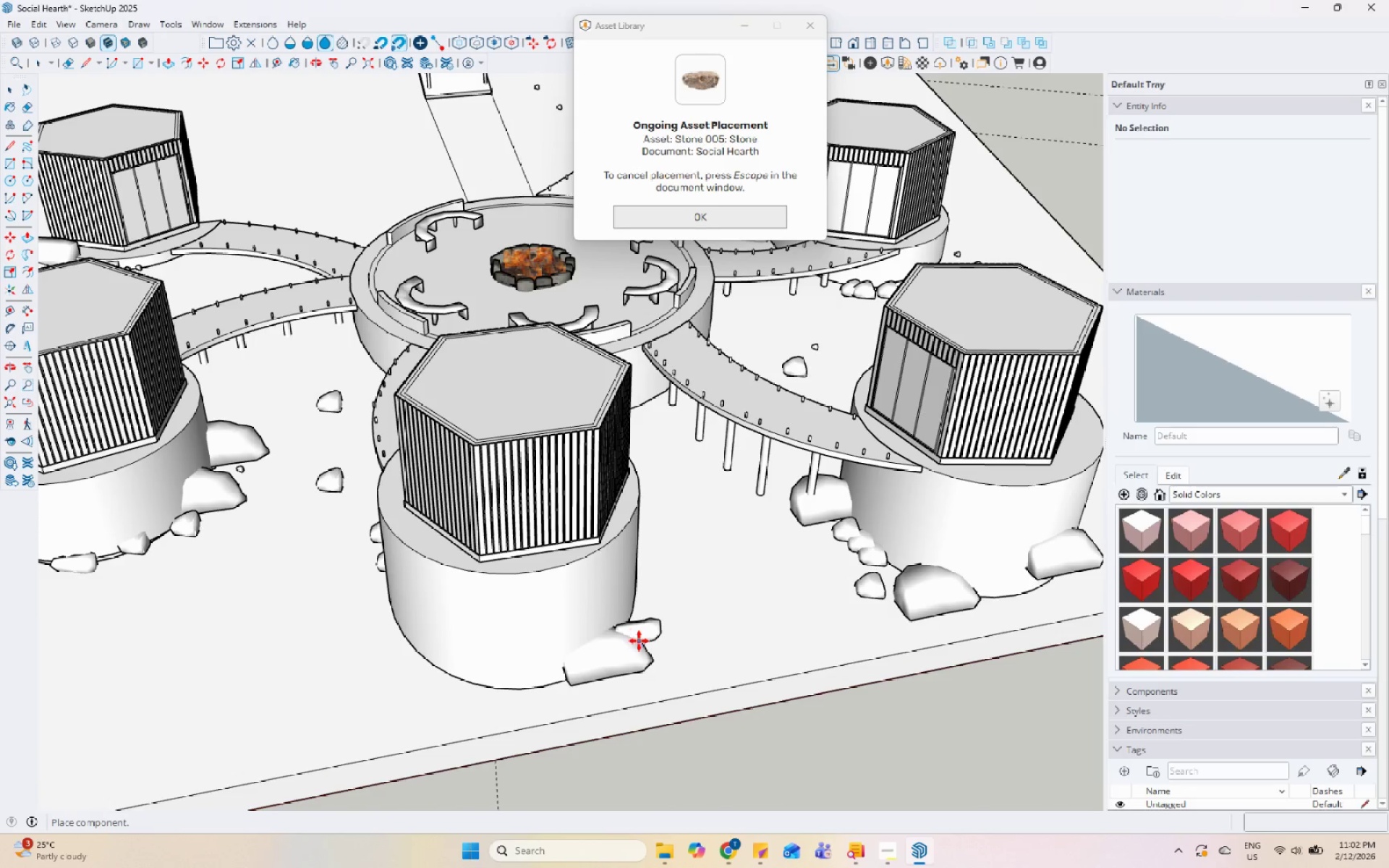 
left_click([640, 633])
 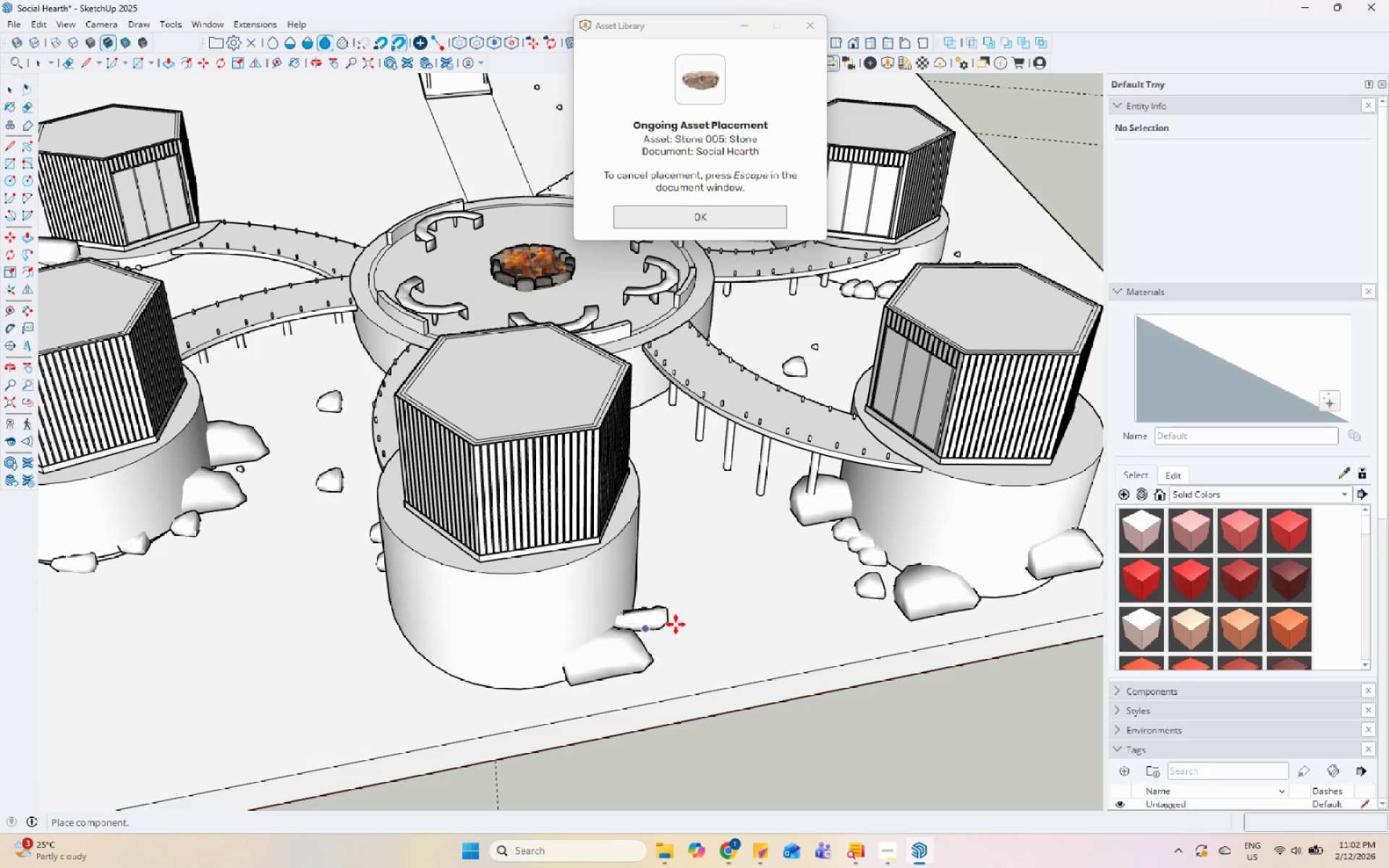 
scroll: coordinate [782, 386], scroll_direction: up, amount: 4.0
 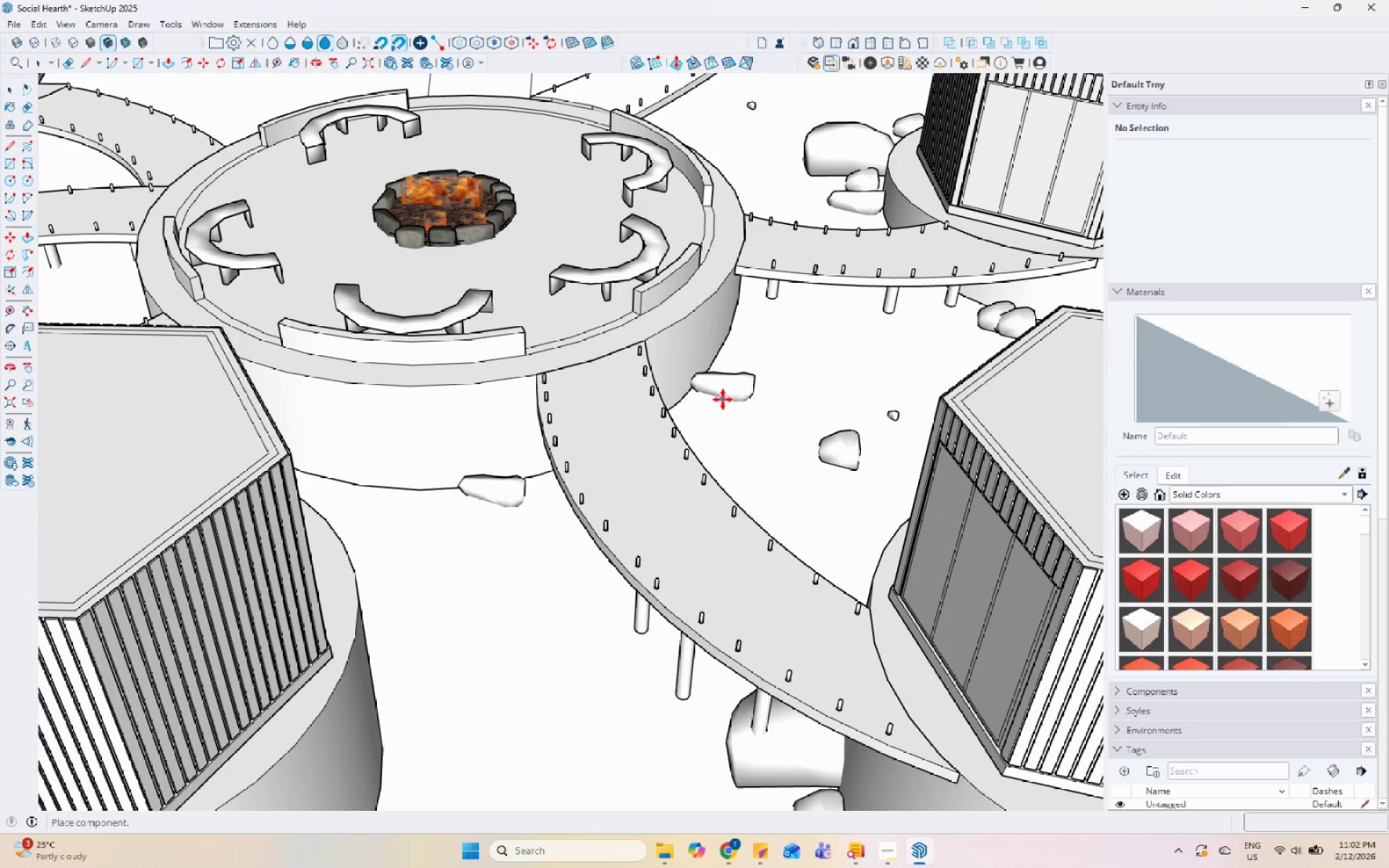 
scroll: coordinate [496, 501], scroll_direction: down, amount: 6.0
 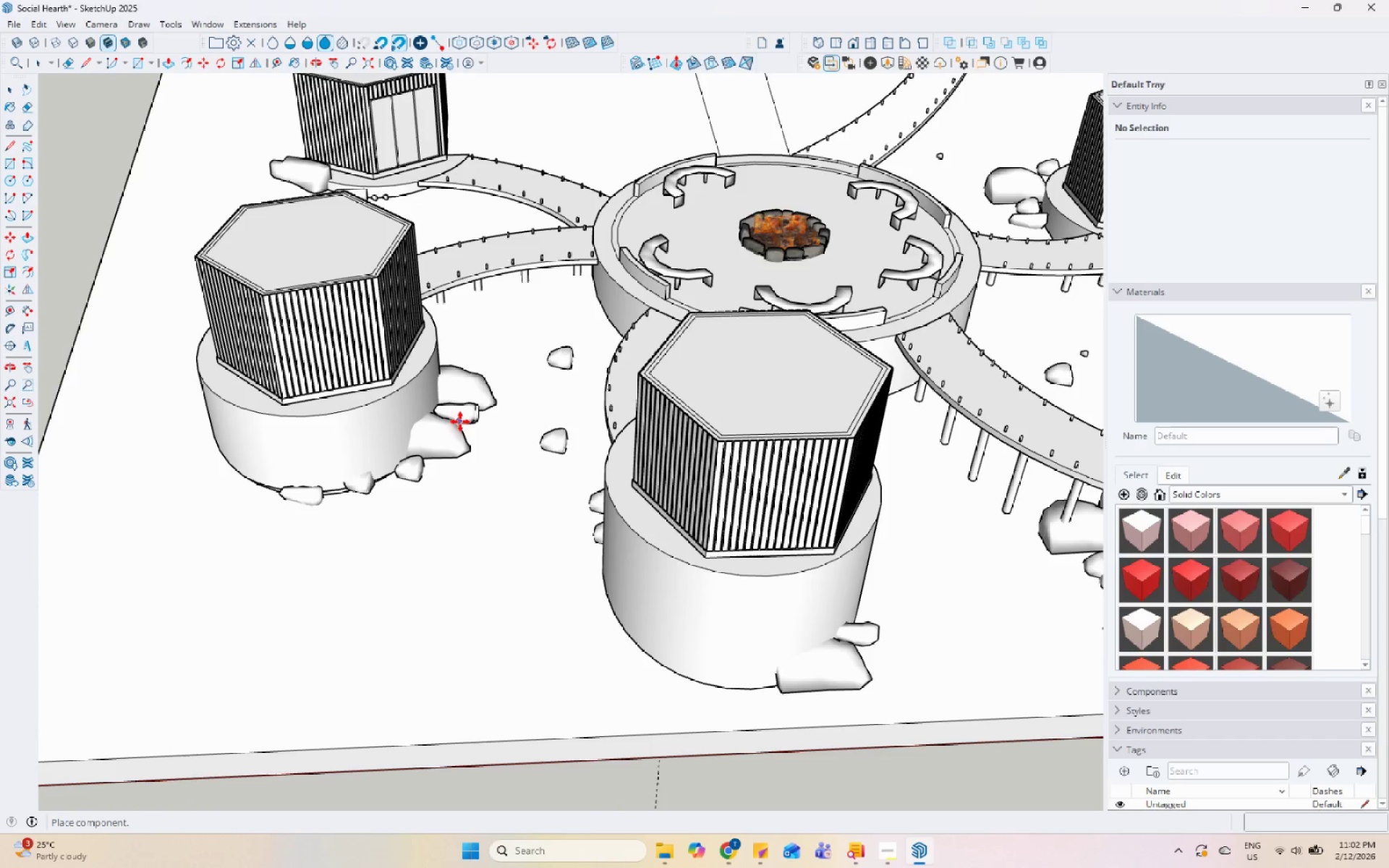 
scroll: coordinate [354, 516], scroll_direction: up, amount: 2.0
 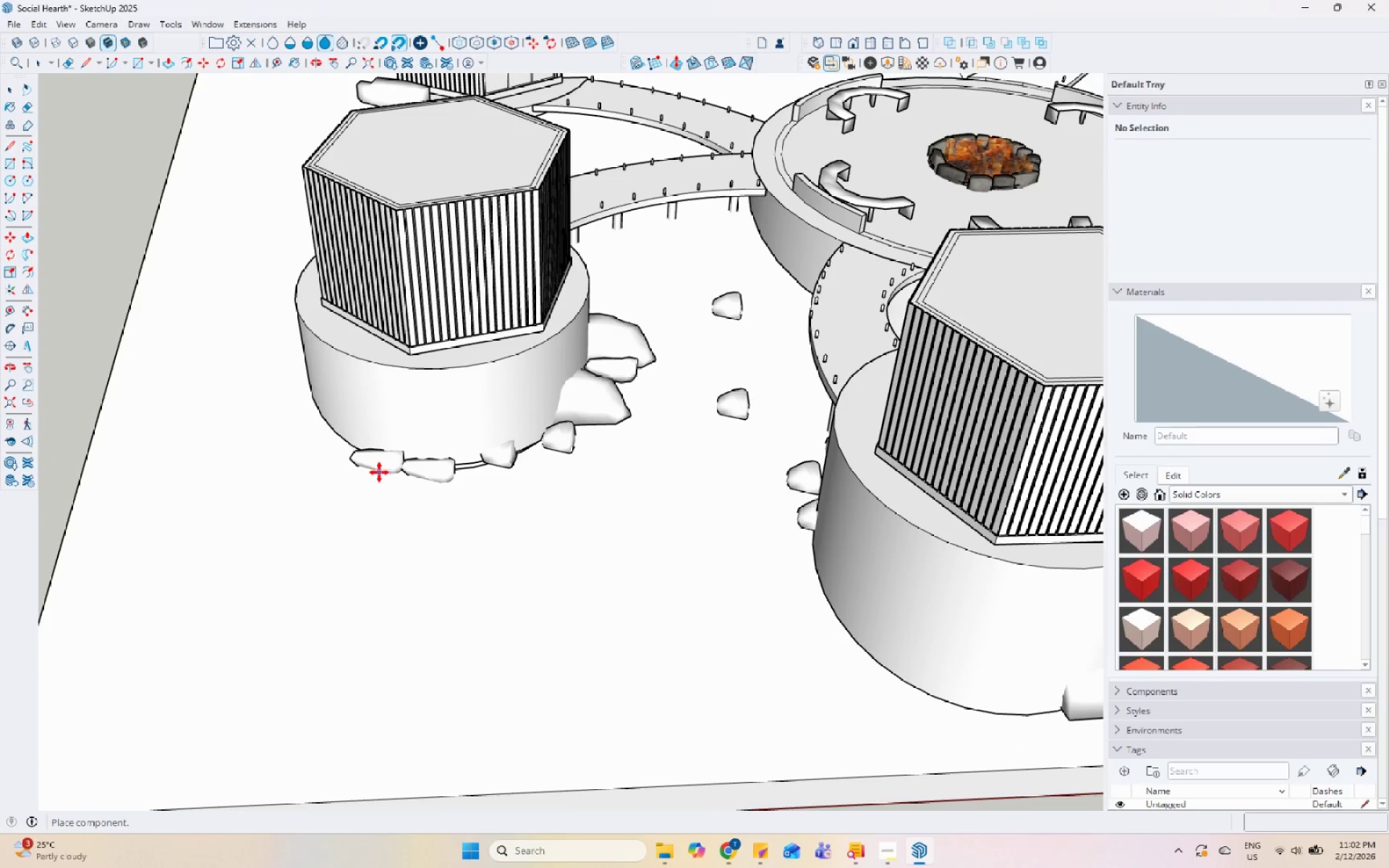 
scroll: coordinate [475, 574], scroll_direction: down, amount: 7.0
 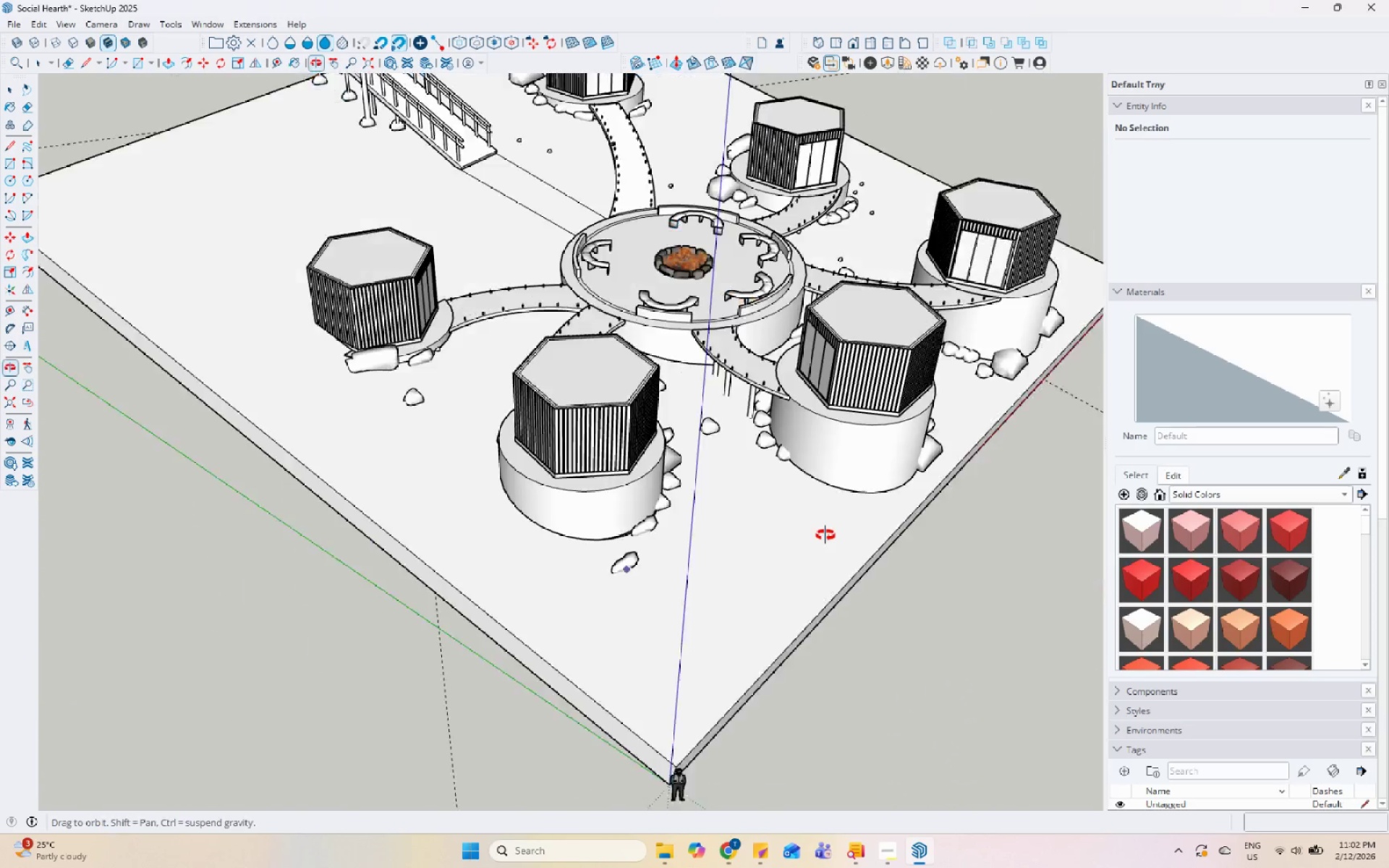 
scroll: coordinate [459, 409], scroll_direction: up, amount: 5.0
 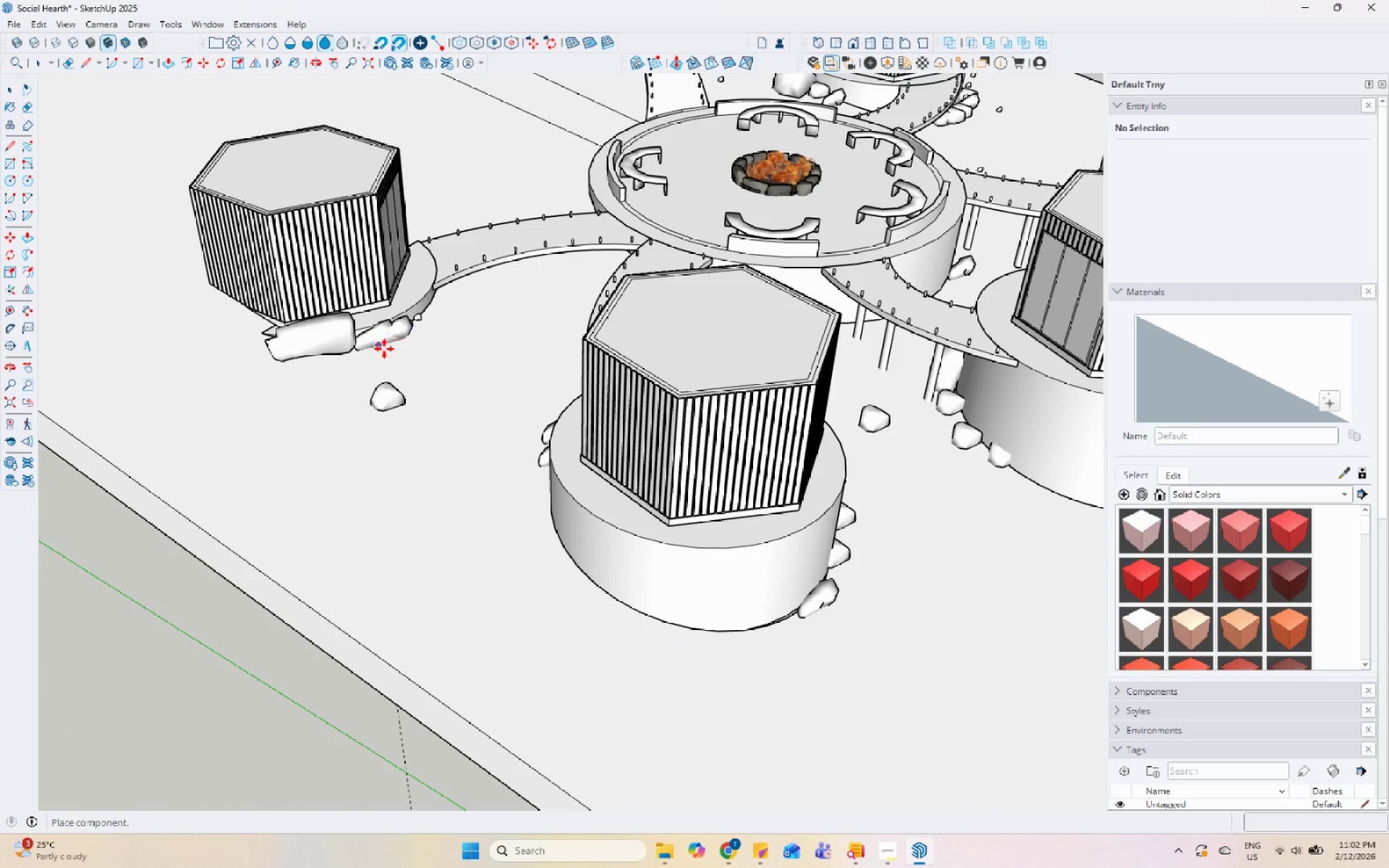 
left_click([382, 348])
 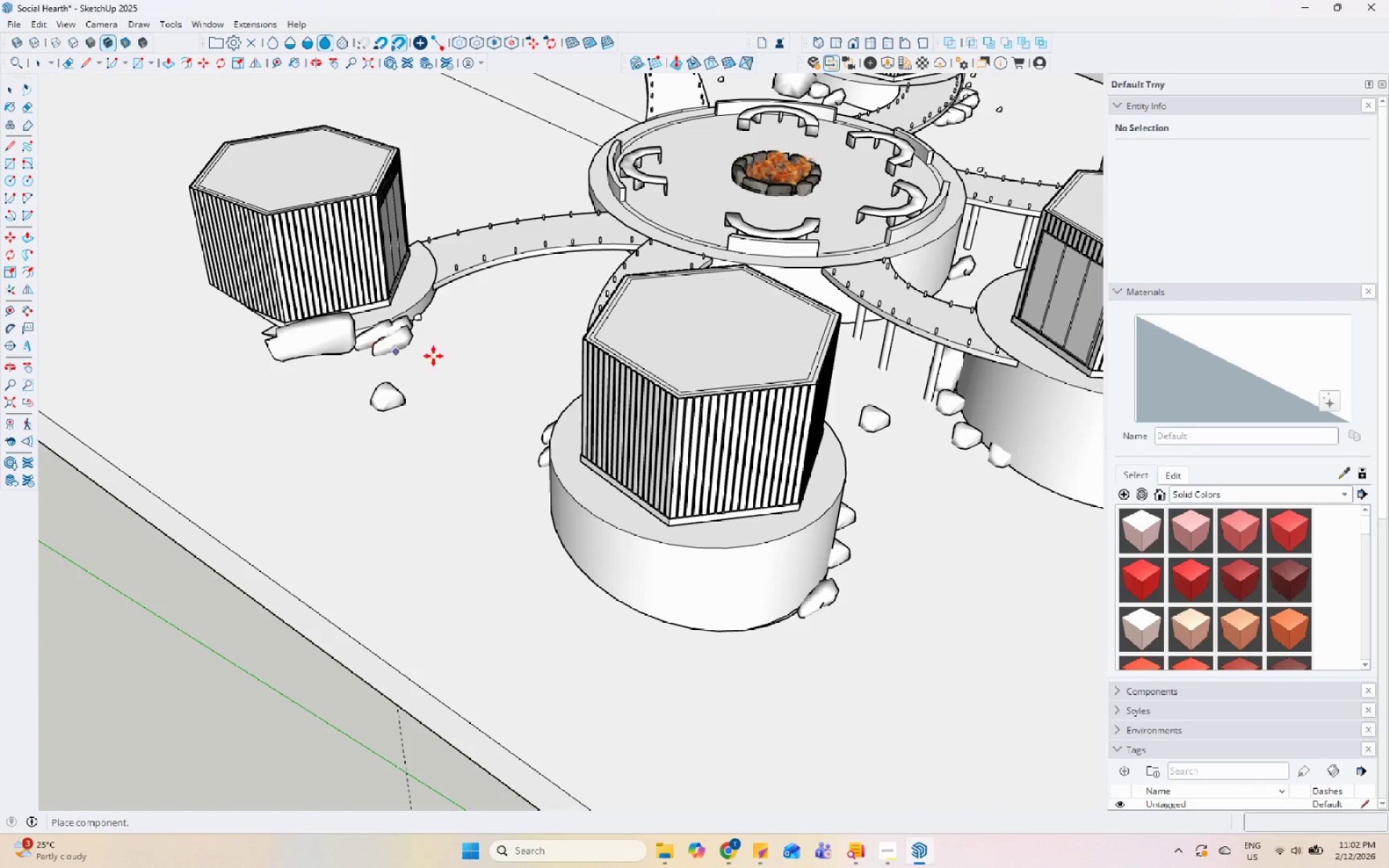 
left_click([473, 281])
 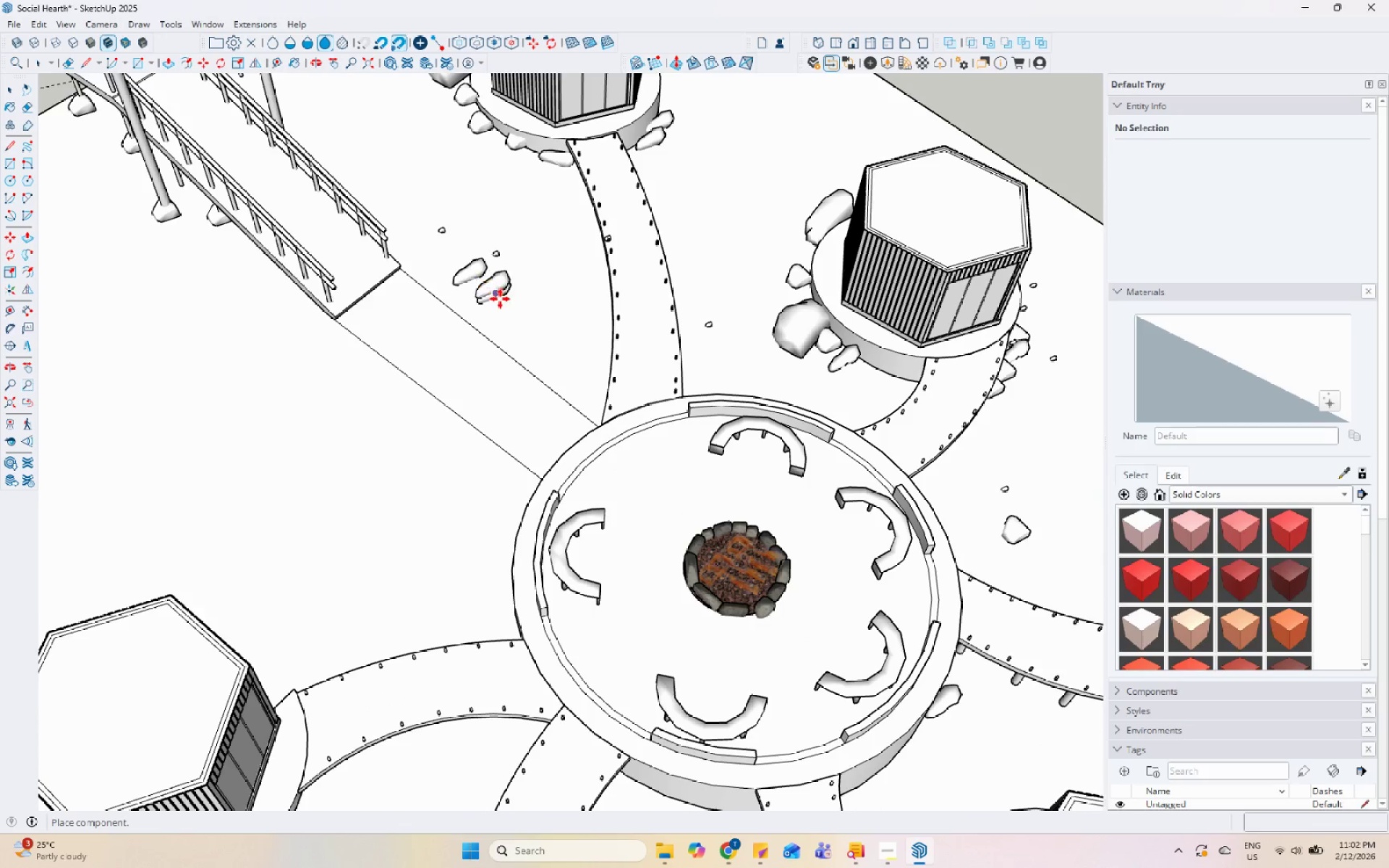 
scroll: coordinate [504, 351], scroll_direction: down, amount: 9.0
 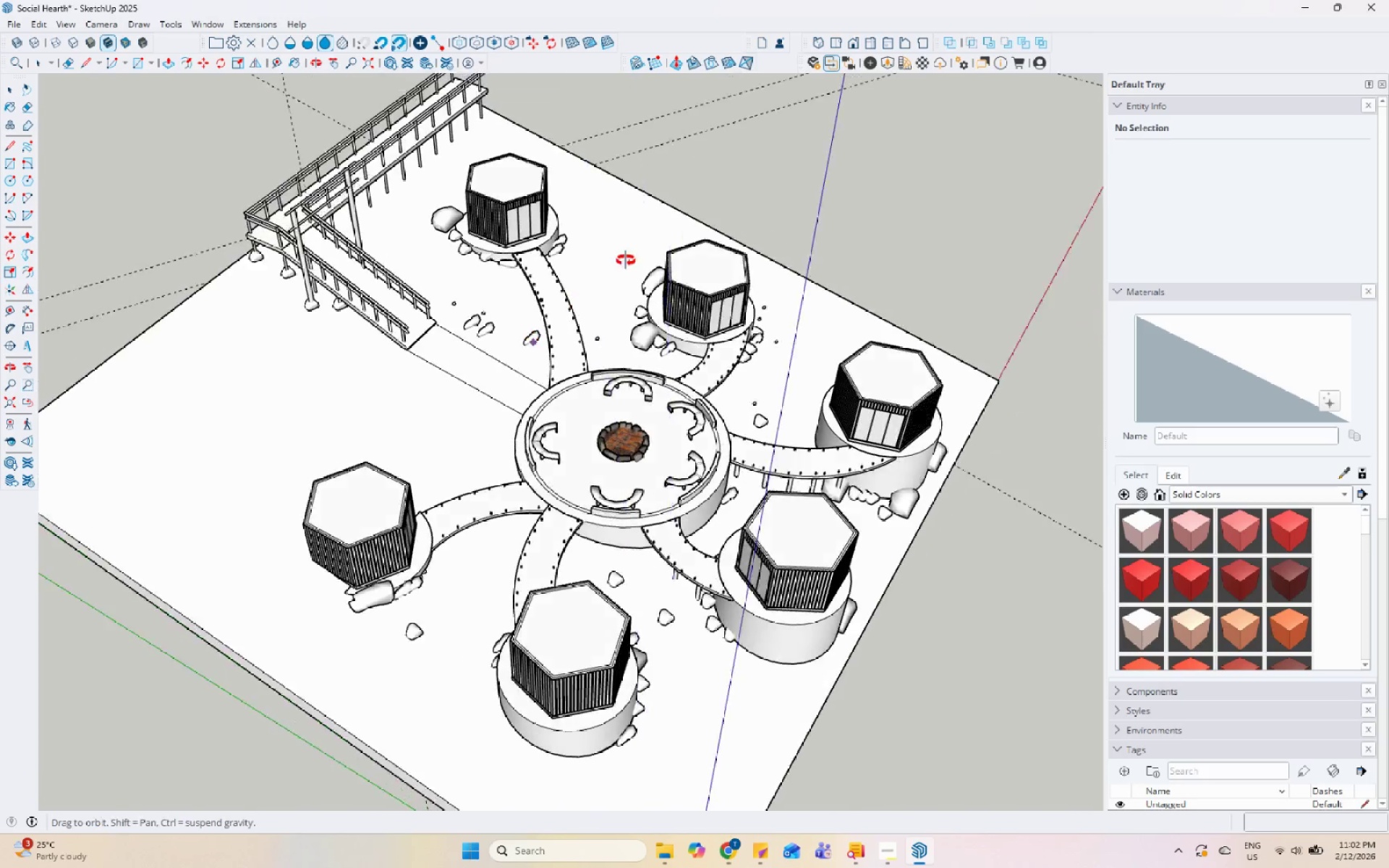 
scroll: coordinate [496, 250], scroll_direction: up, amount: 6.0
 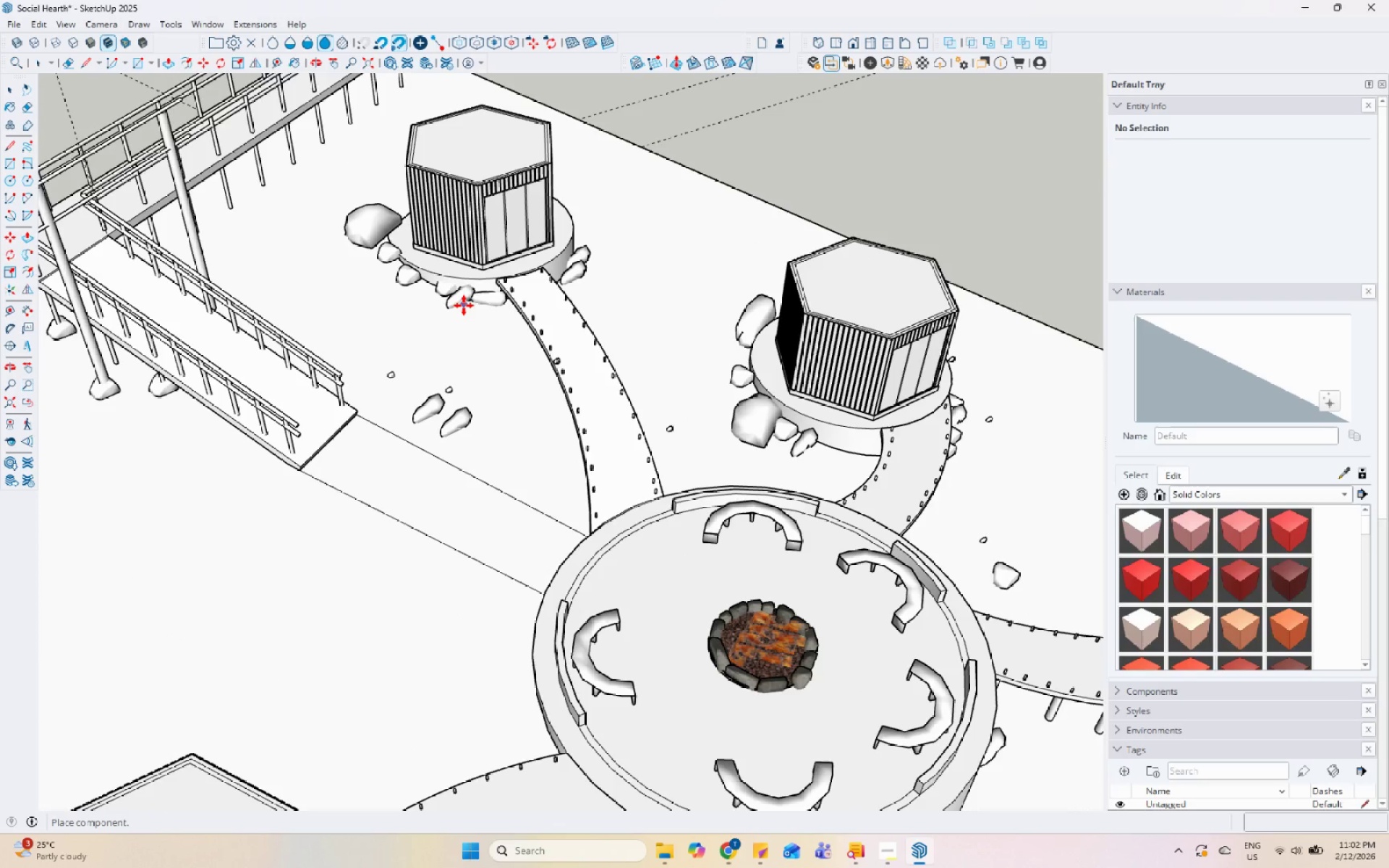 
left_click([464, 305])
 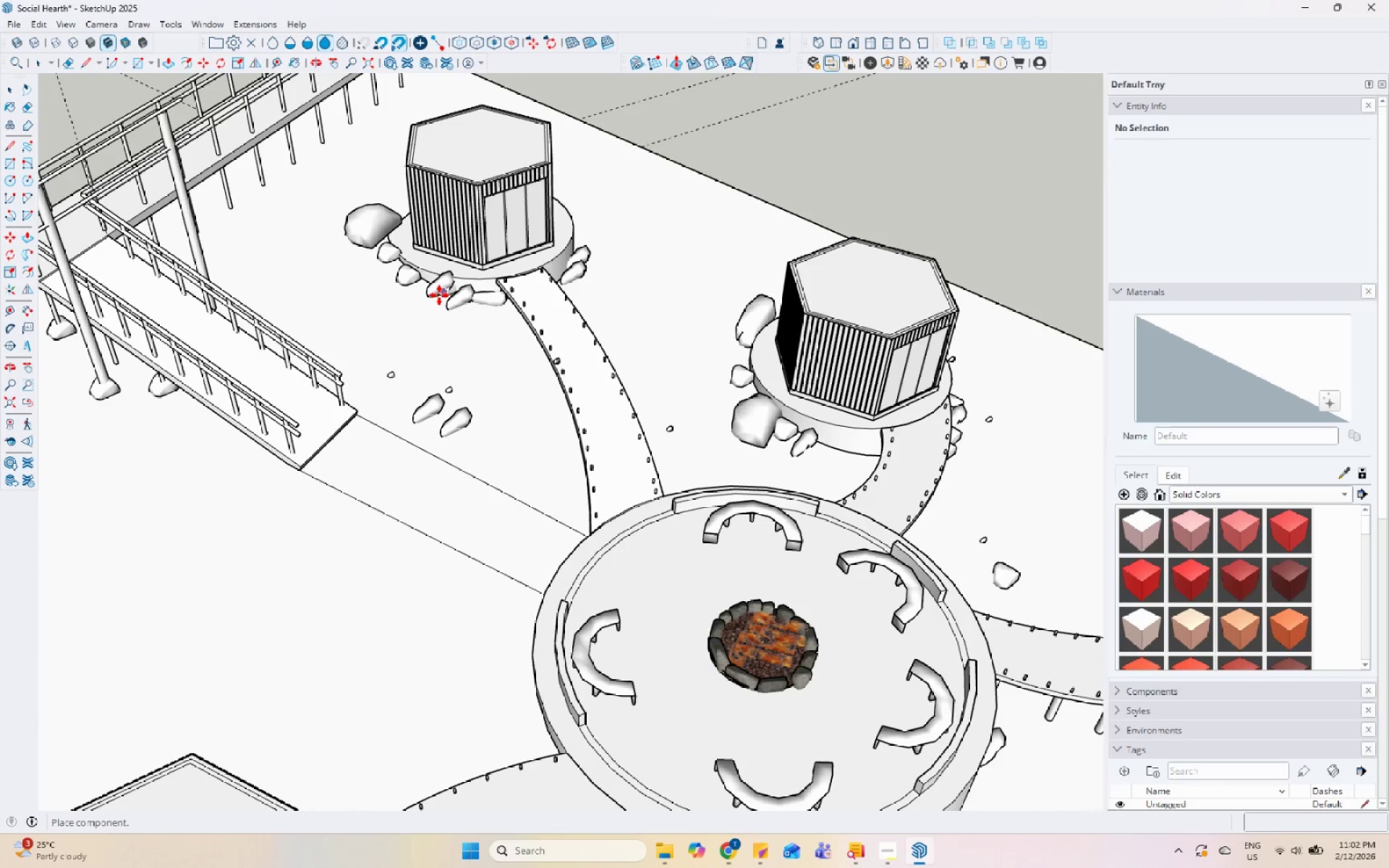 
left_click([433, 292])
 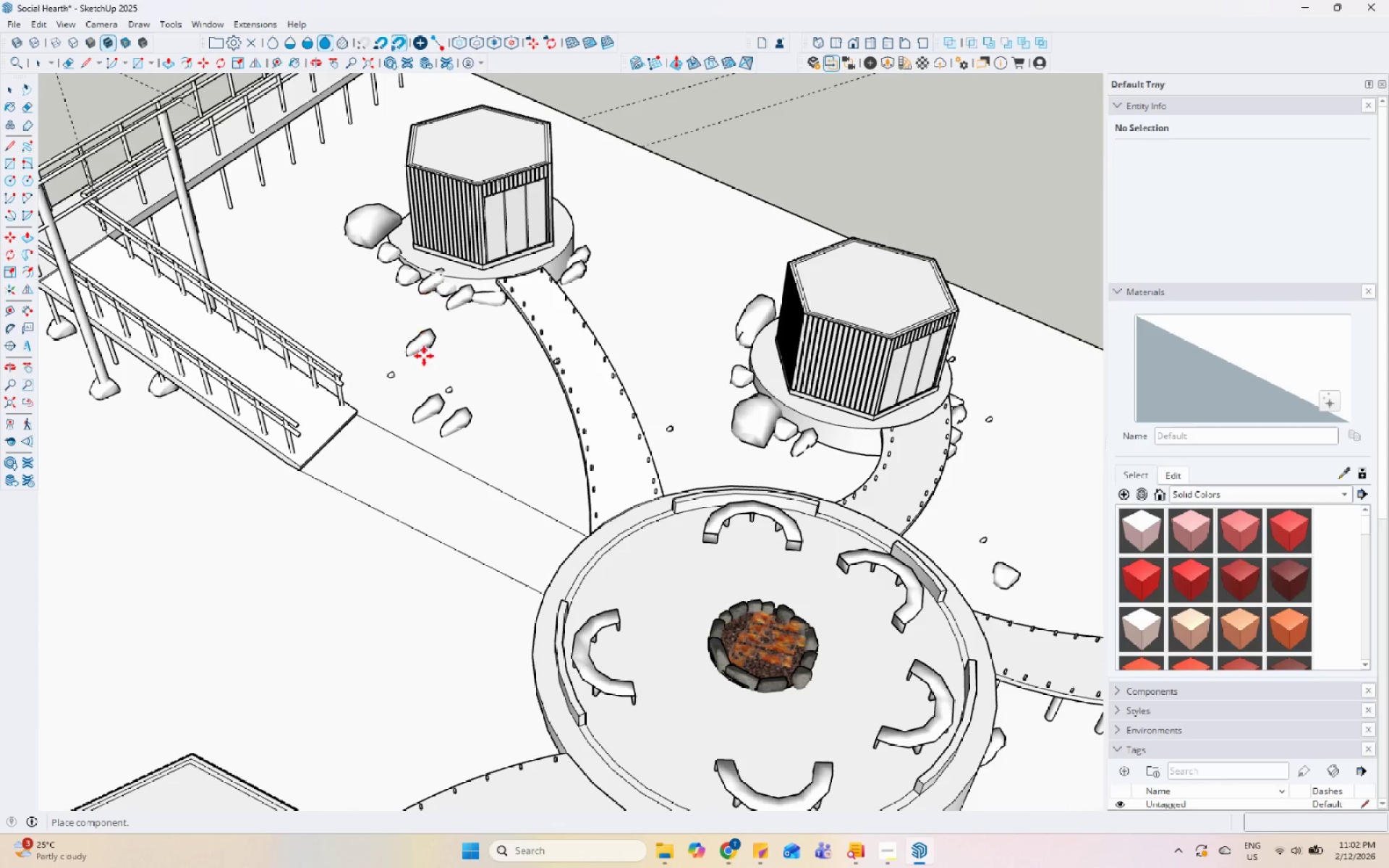 
key(Control+Z)
 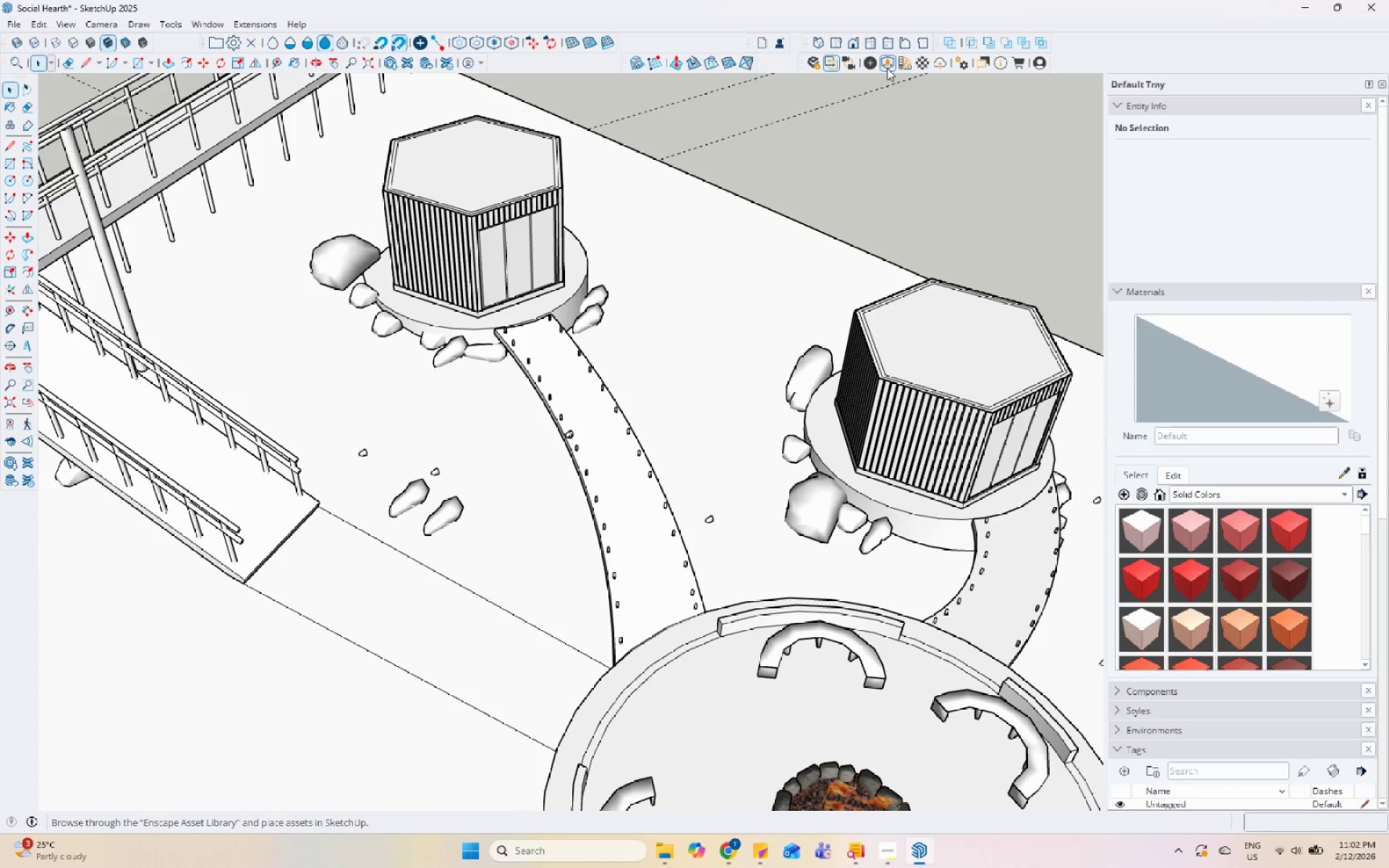 
scroll: coordinate [538, 272], scroll_direction: up, amount: 1.0
 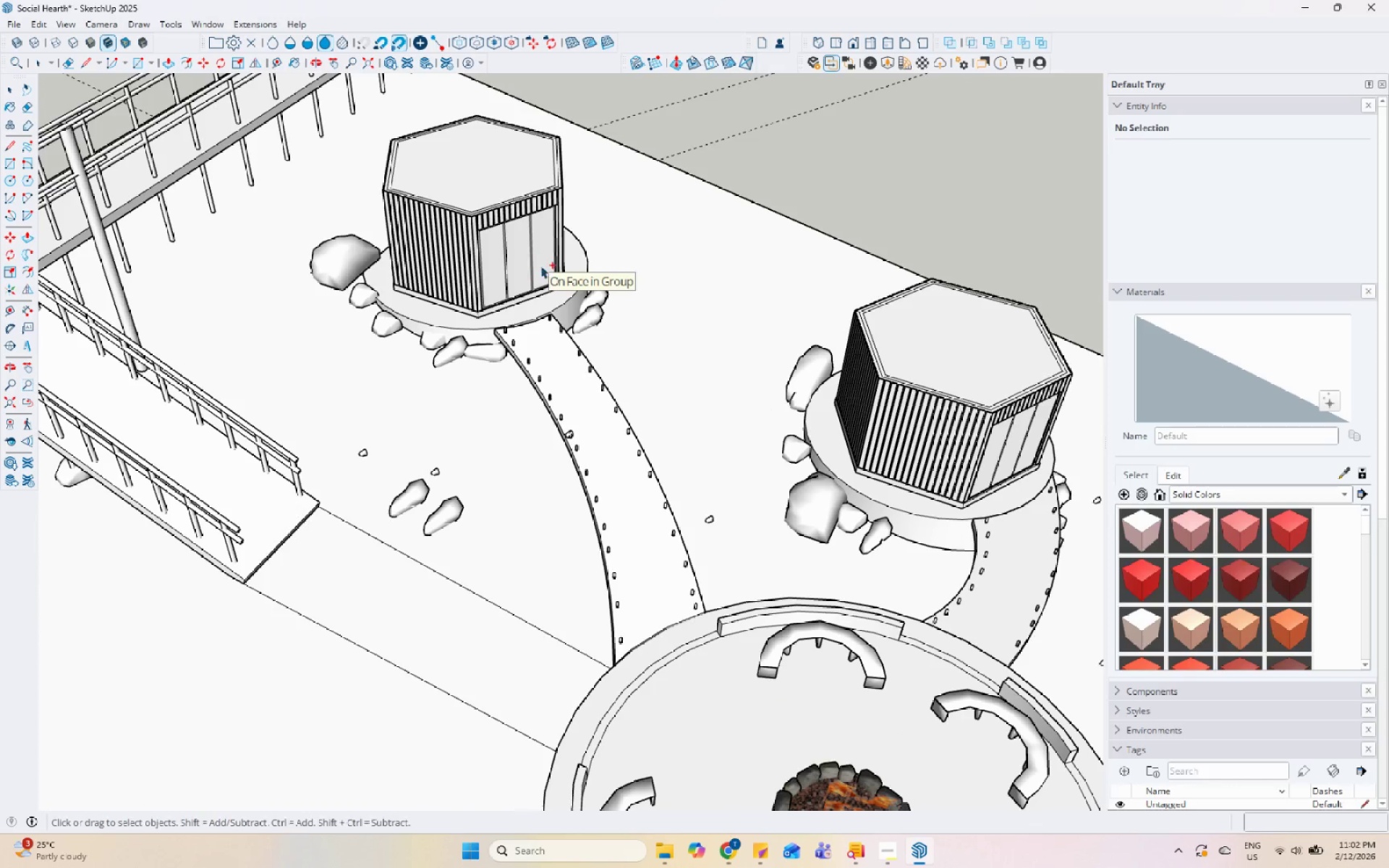 
left_click([887, 68])
 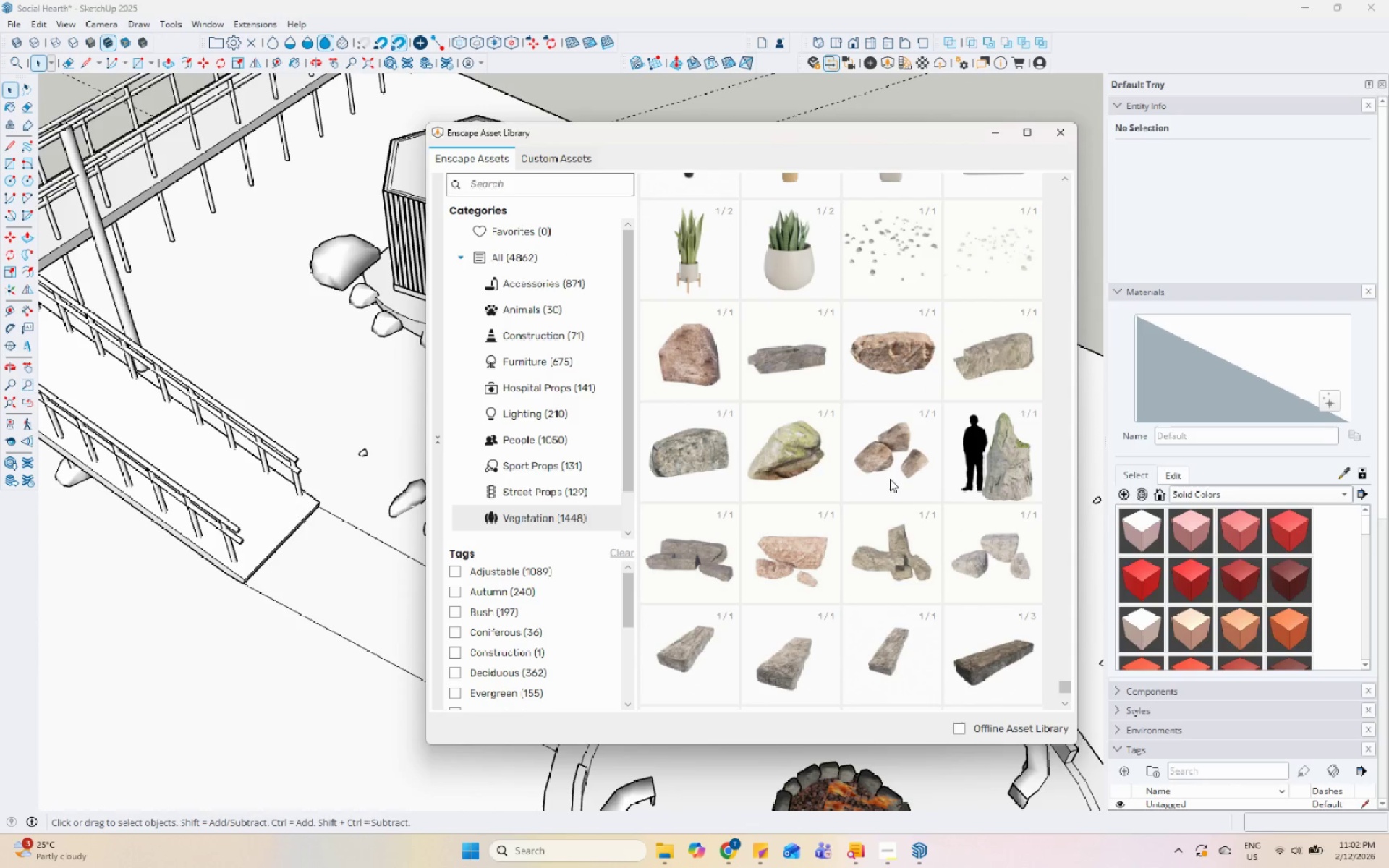 
double_click([886, 460])
 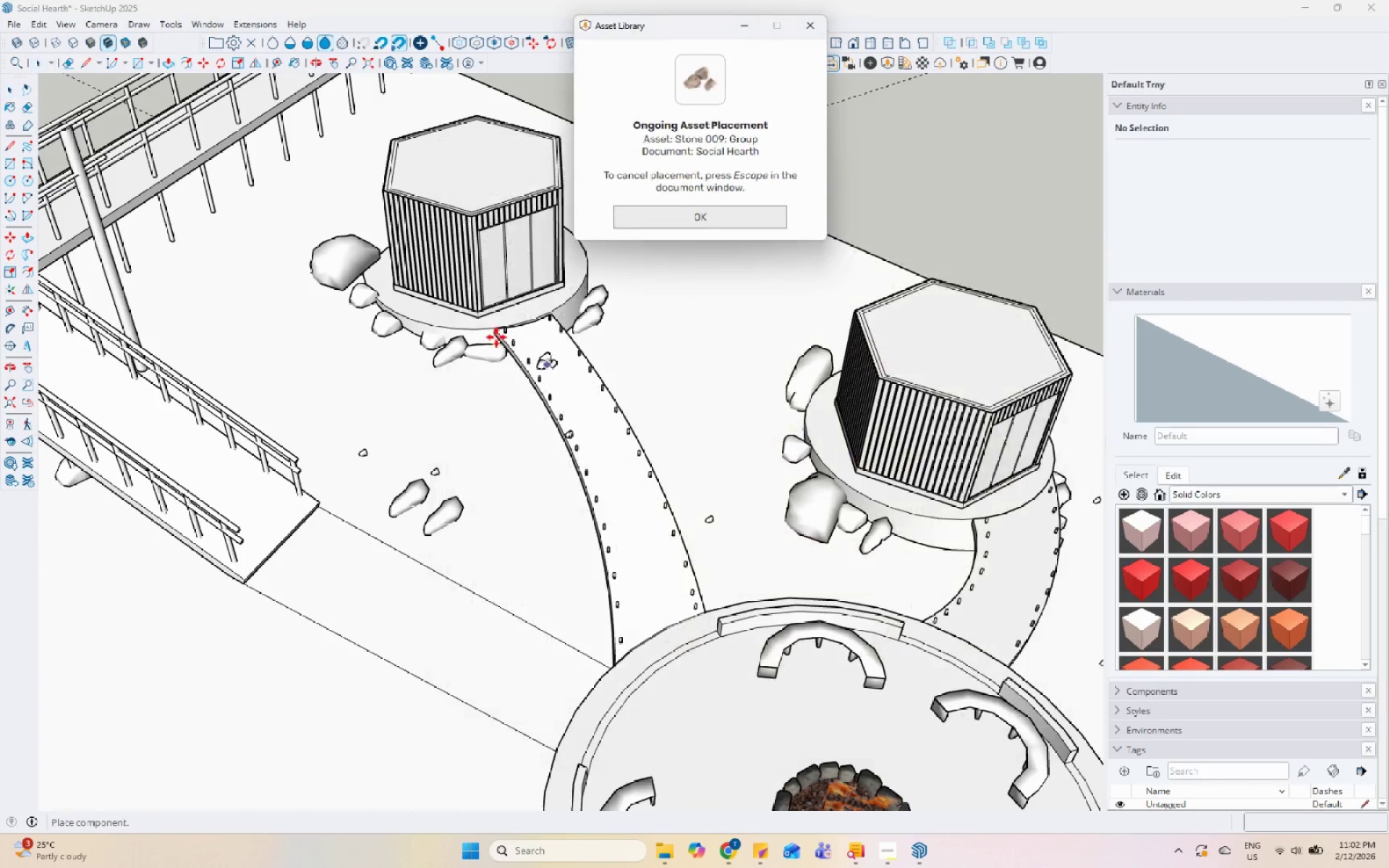 
scroll: coordinate [445, 330], scroll_direction: up, amount: 5.0
 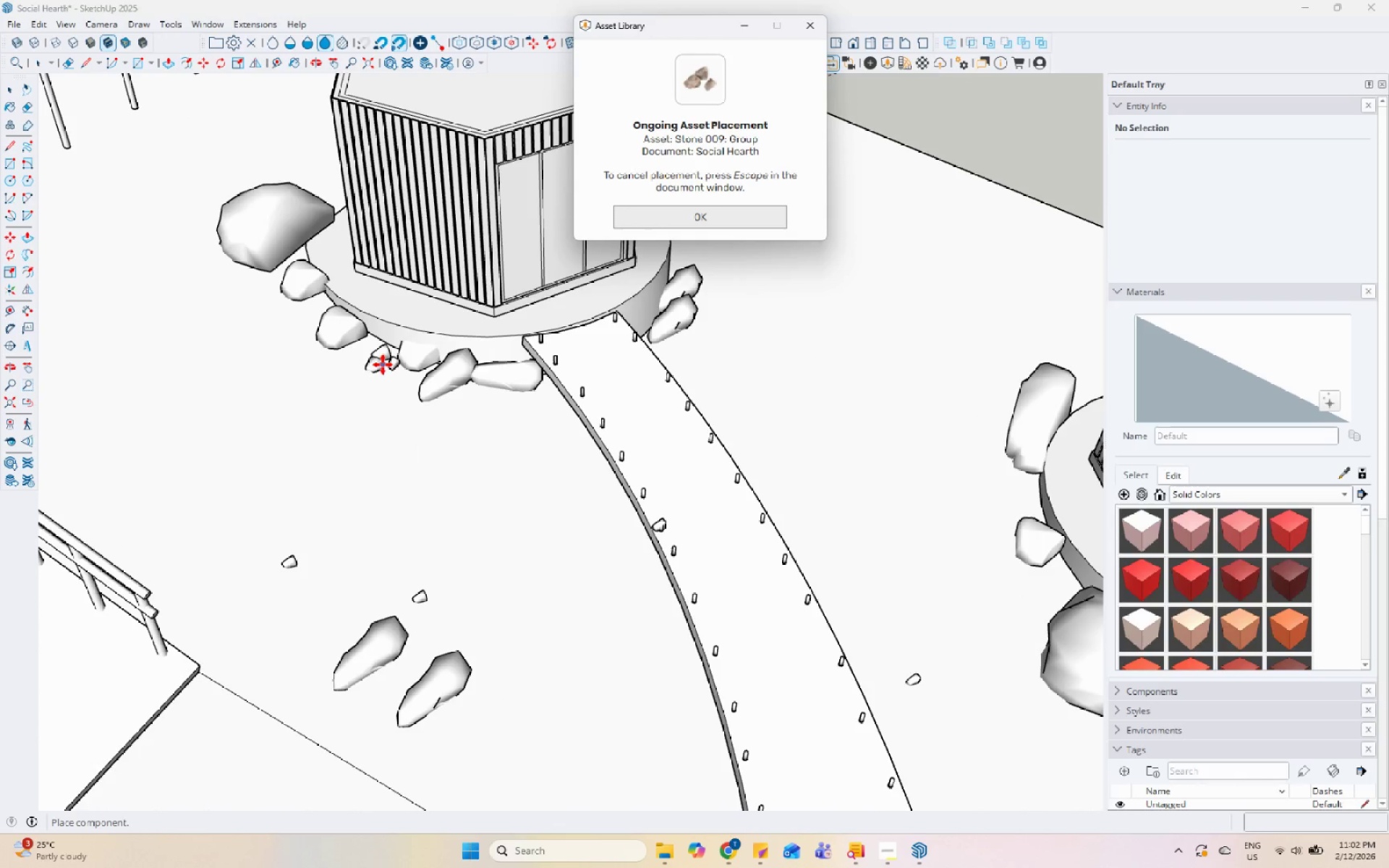 
left_click([374, 357])
 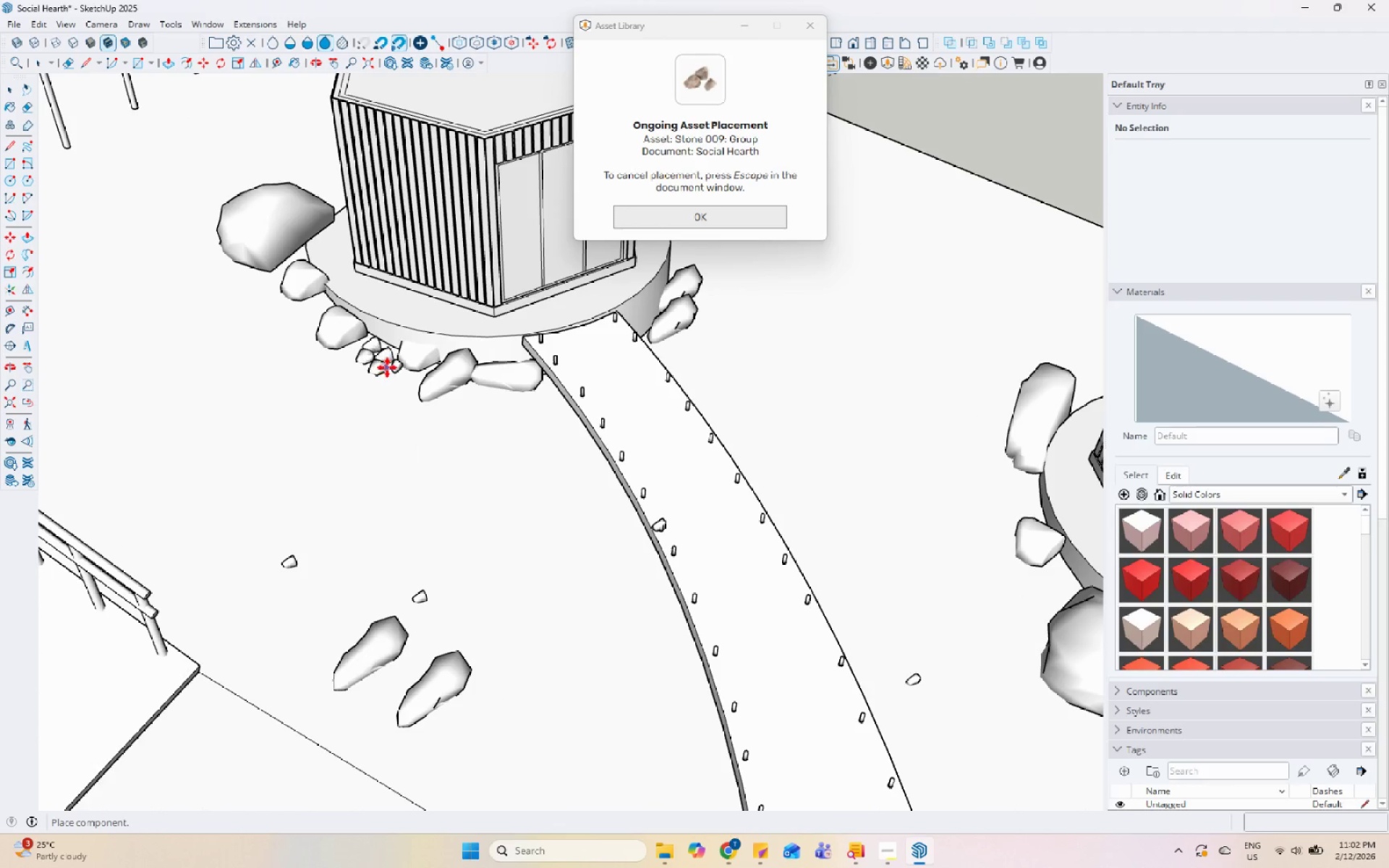 
left_click([391, 369])
 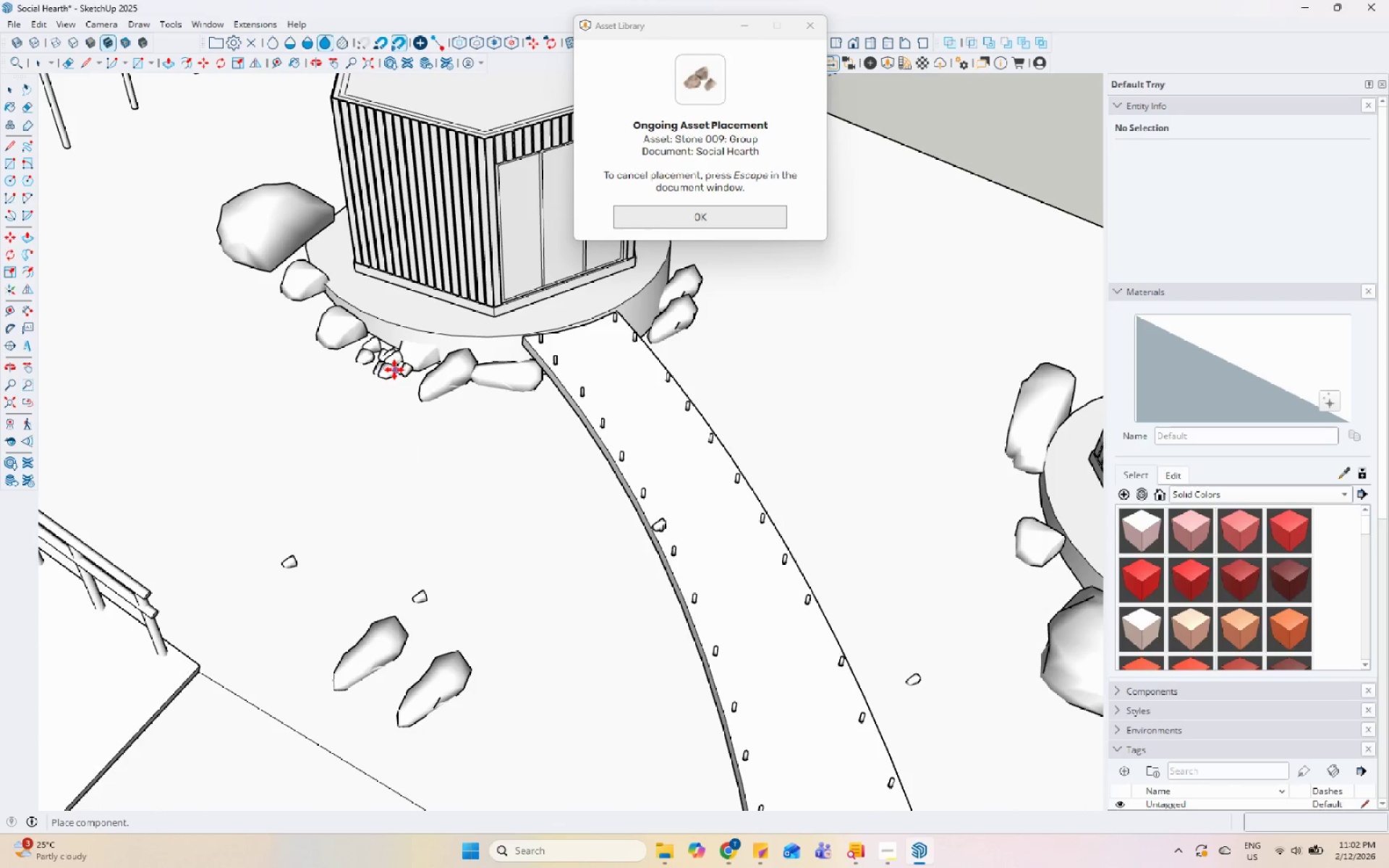 
left_click_drag(start_coordinate=[388, 612], to_coordinate=[388, 616])
 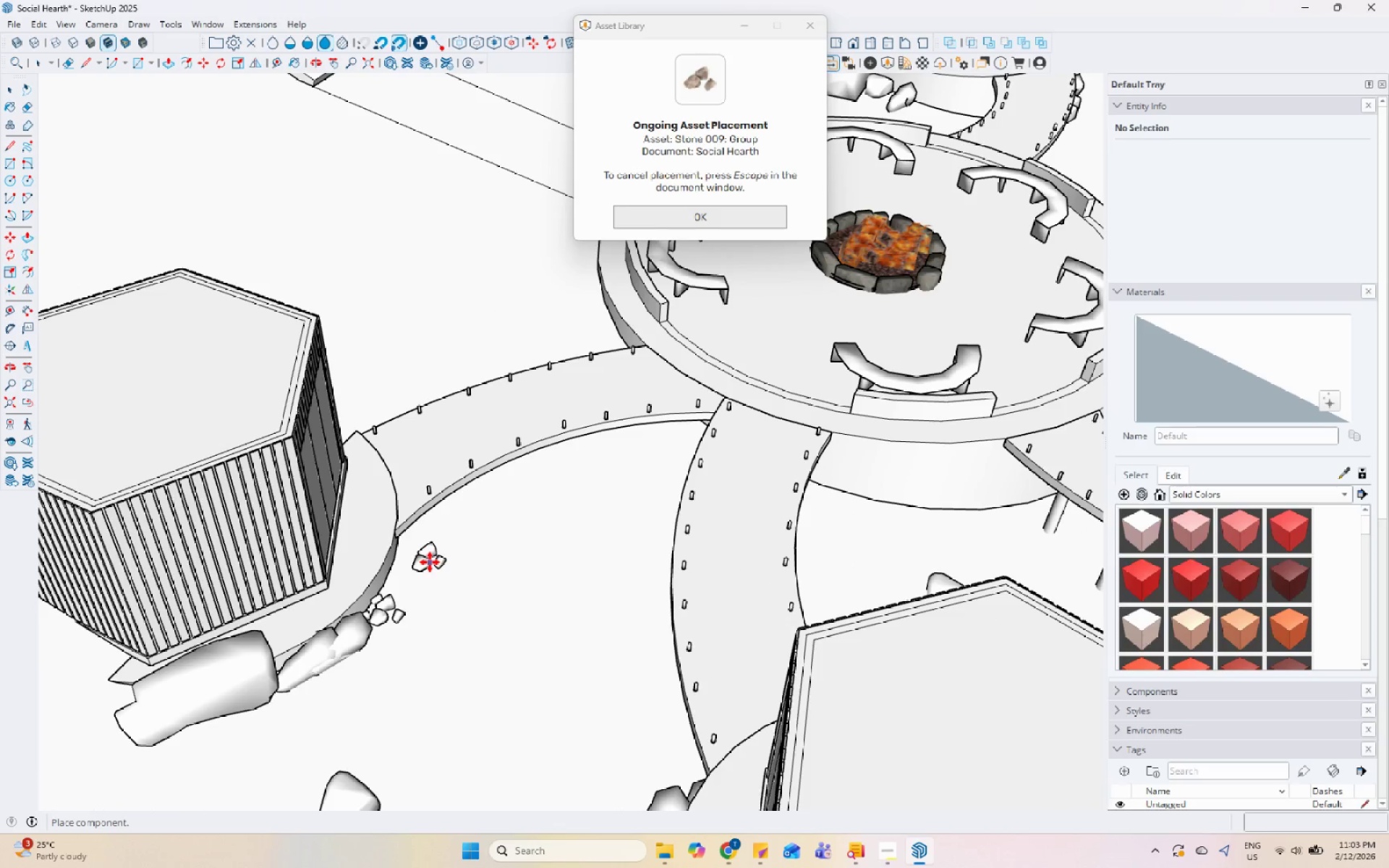 
scroll: coordinate [460, 691], scroll_direction: down, amount: 3.0
 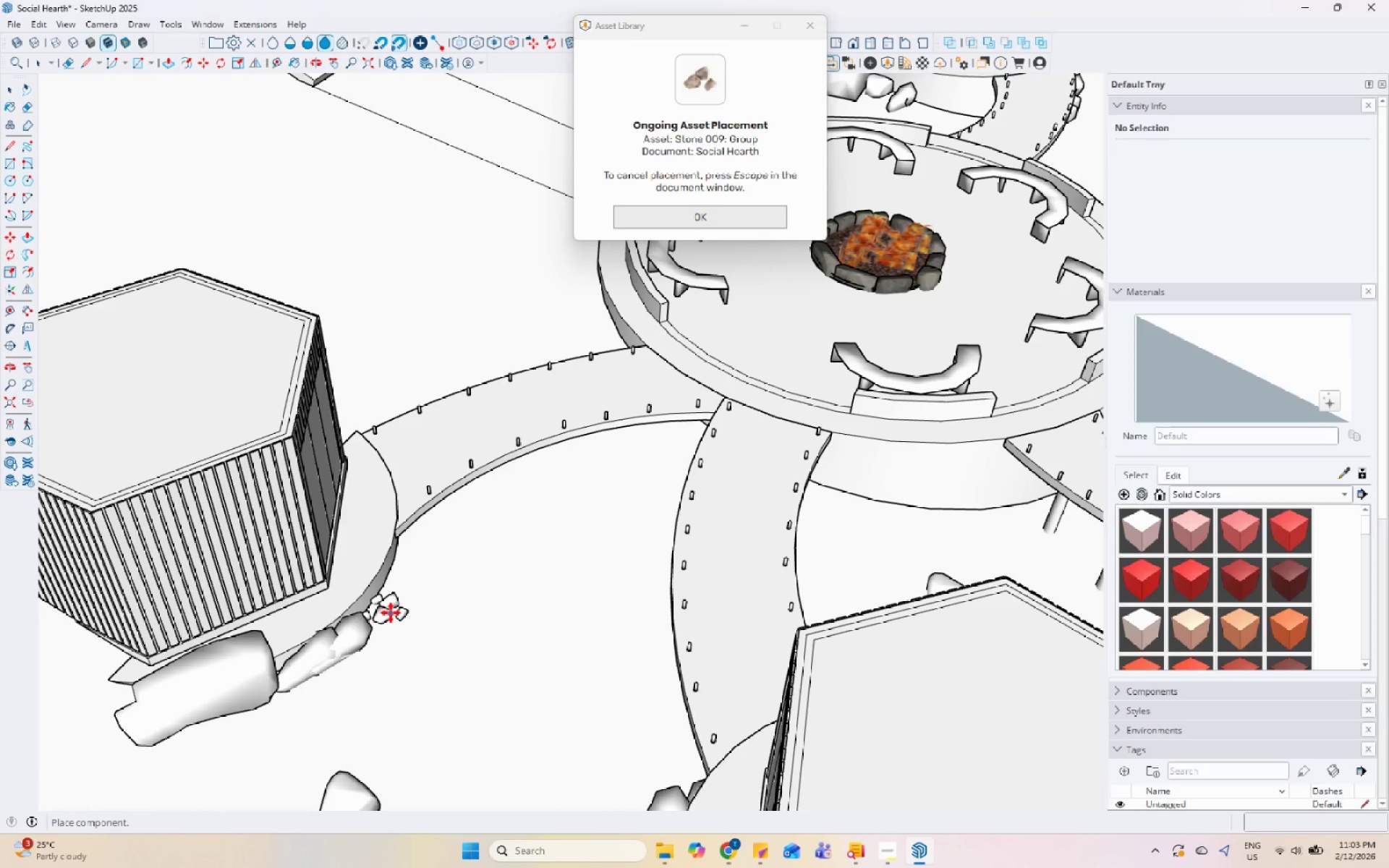 
left_click([421, 556])
 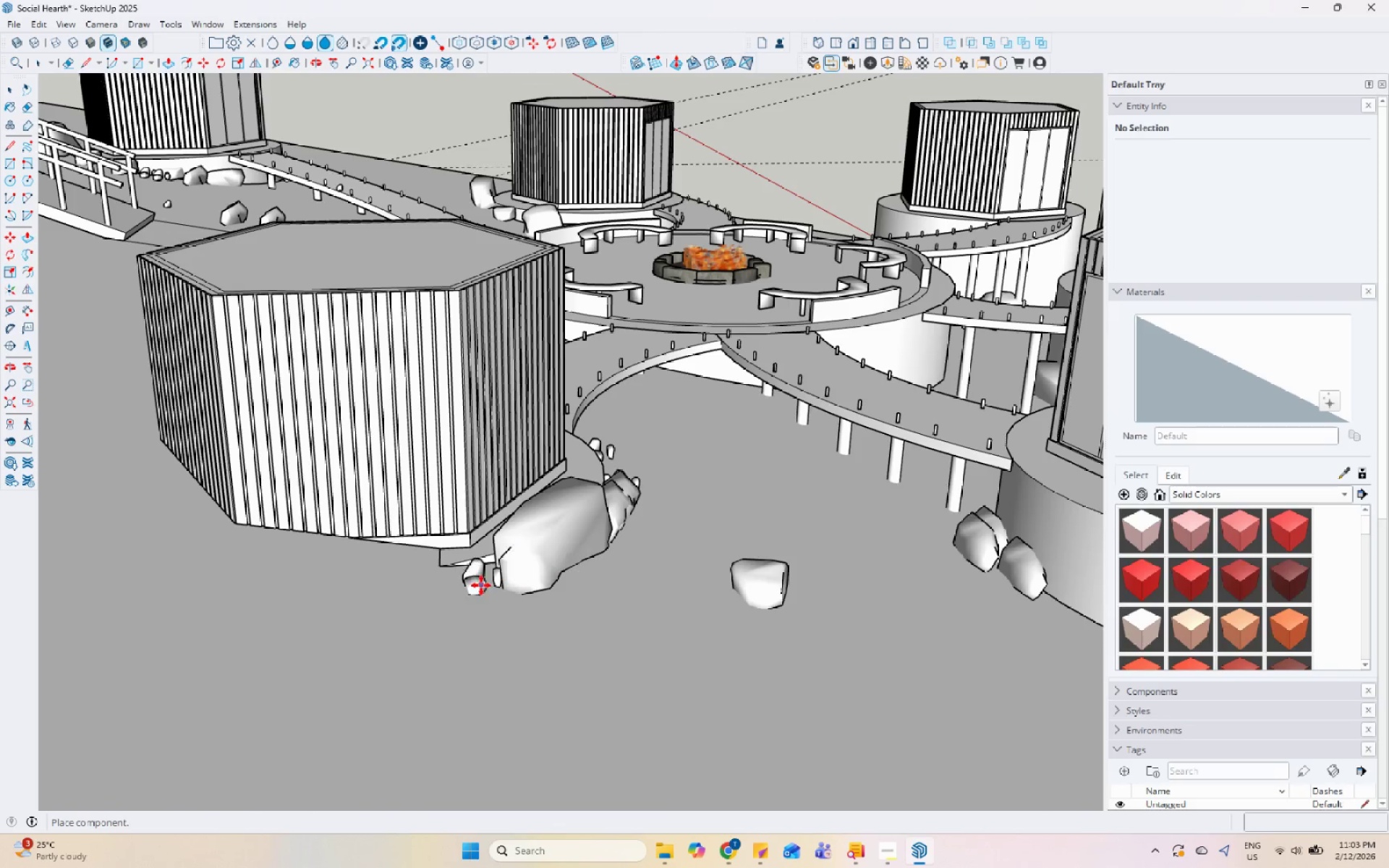 
left_click([485, 577])
 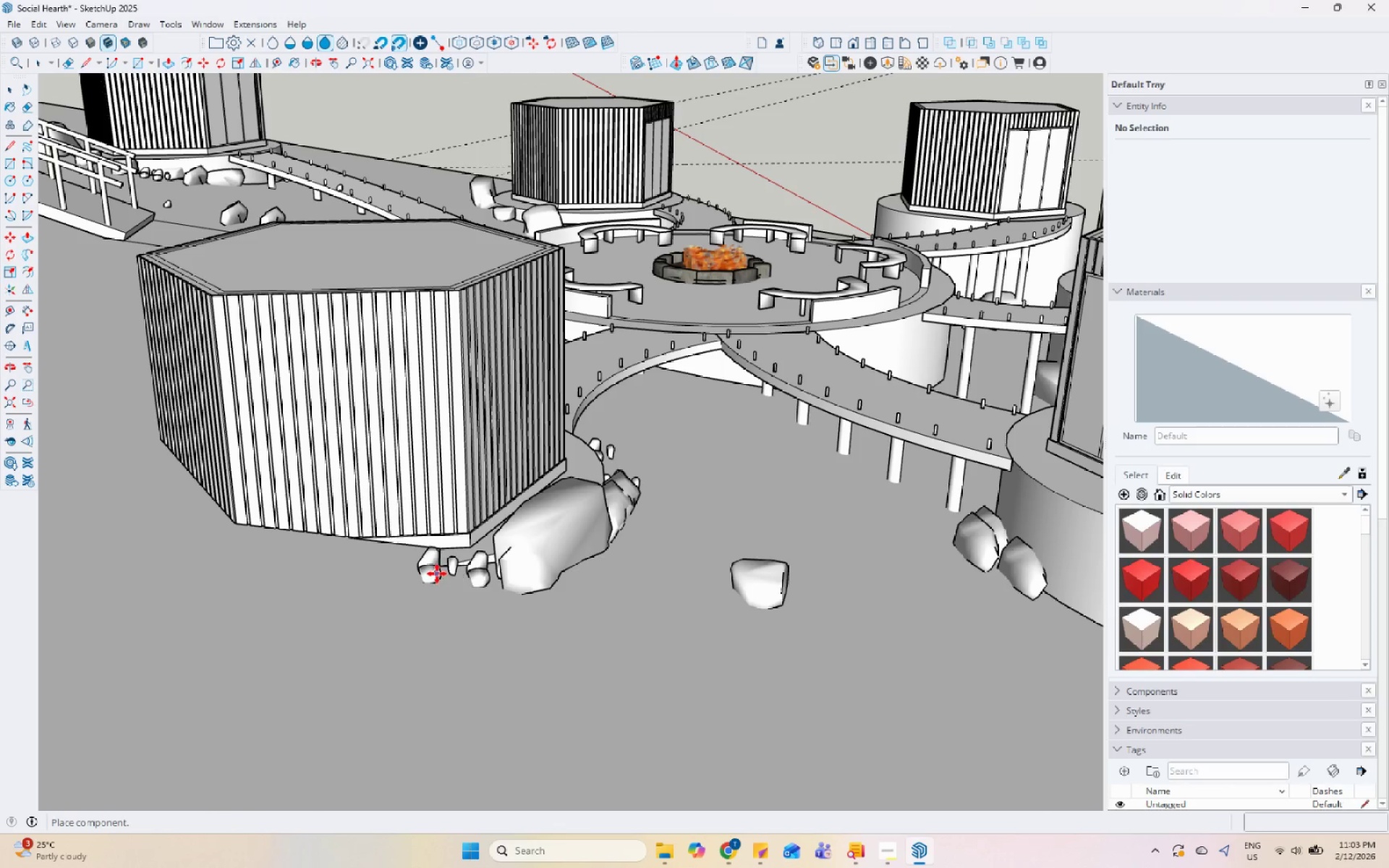 
left_click([437, 574])
 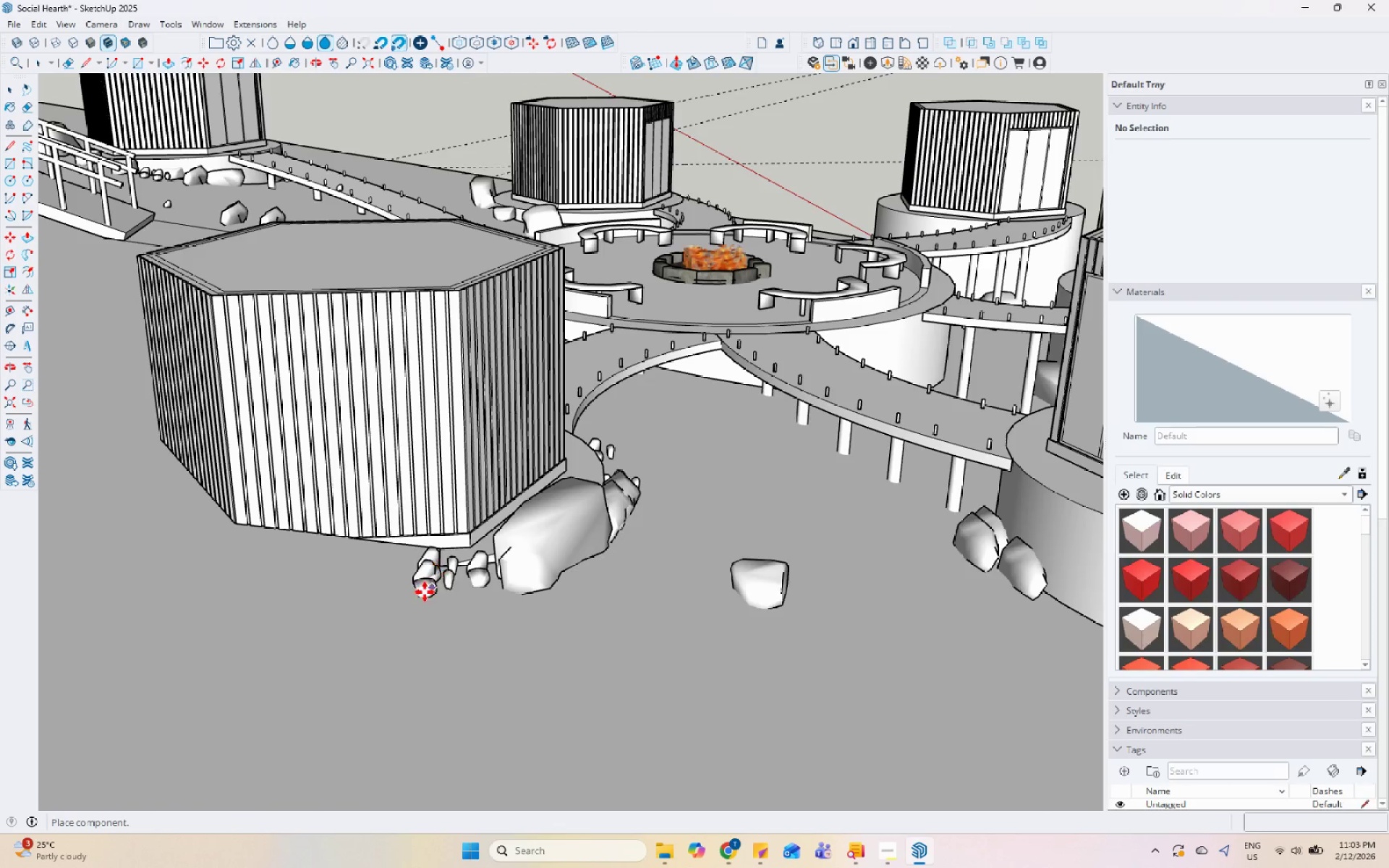 
scroll: coordinate [517, 660], scroll_direction: down, amount: 12.0
 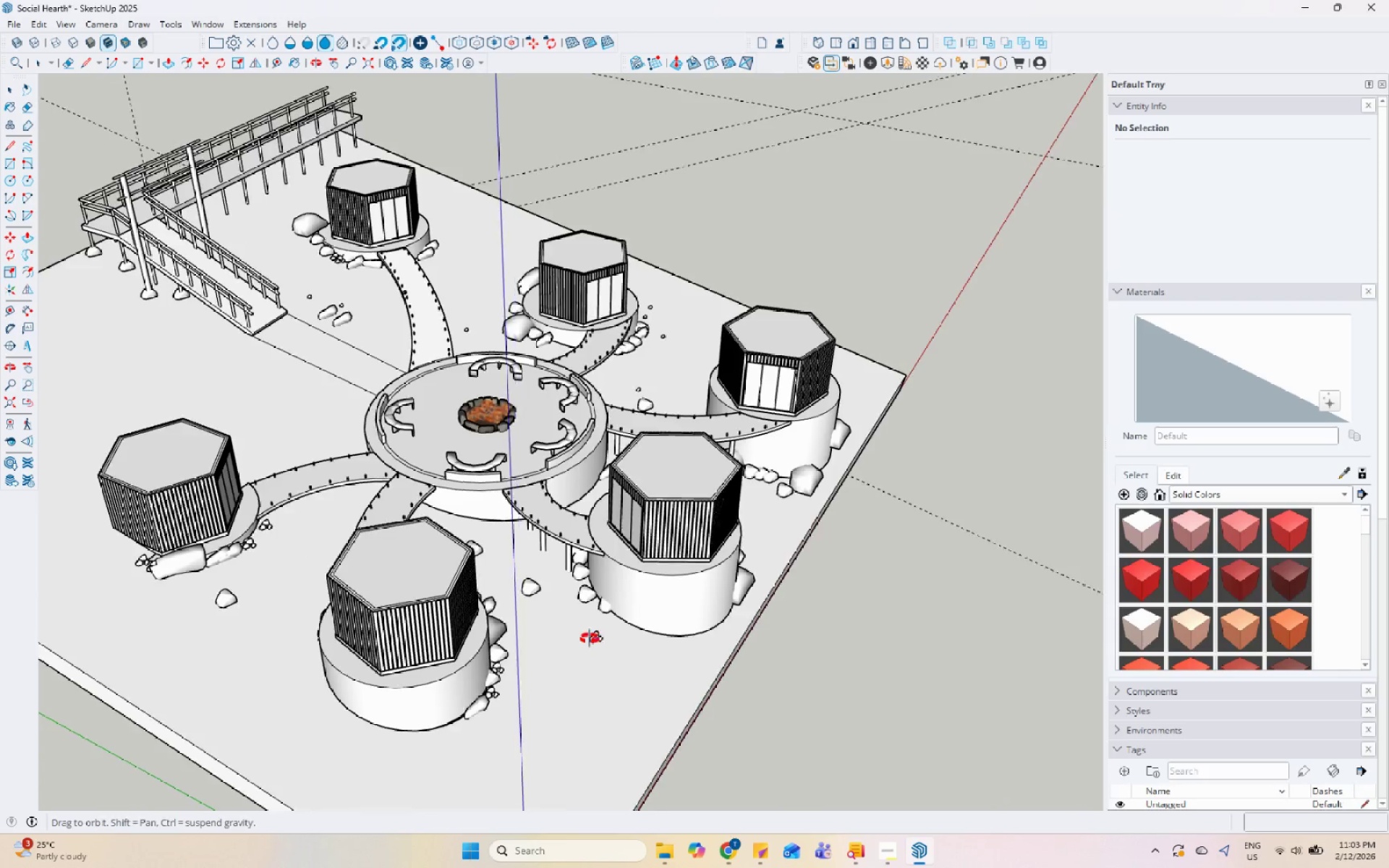 
scroll: coordinate [562, 615], scroll_direction: up, amount: 4.0
 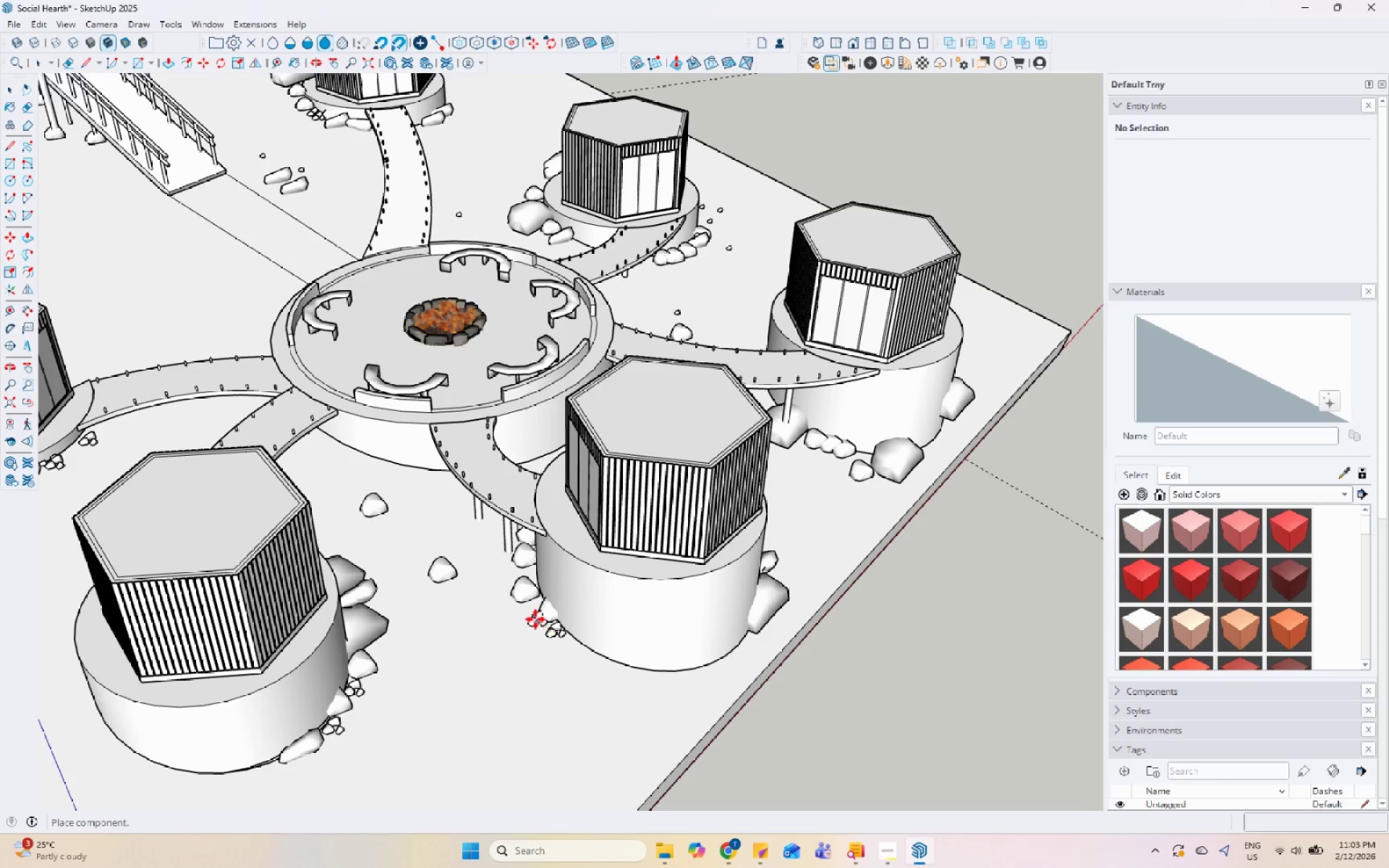 
double_click([532, 610])
 